 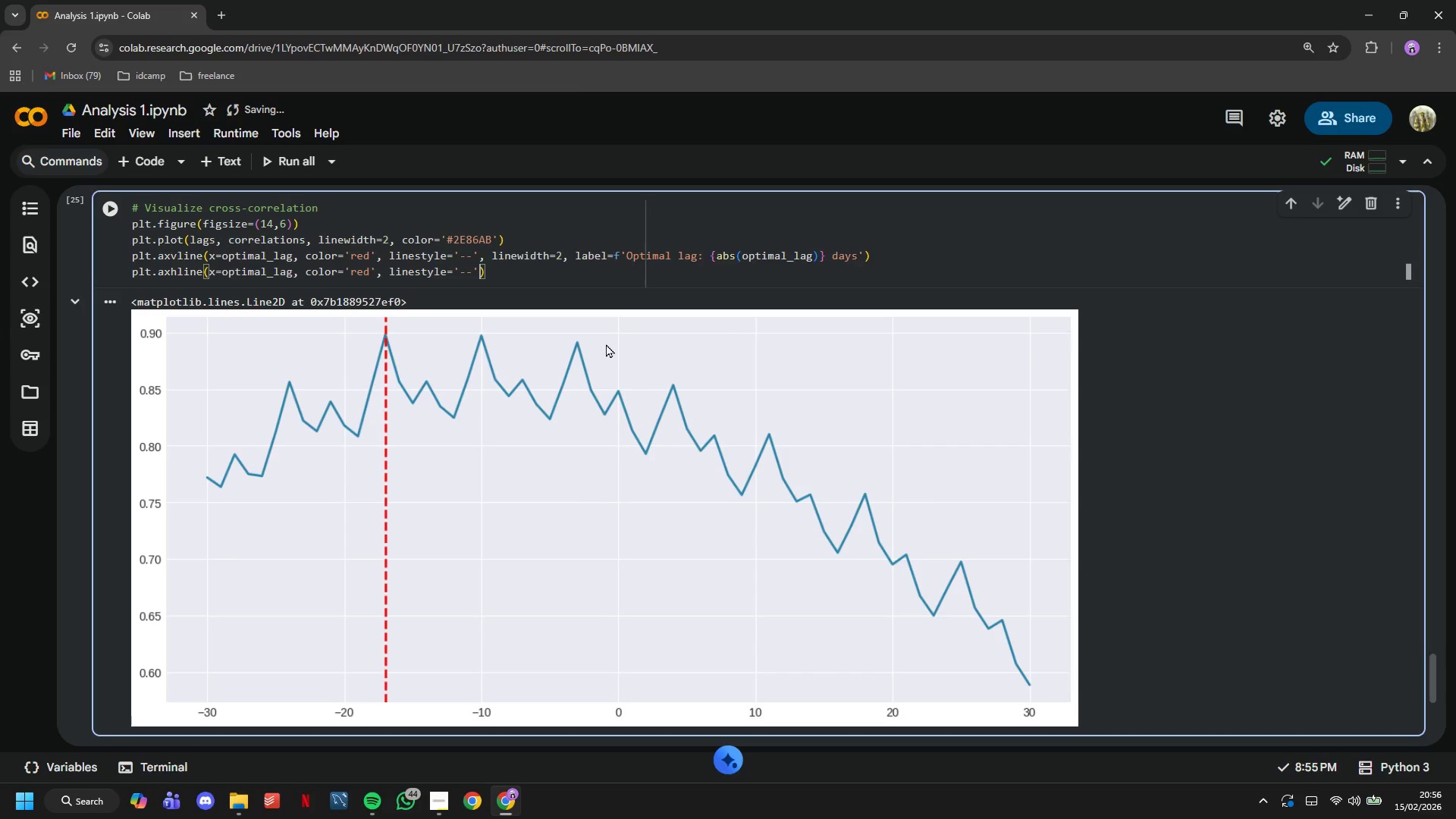 
key(ArrowRight)
 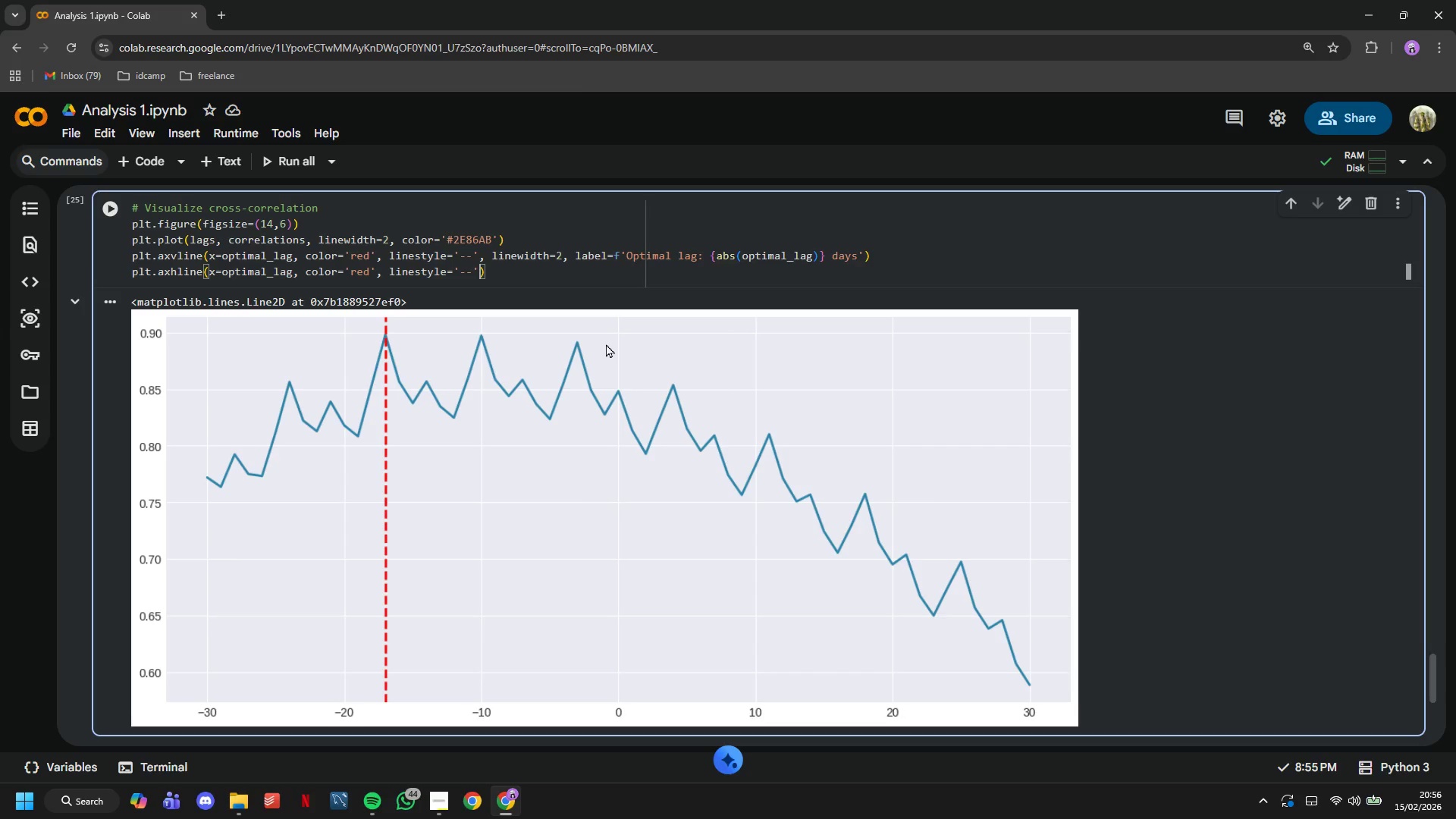 
type(, lin)
key(Backspace)
key(Backspace)
key(Backspace)
key(Backspace)
key(Backspace)
 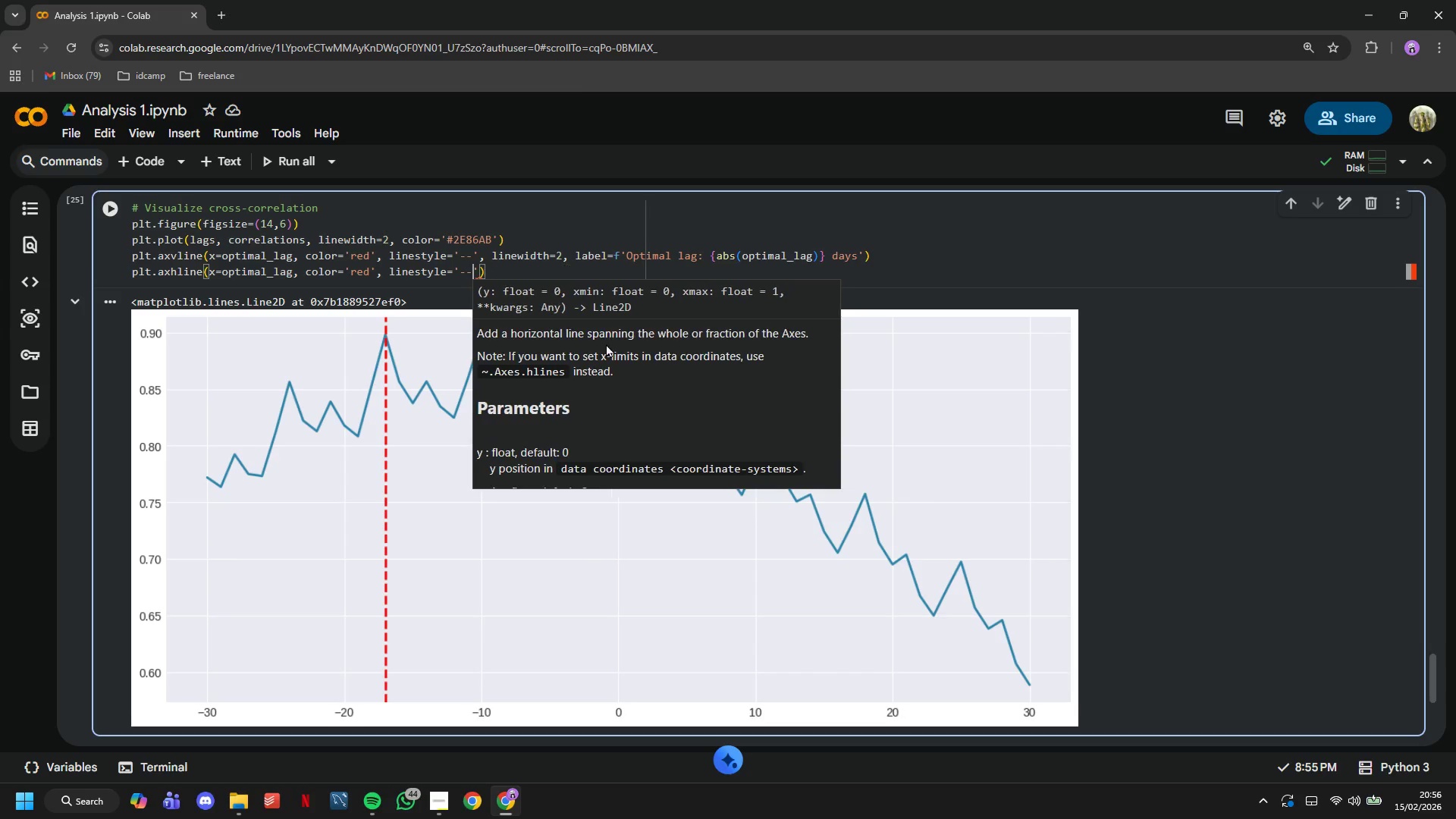 
key(ArrowLeft)
 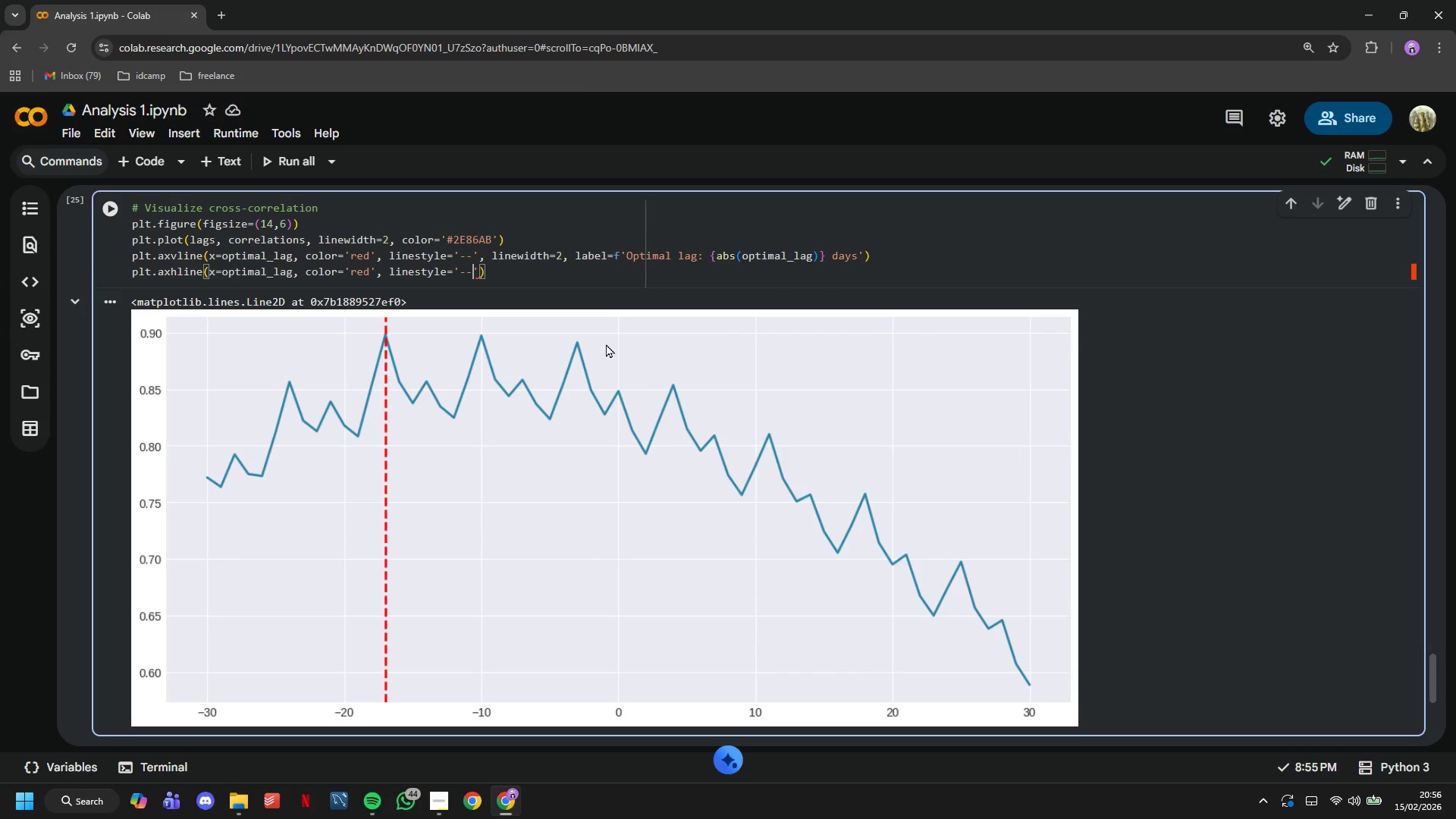 
key(Backspace)
 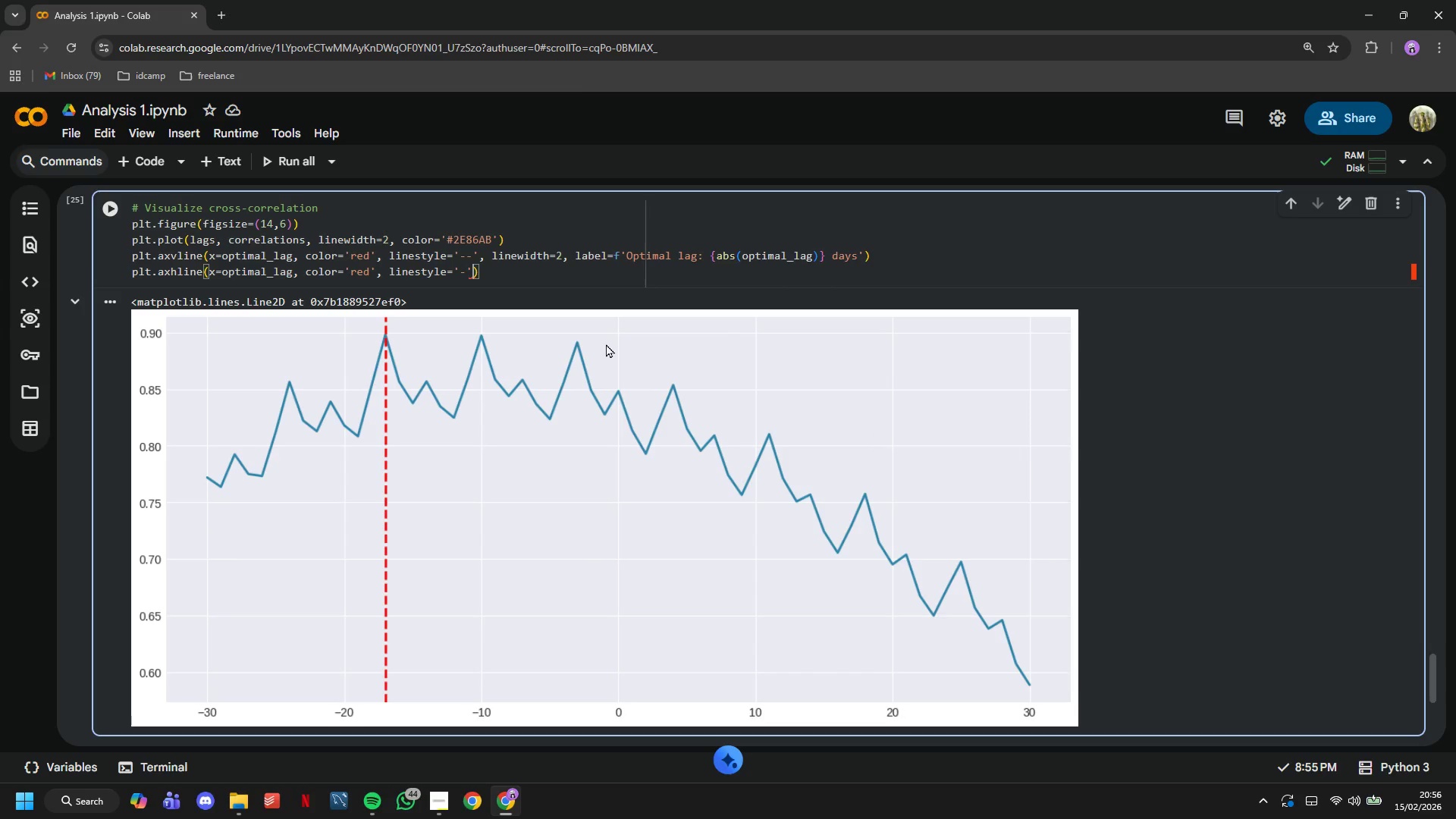 
key(ArrowRight)
 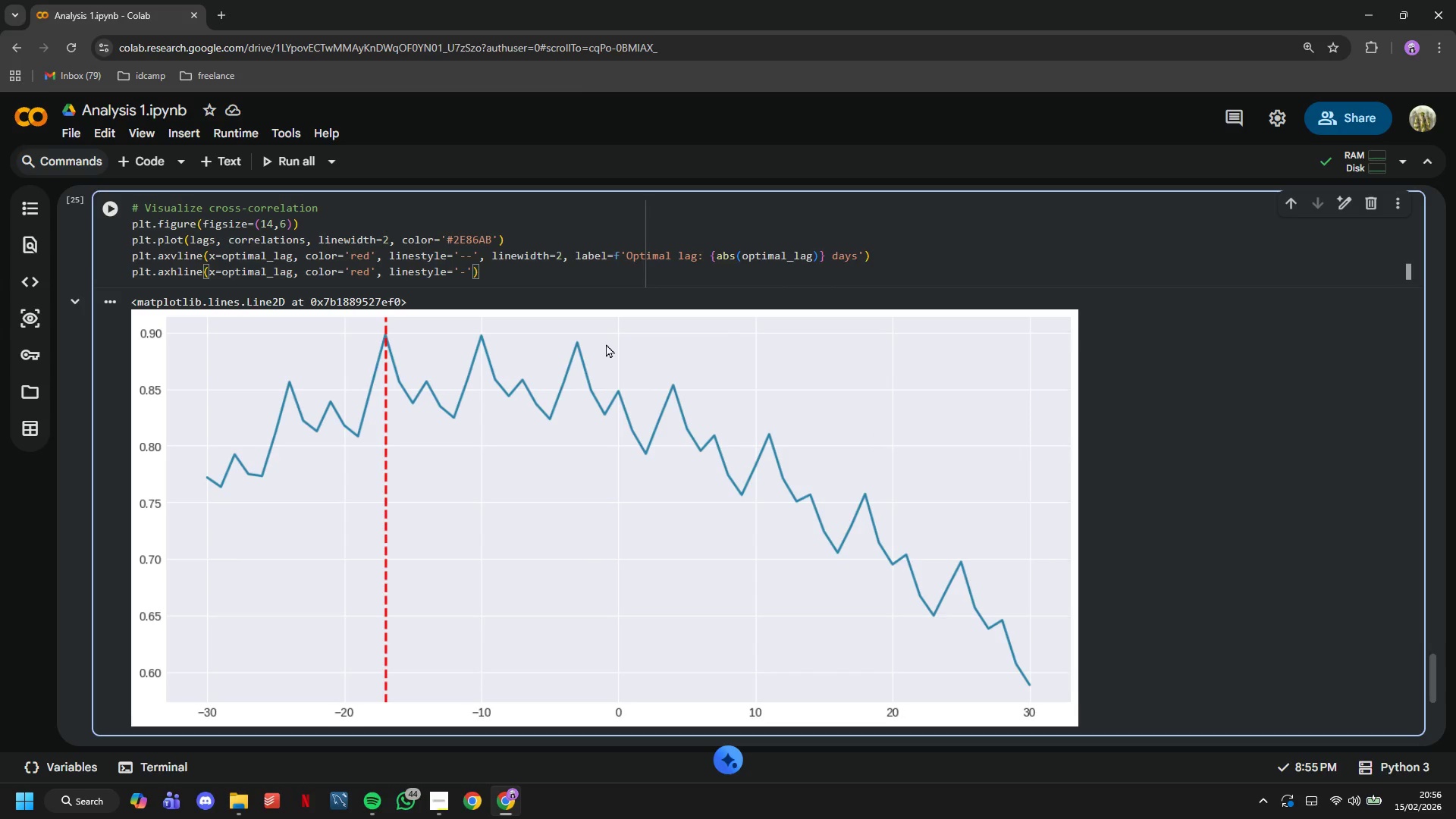 
type(, alpha=0.3)
 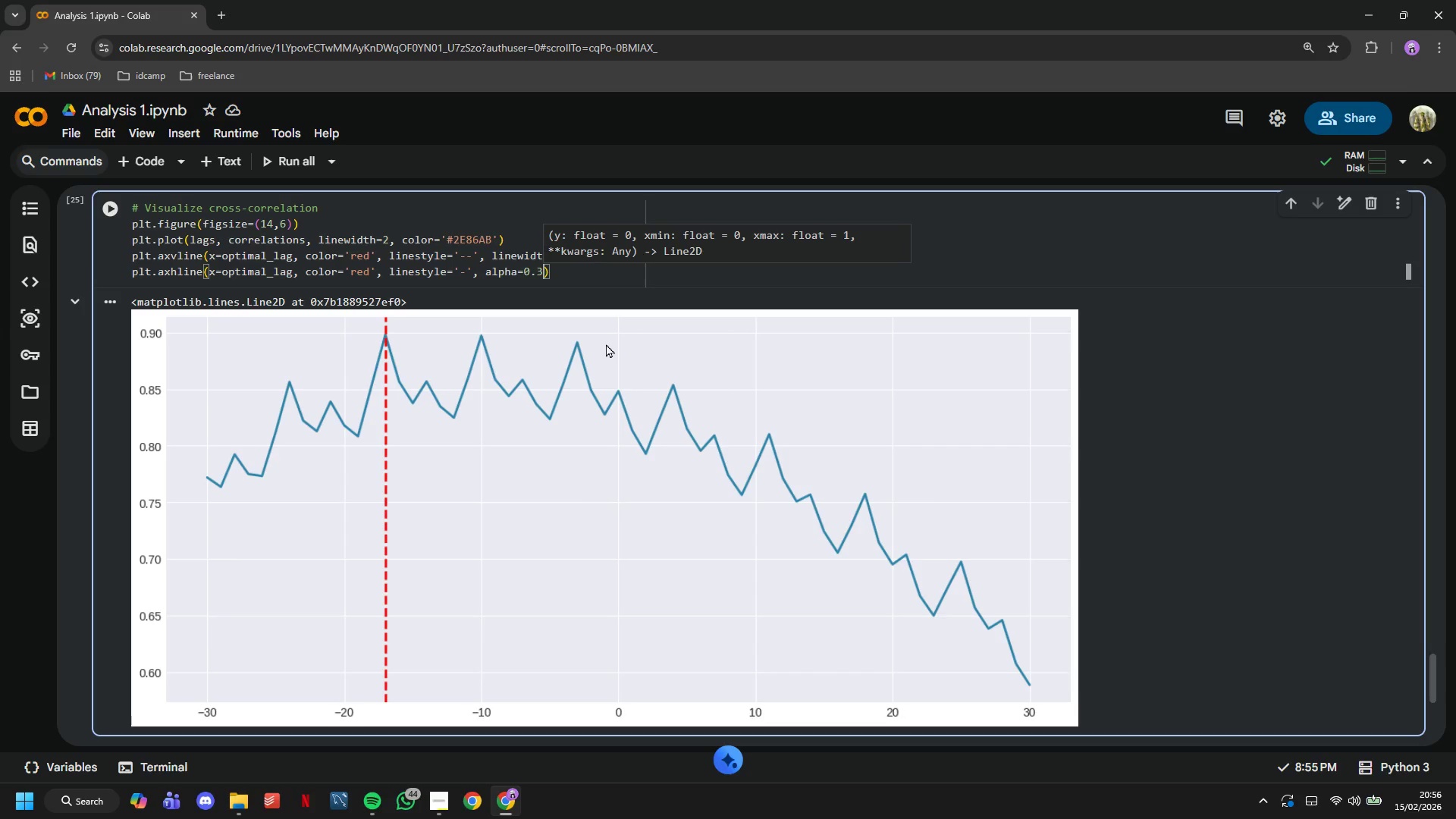 
key(ArrowRight)
 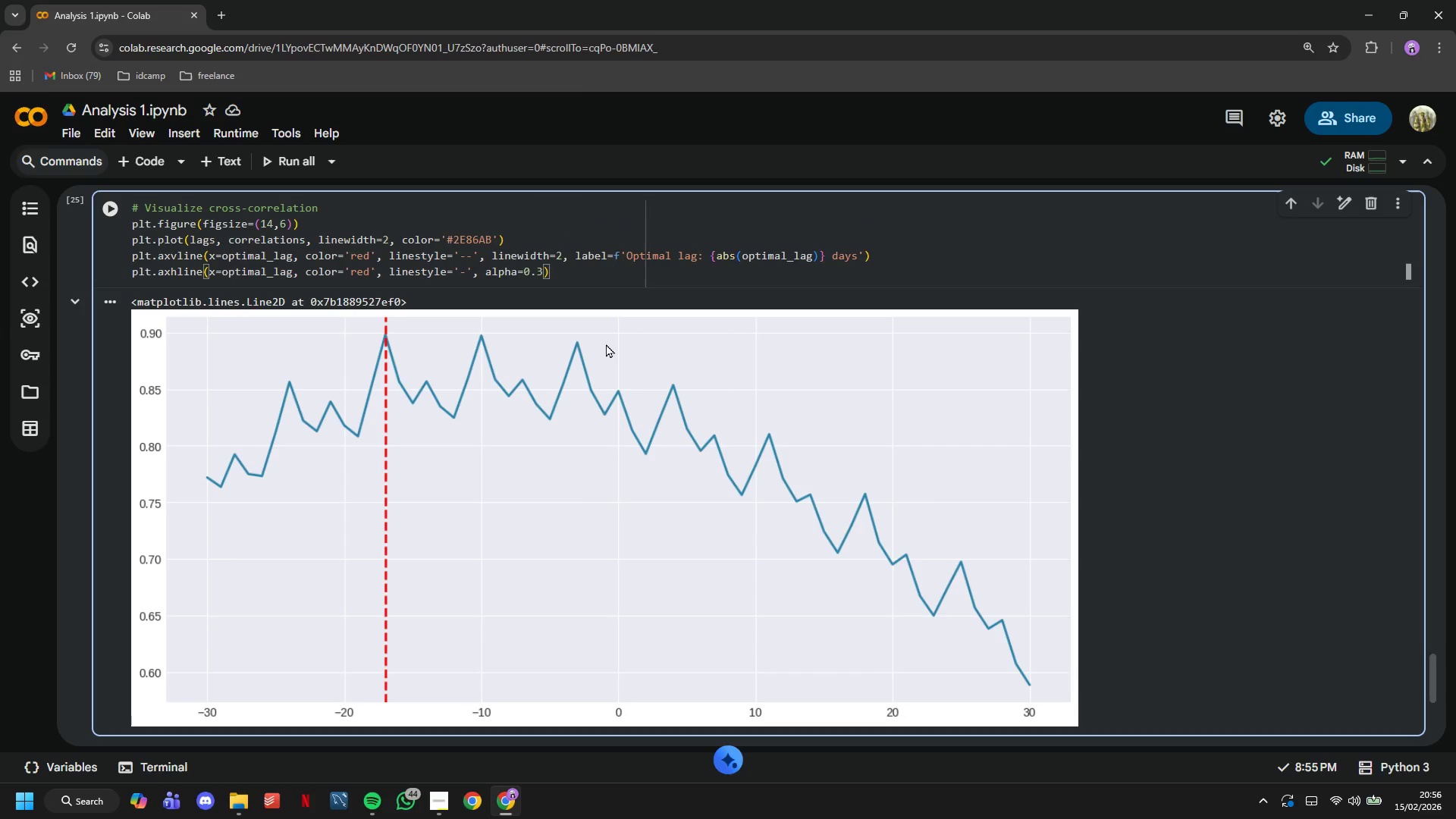 
key(ArrowRight)
 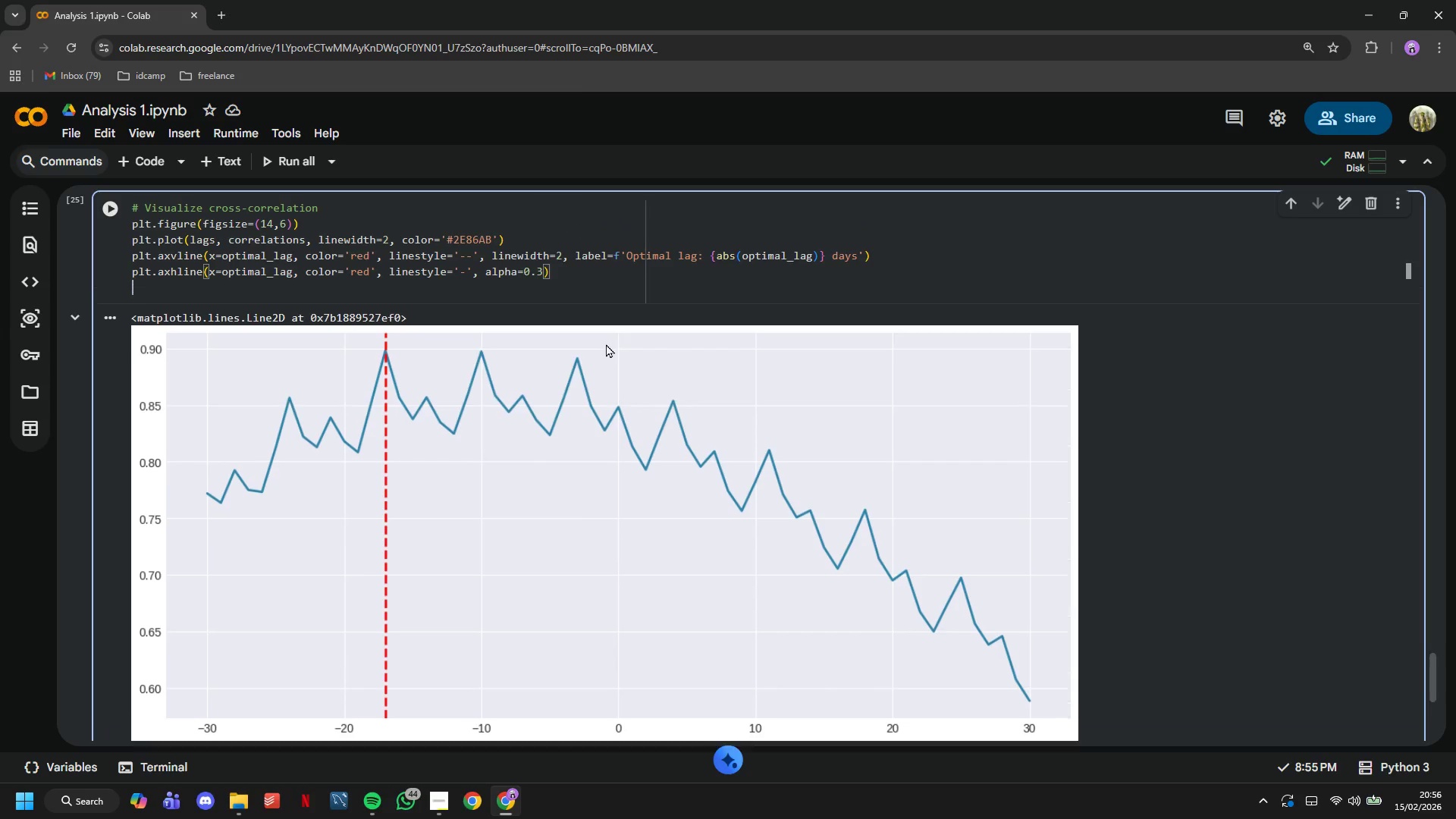 
key(Enter)
 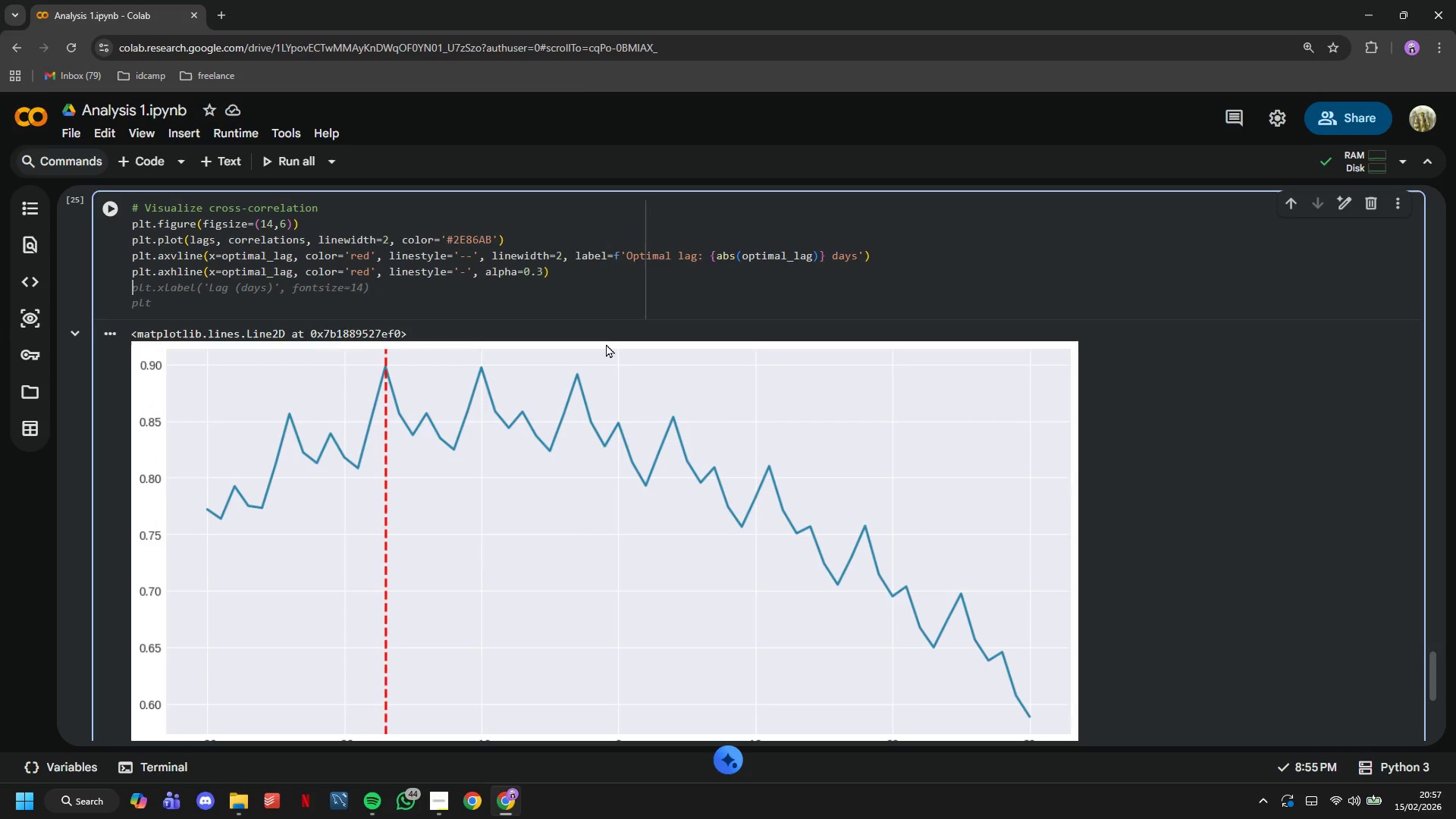 
key(Tab)
 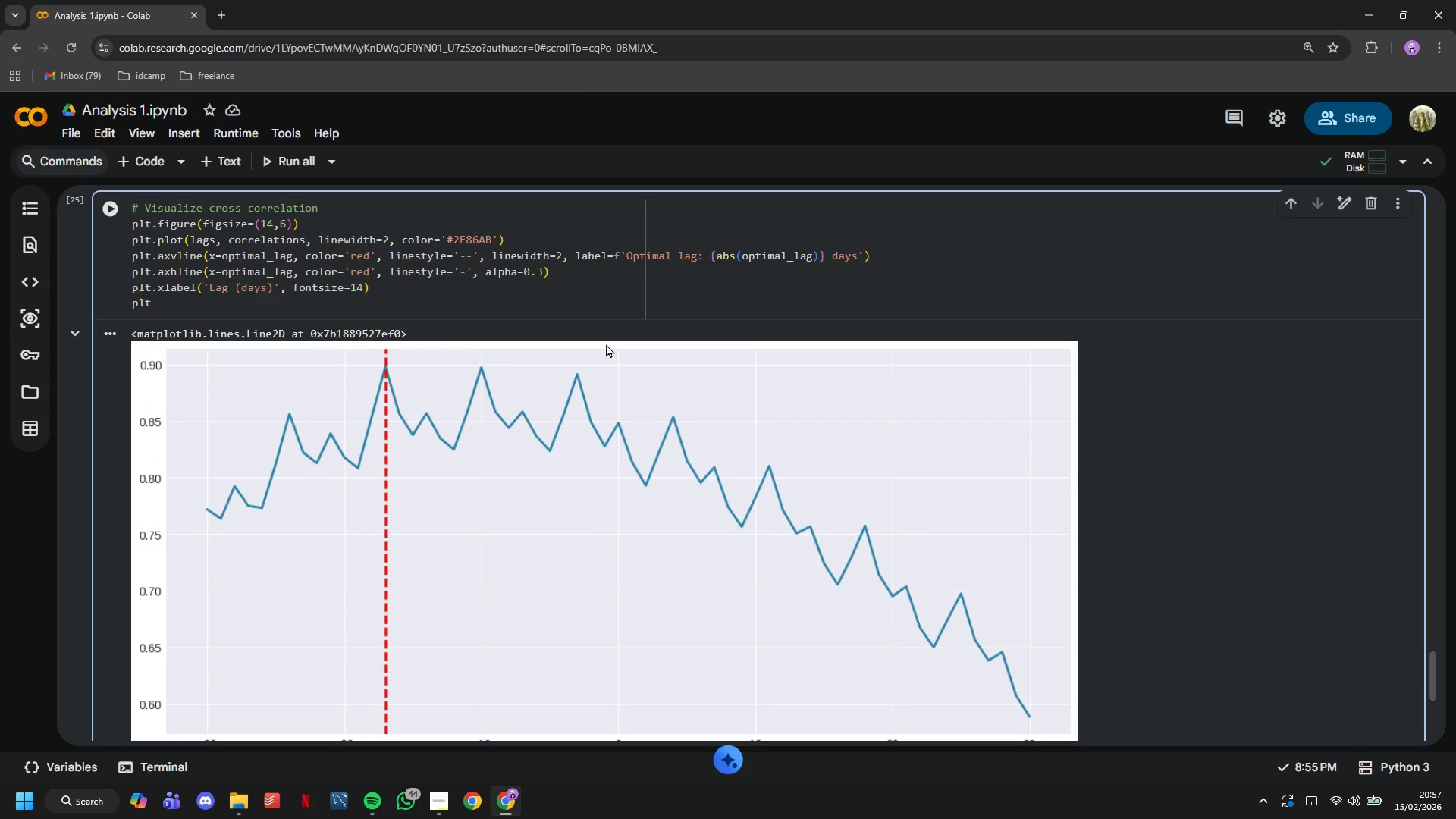 
key(Backspace)
 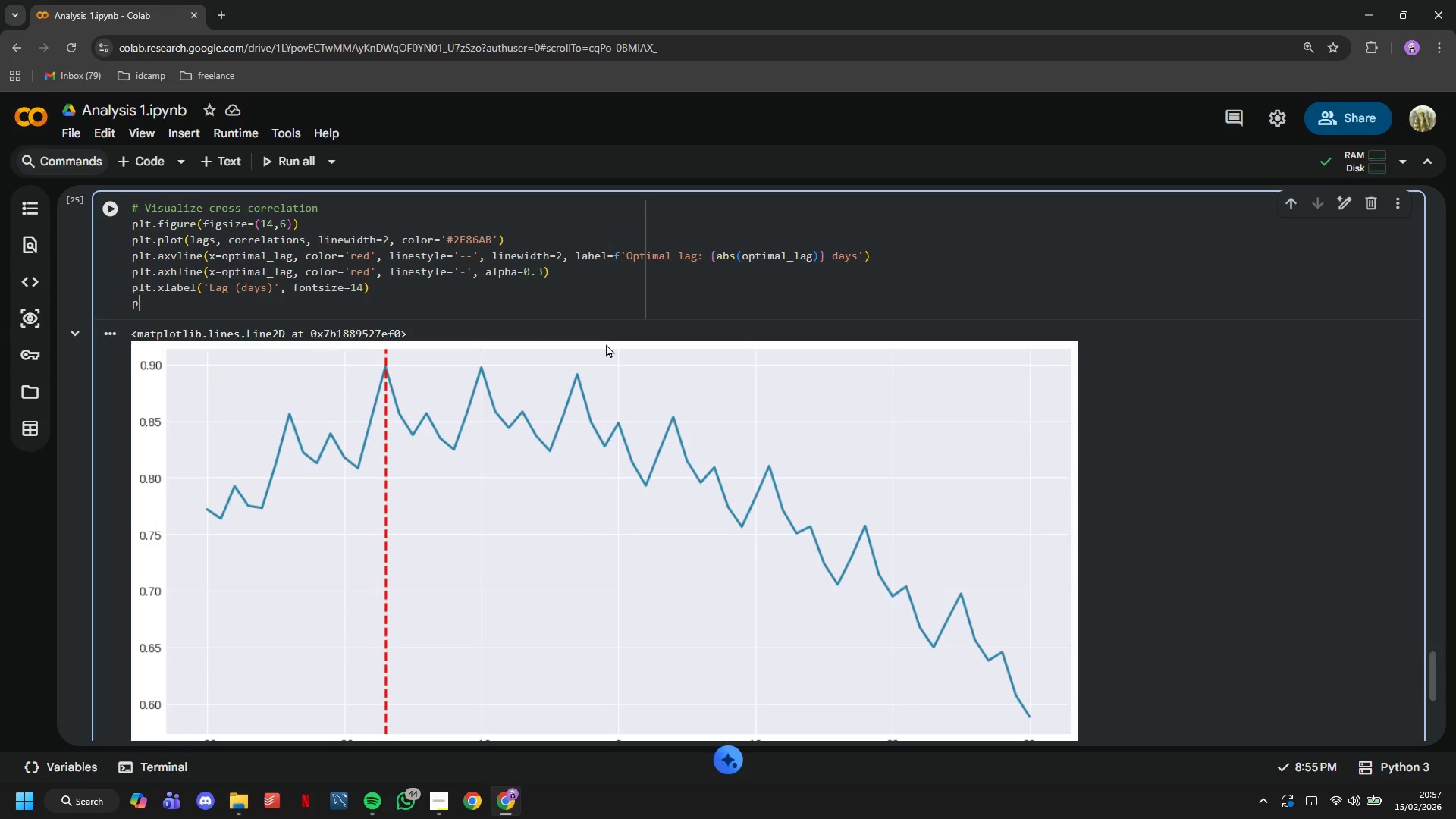 
key(Backspace)
 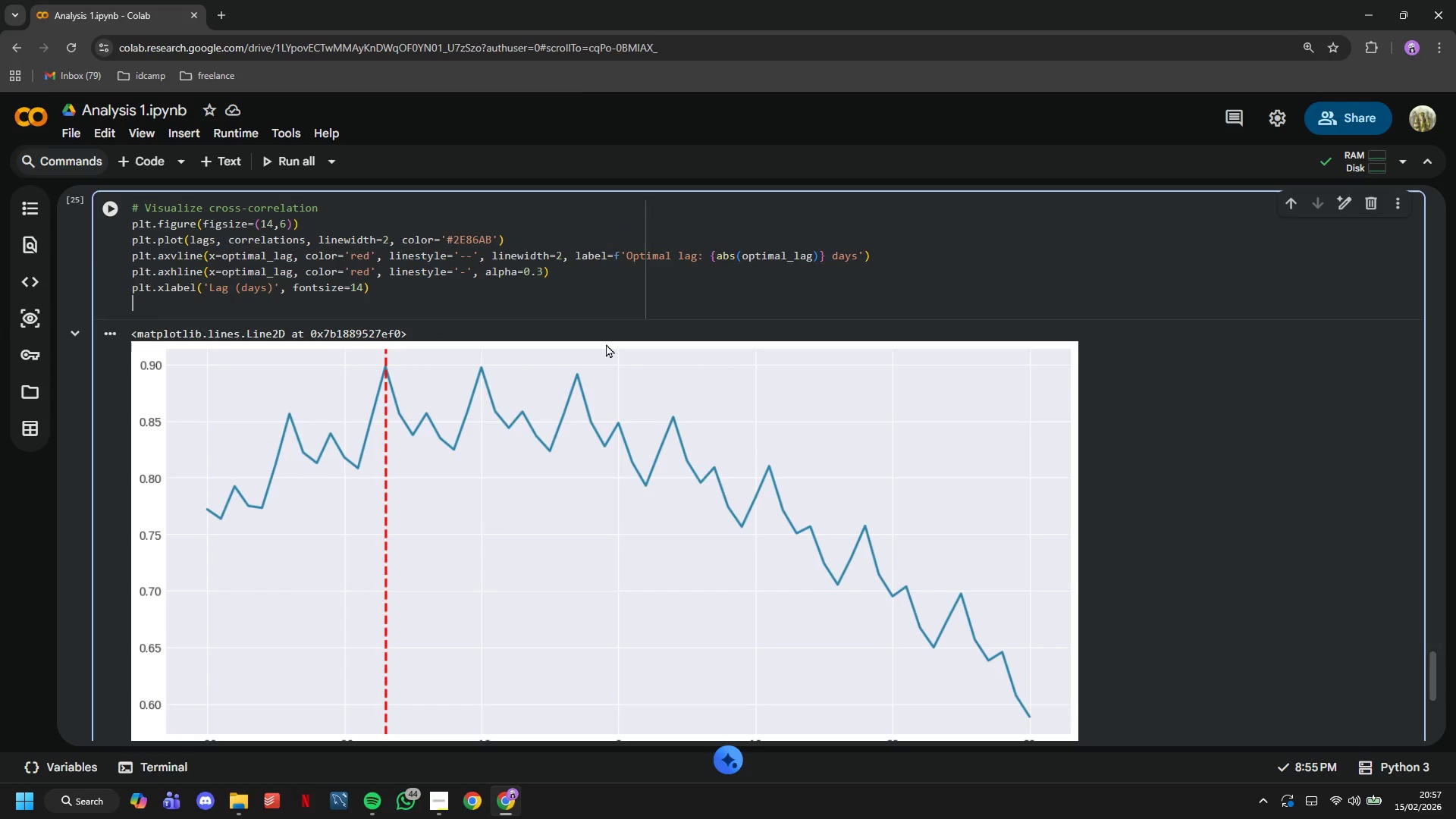 
key(Backspace)
 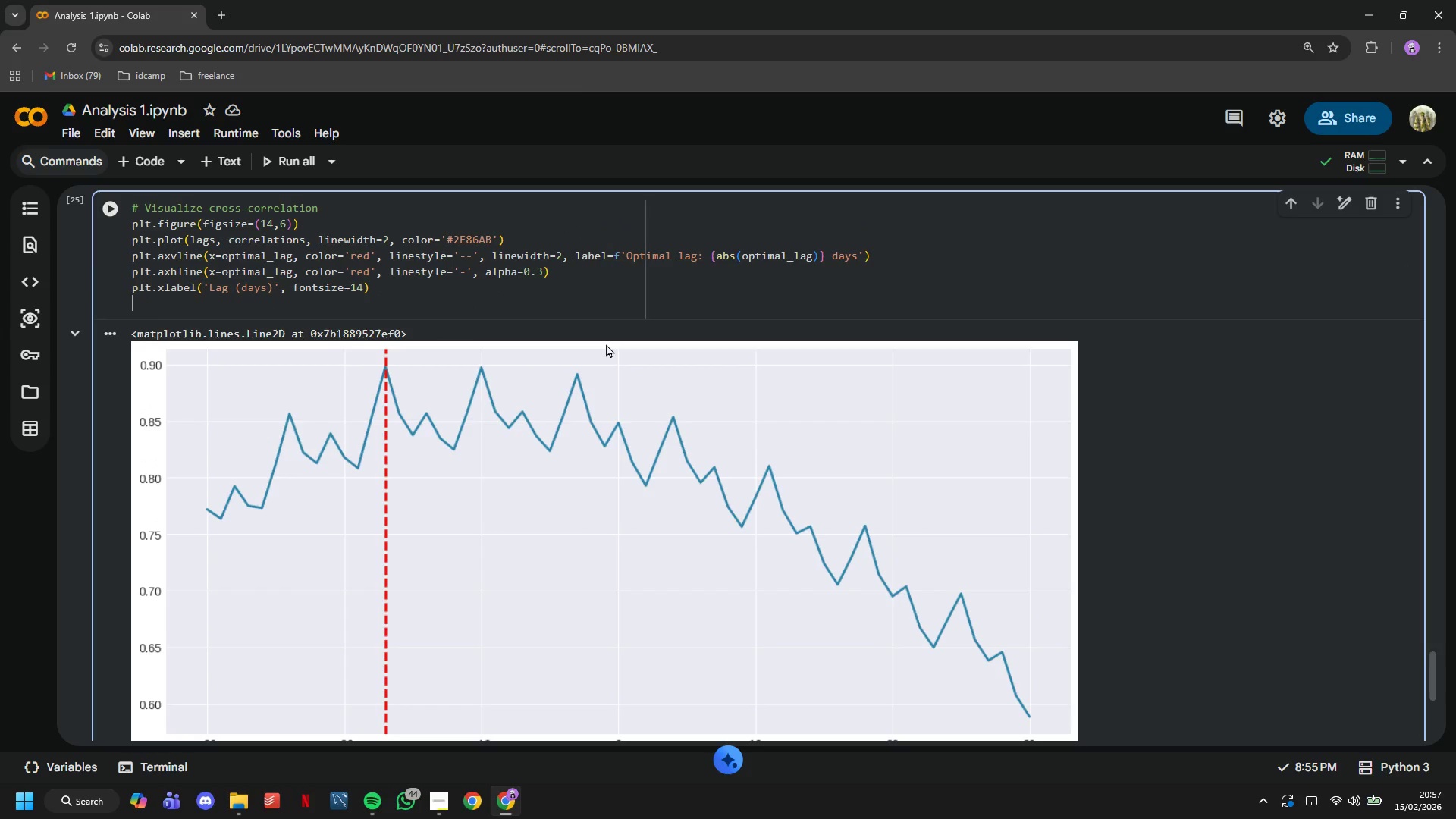 
key(Backspace)
 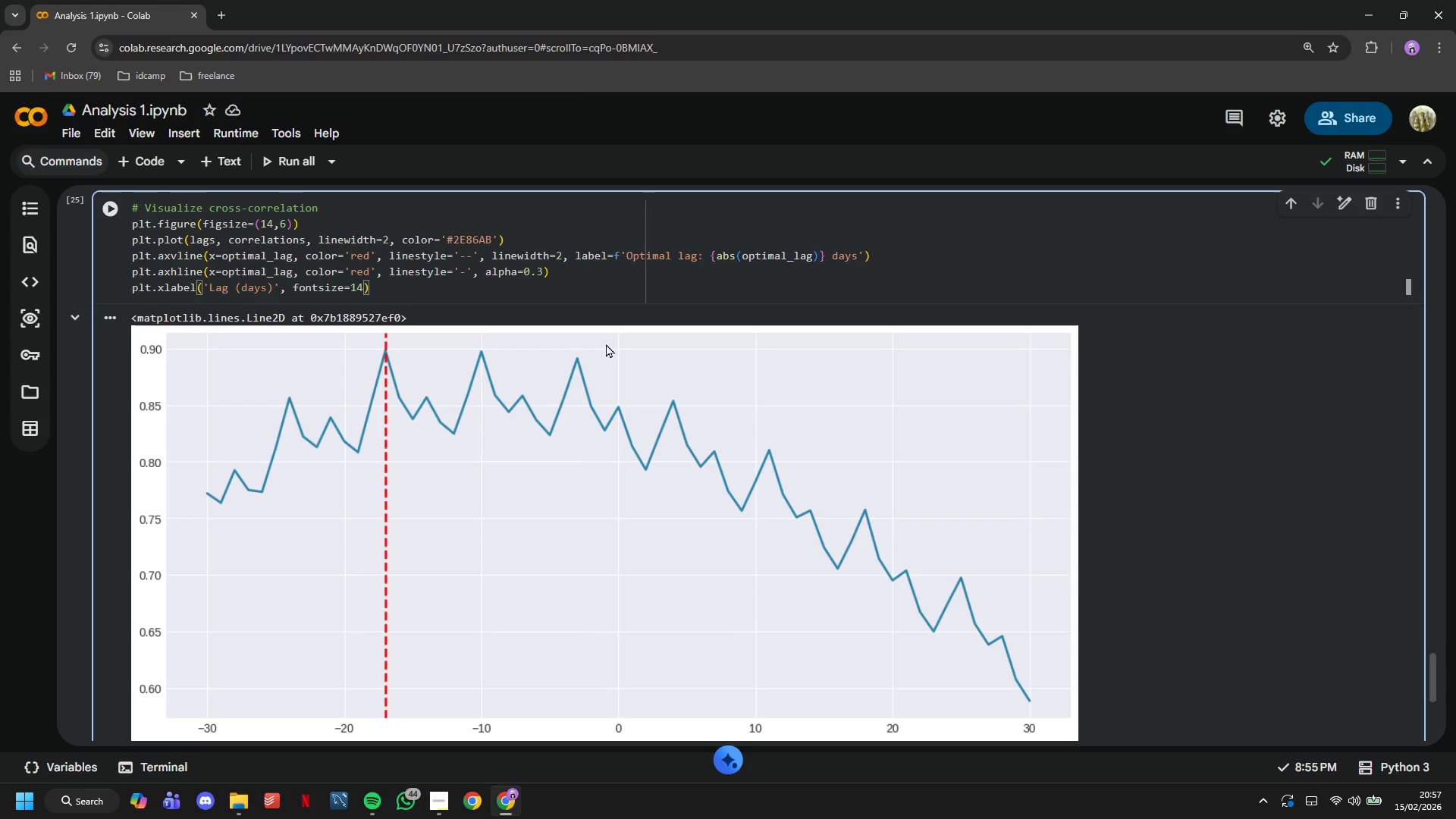 
key(ArrowLeft)
 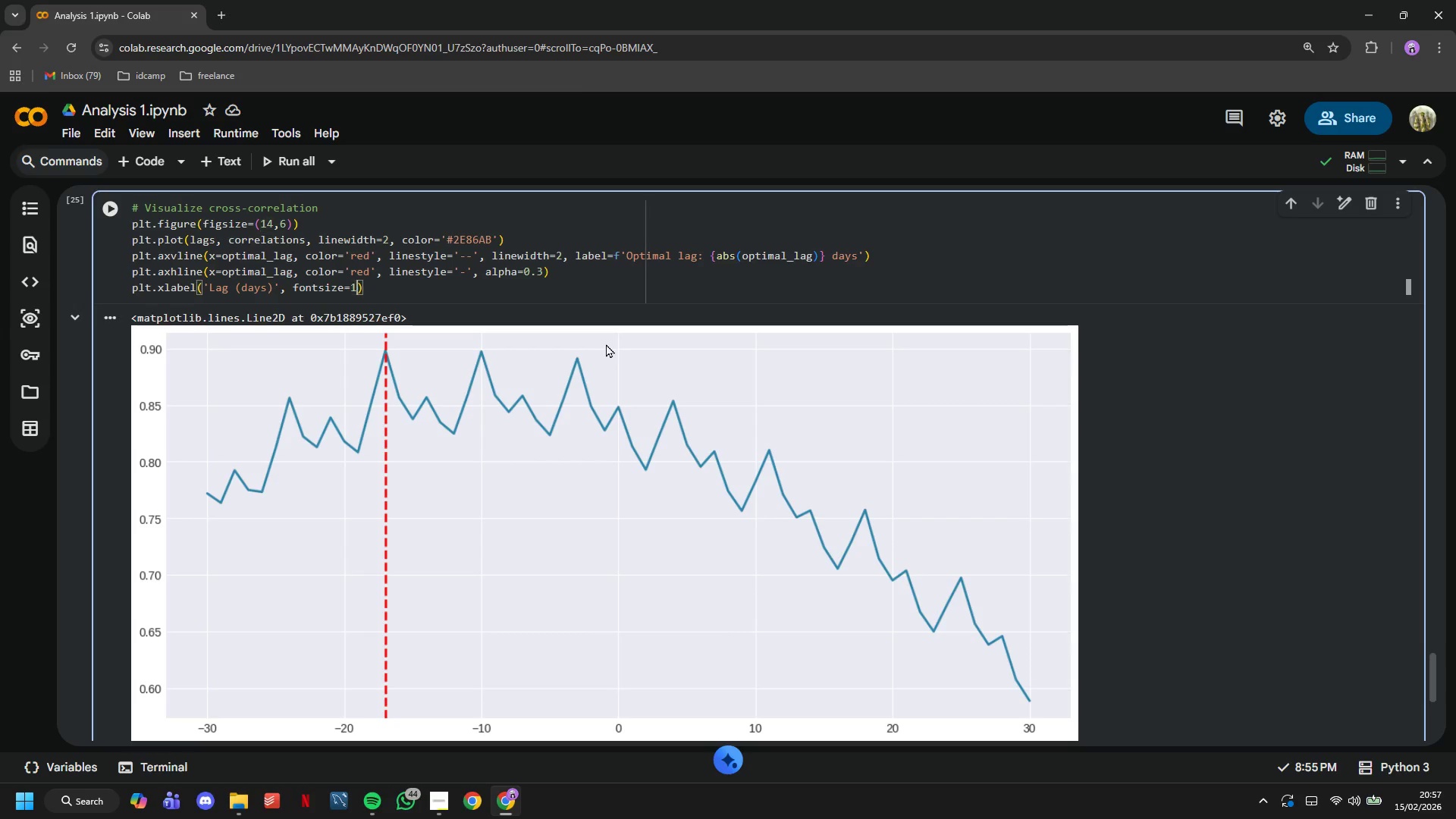 
key(Backspace)
type(2, fontweight='bold)
 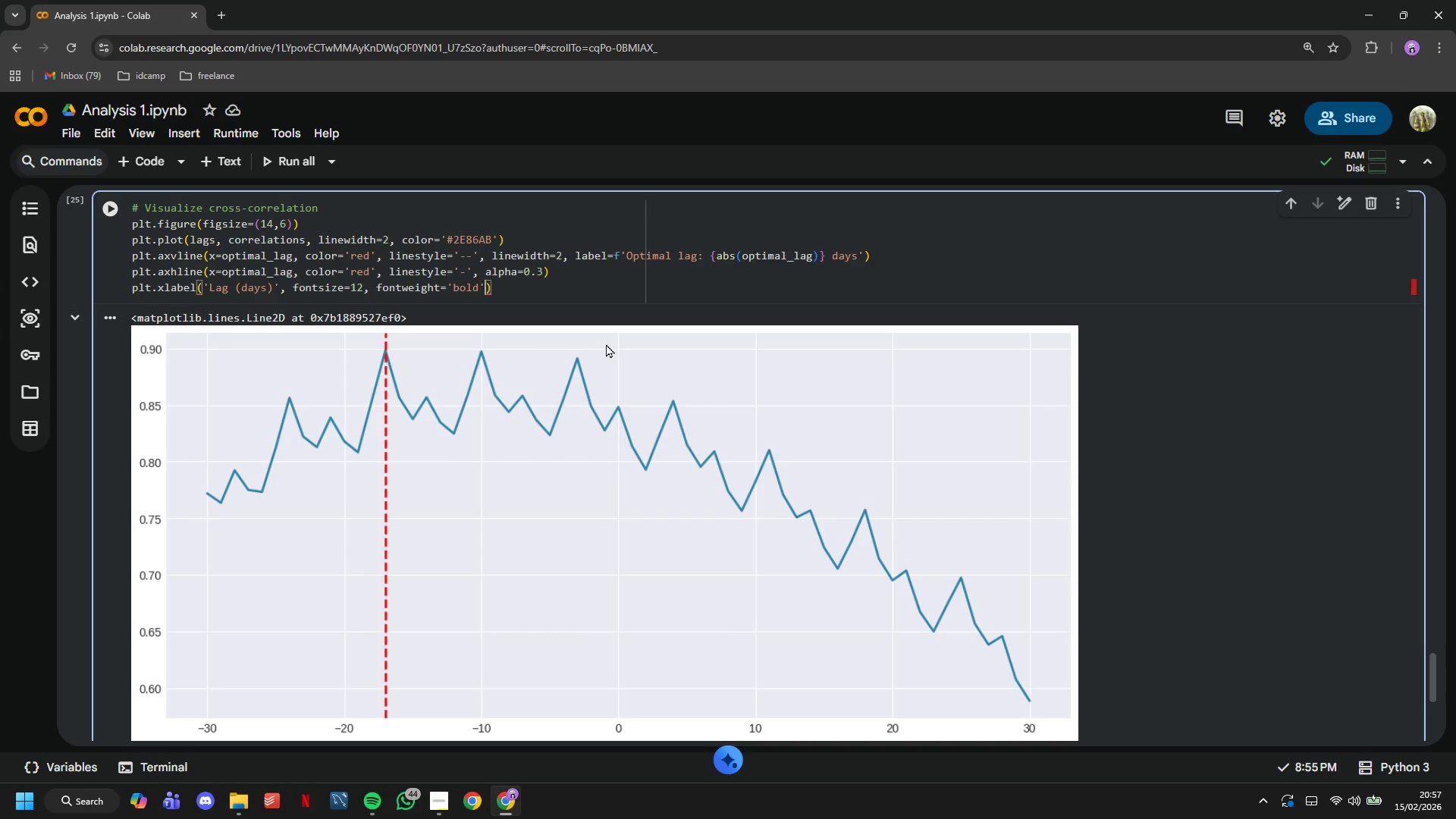 
key(ArrowRight)
 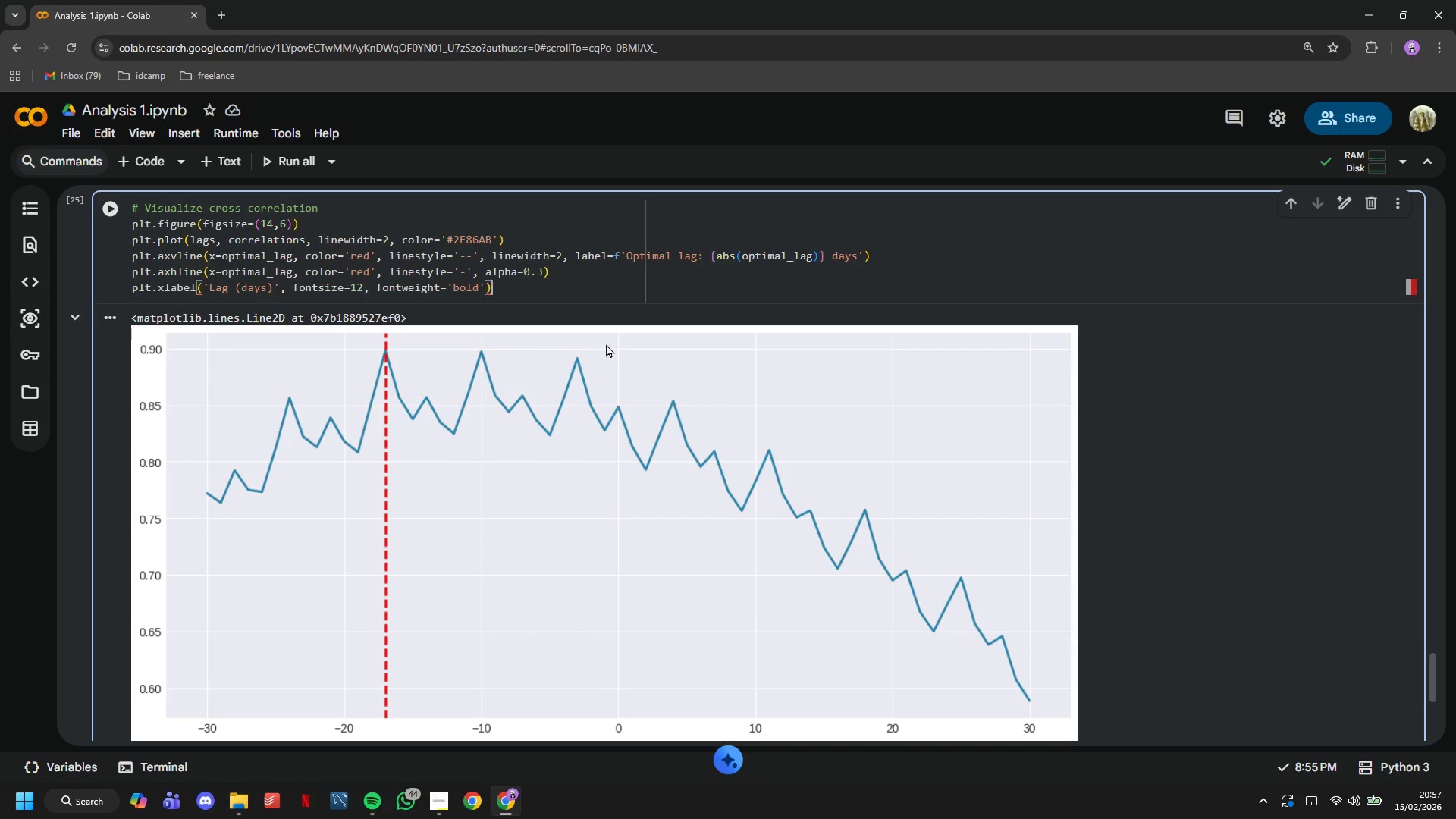 
key(ArrowRight)
 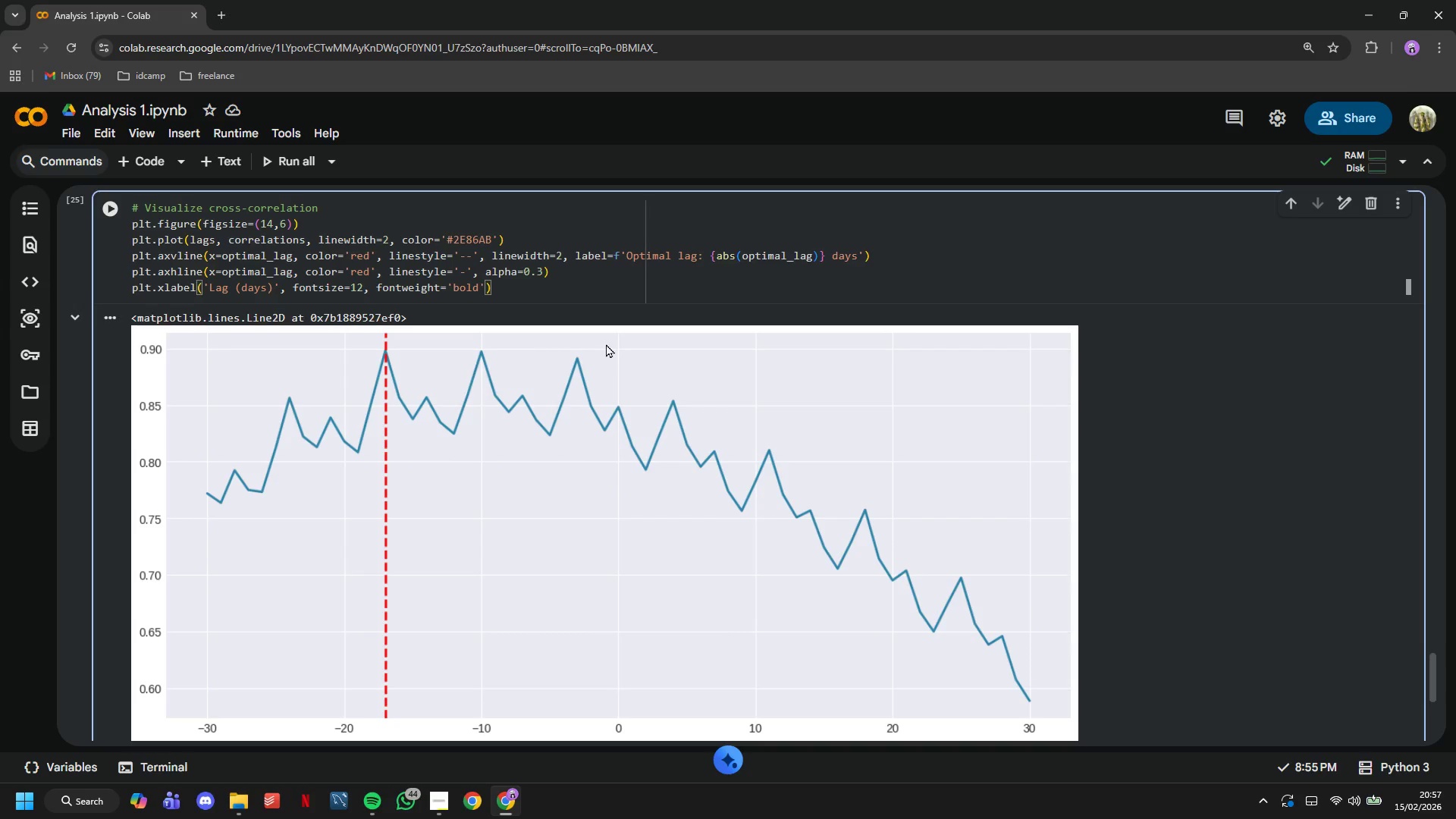 
key(Enter)
 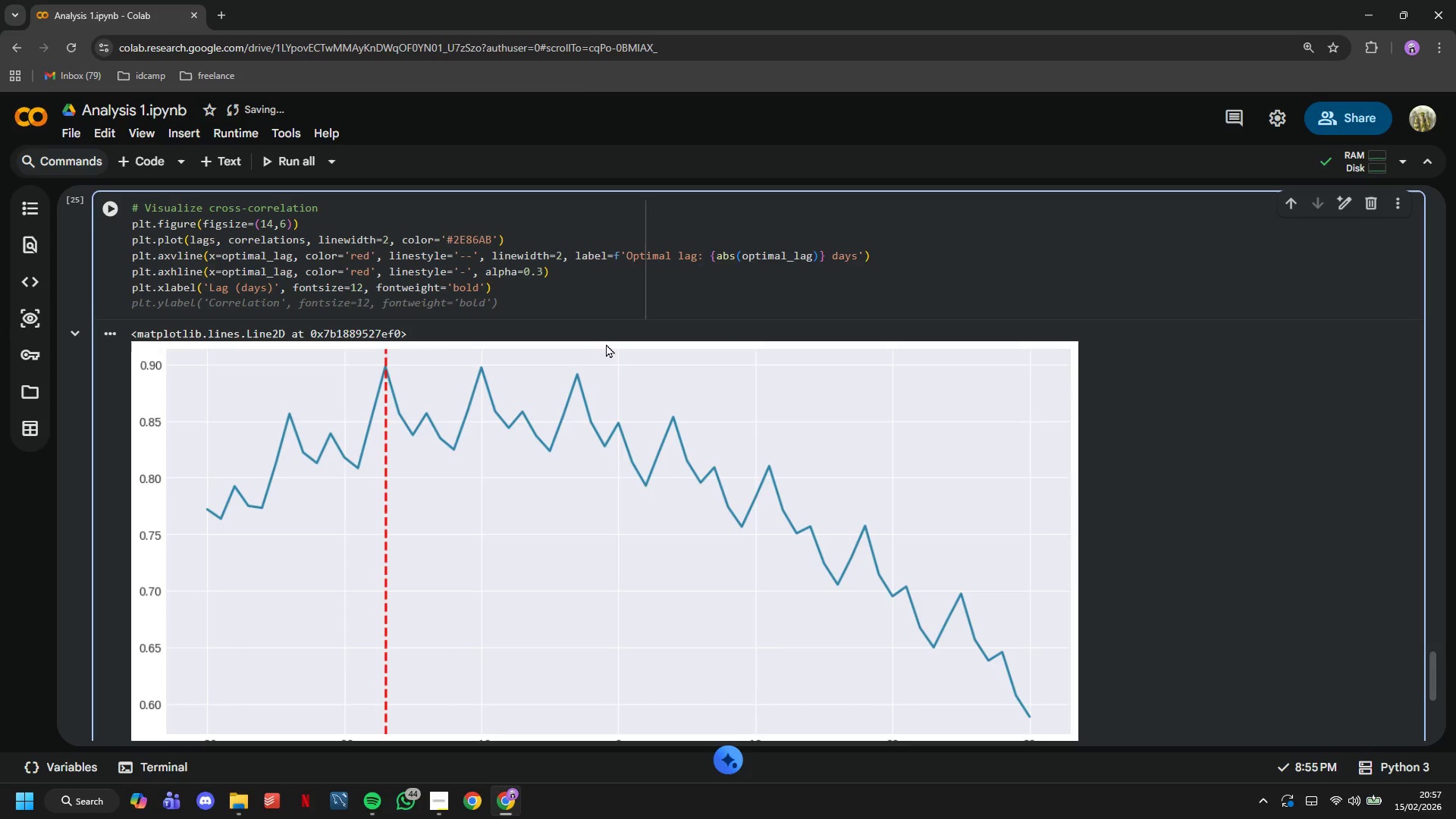 
key(Tab)
 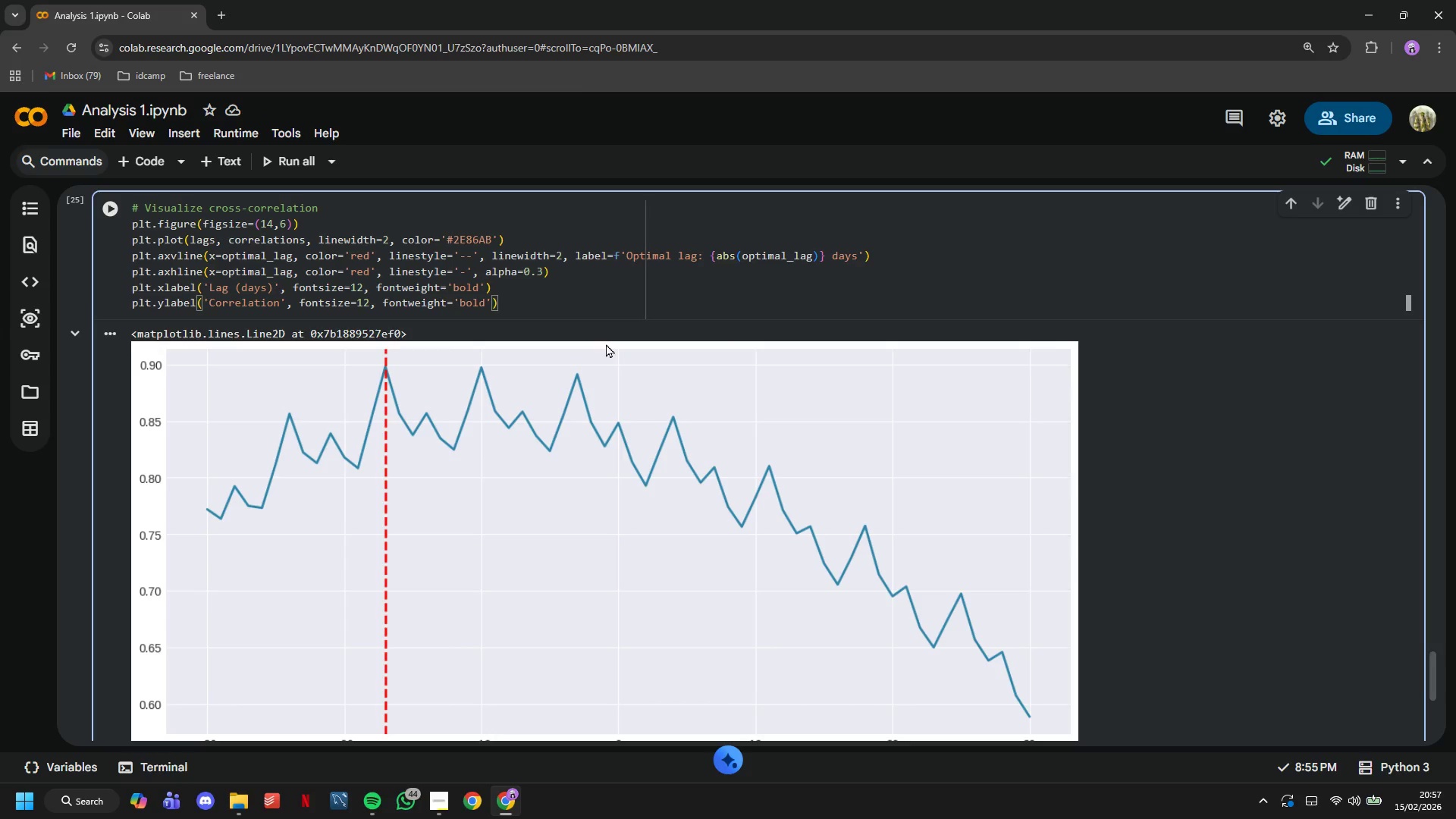 
hold_key(key=ArrowLeft, duration=1.51)
 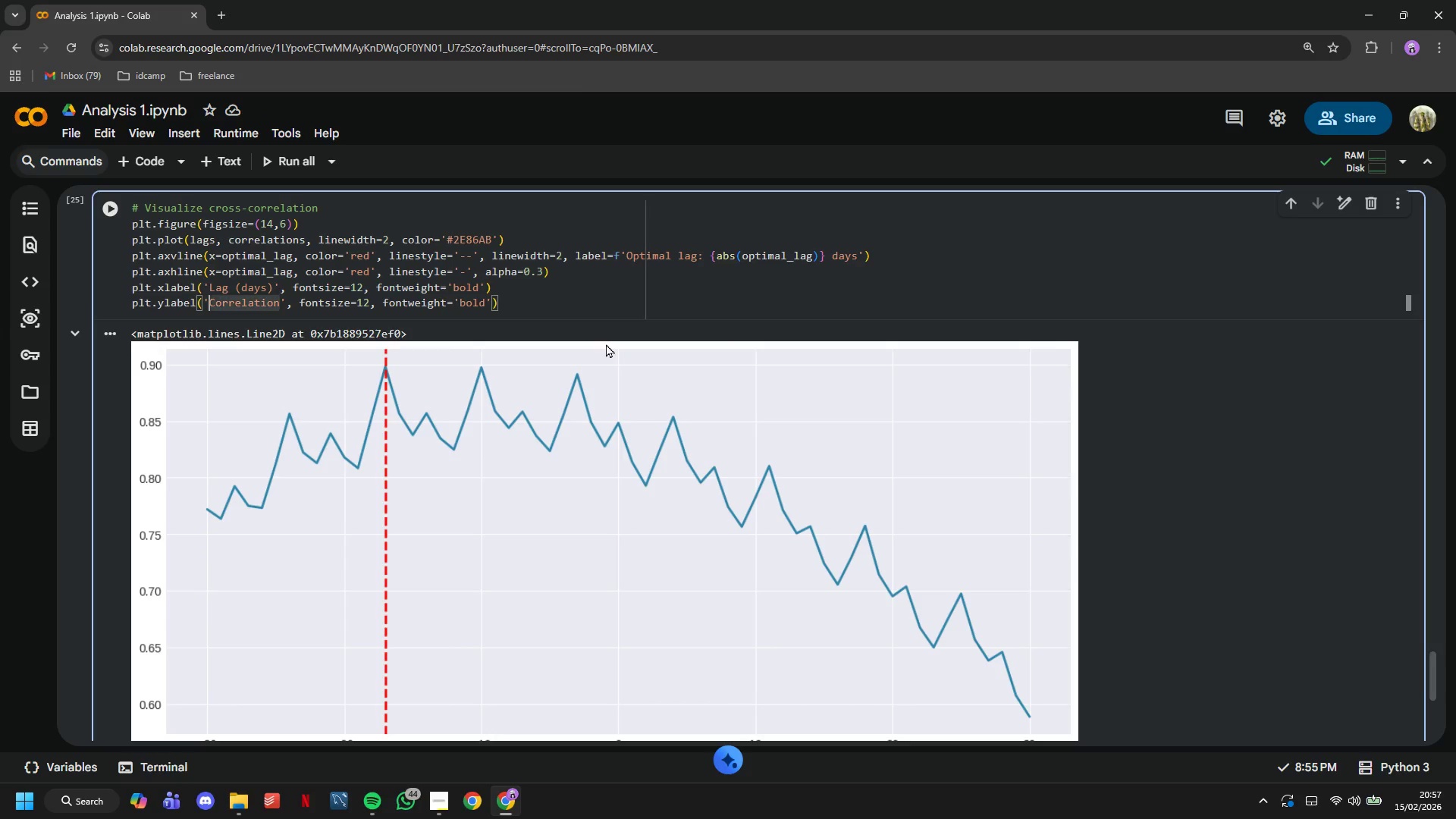 
hold_key(key=ArrowLeft, duration=0.31)
 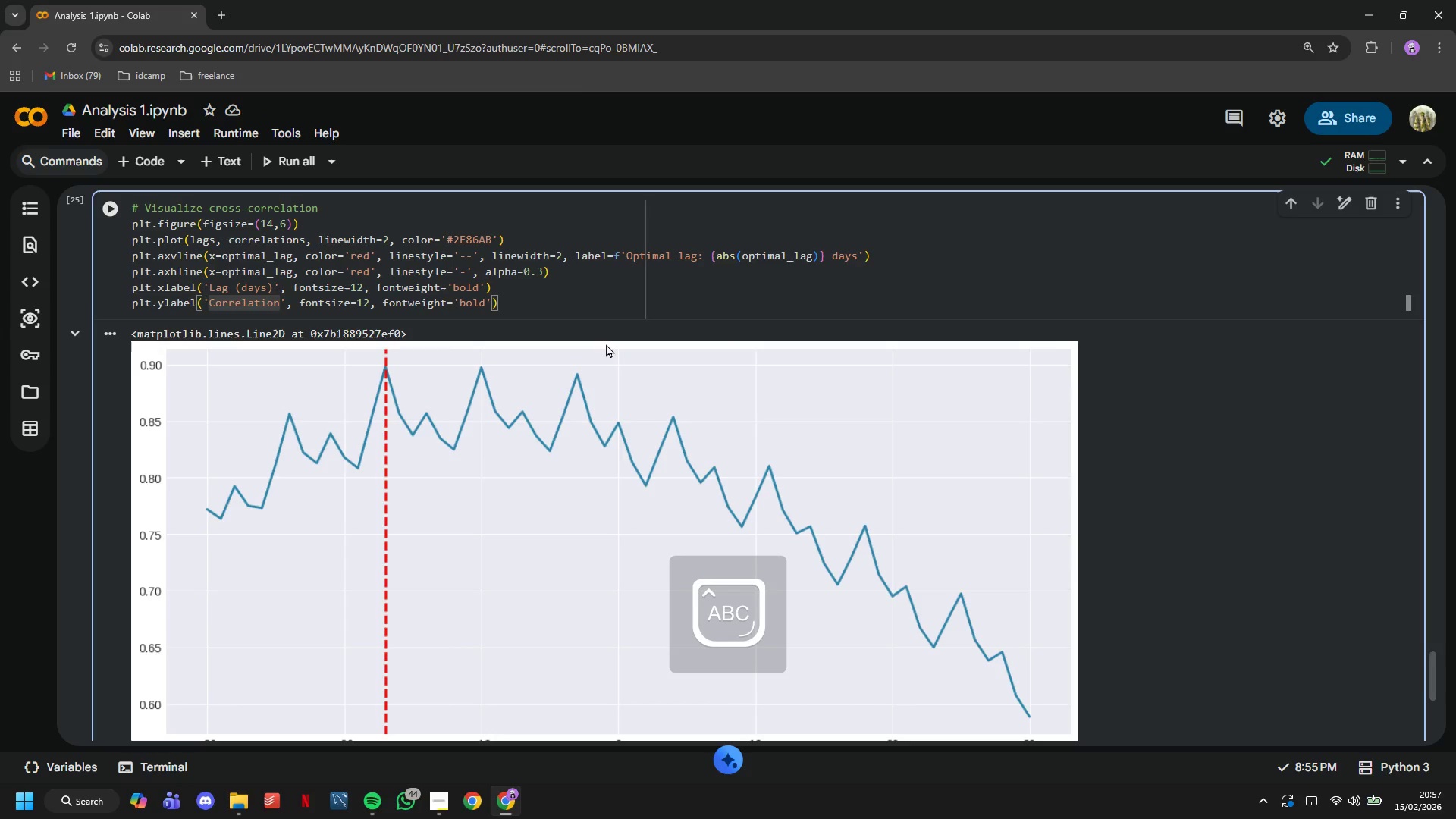 
hold_key(key=ArrowLeft, duration=5.69)
 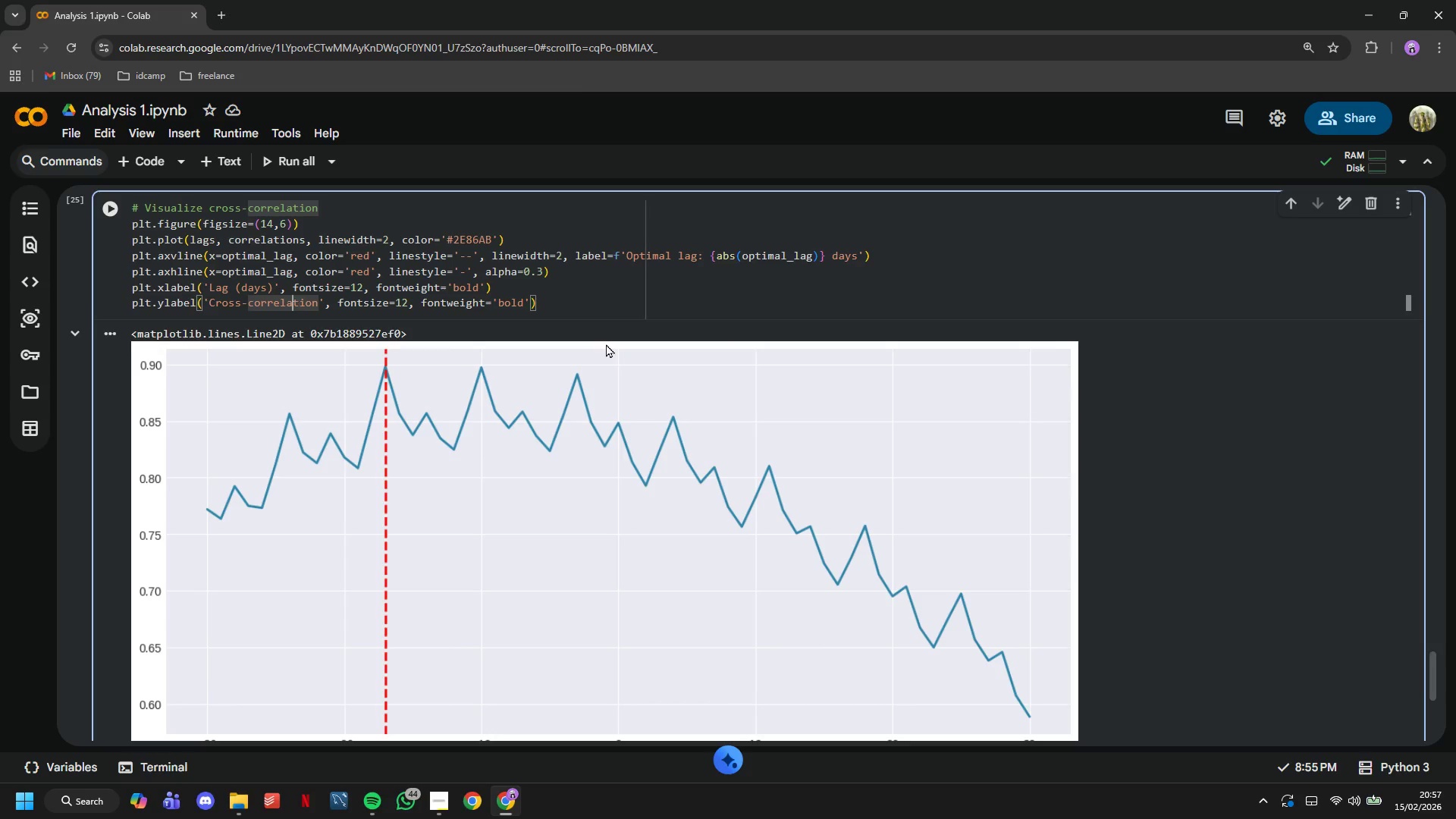 
type(Cross-)
 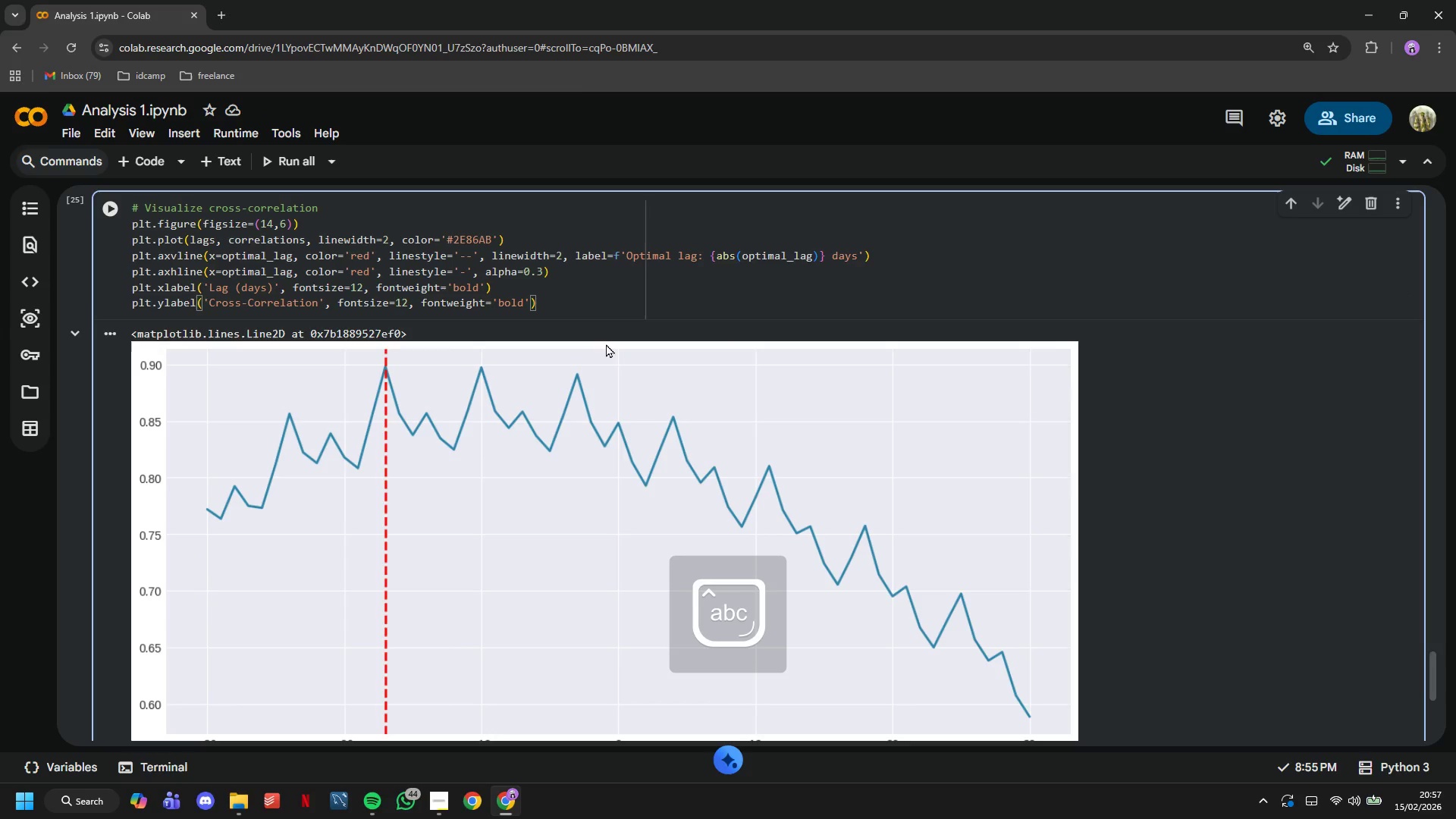 
key(ArrowRight)
 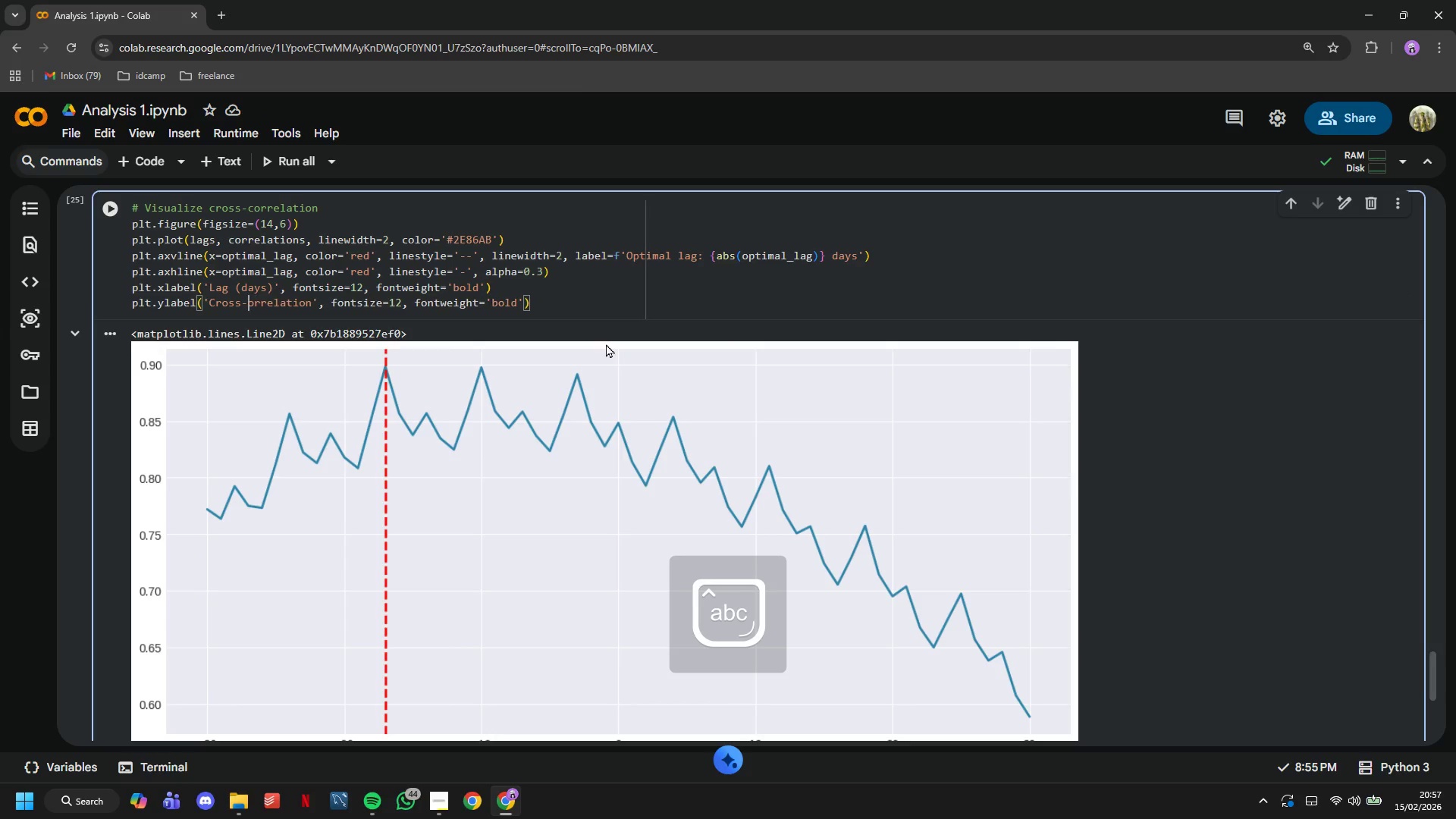 
key(Backspace)
 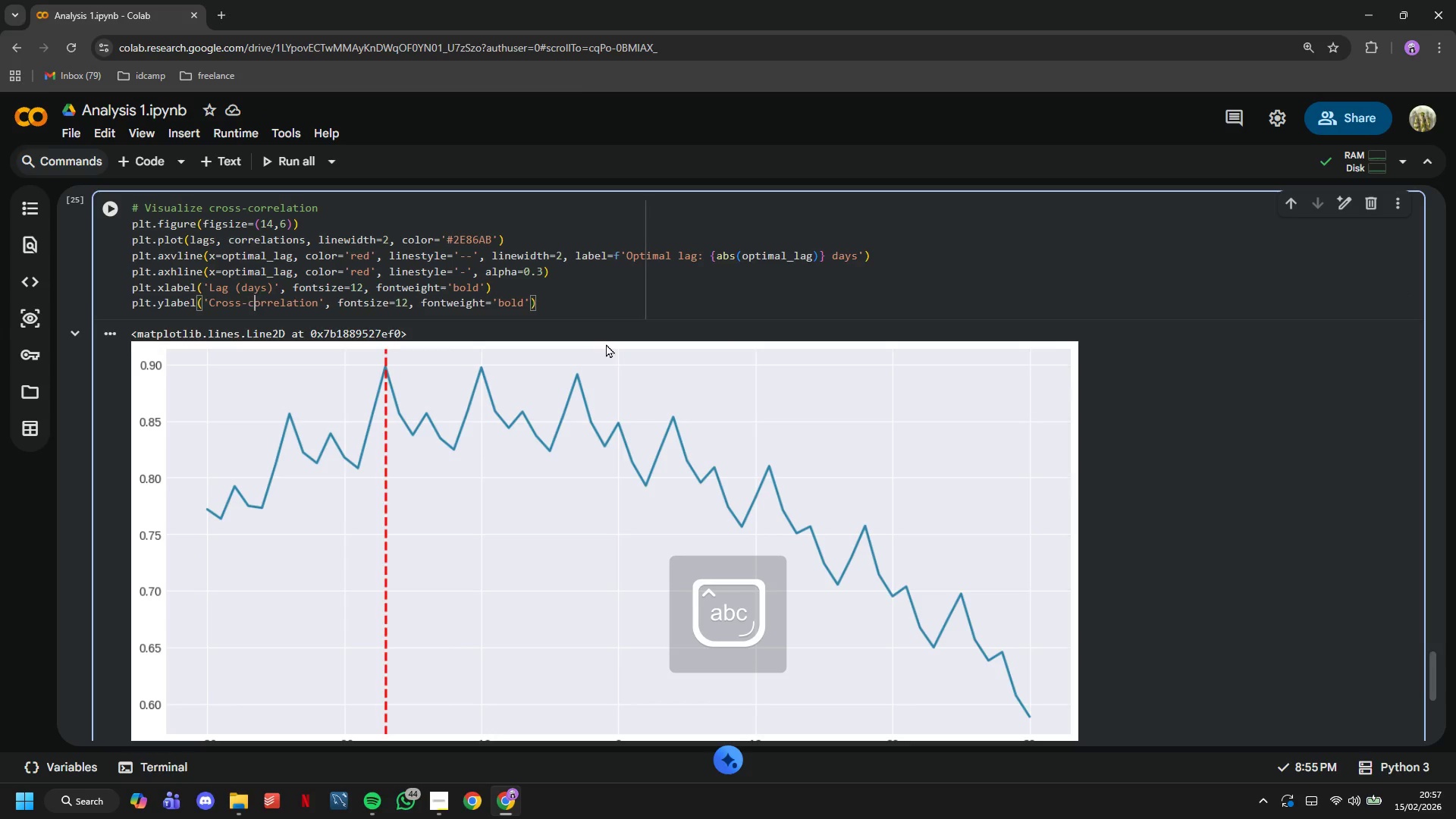 
key(C)
 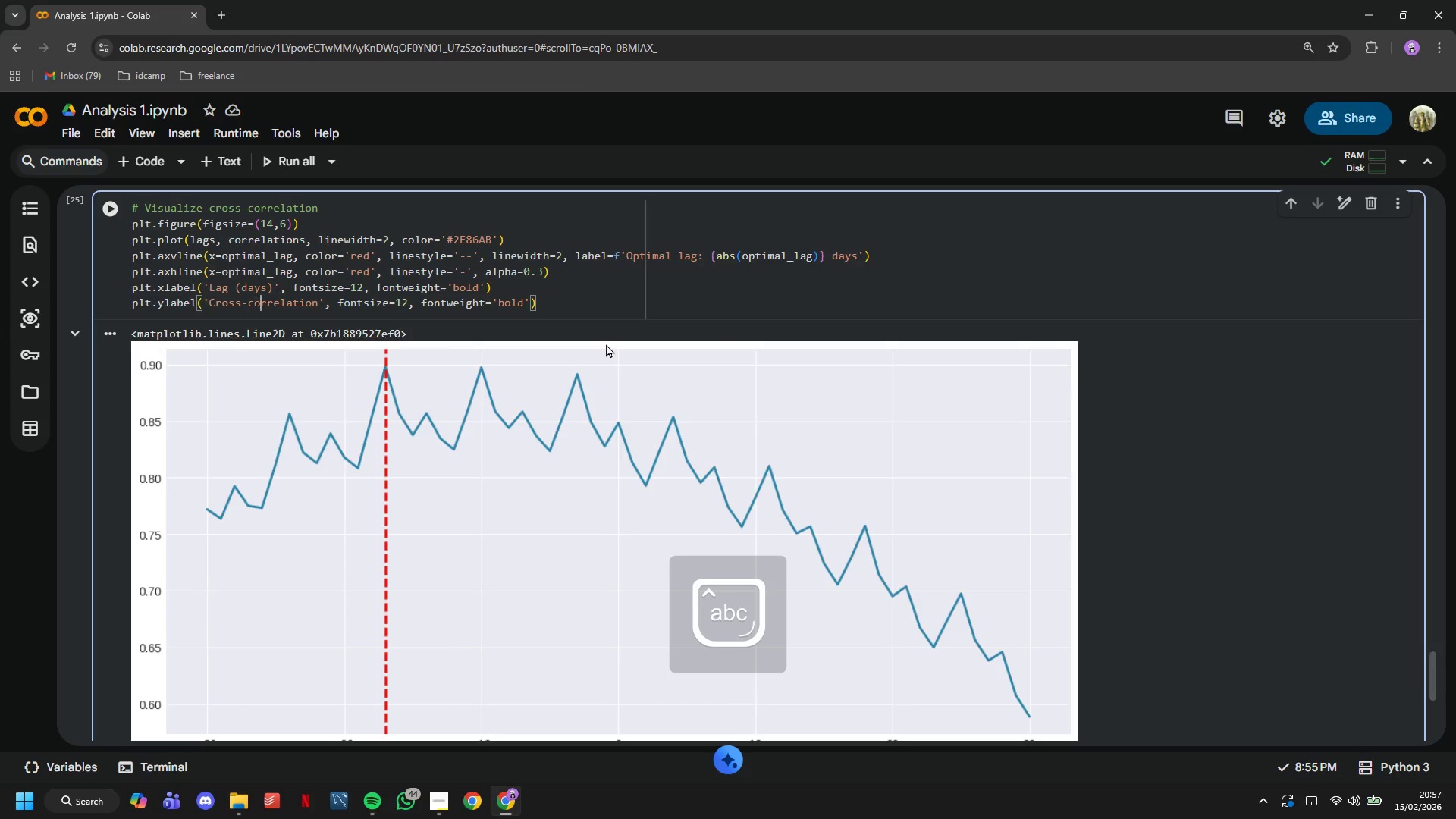 
hold_key(key=ArrowRight, duration=0.7)
 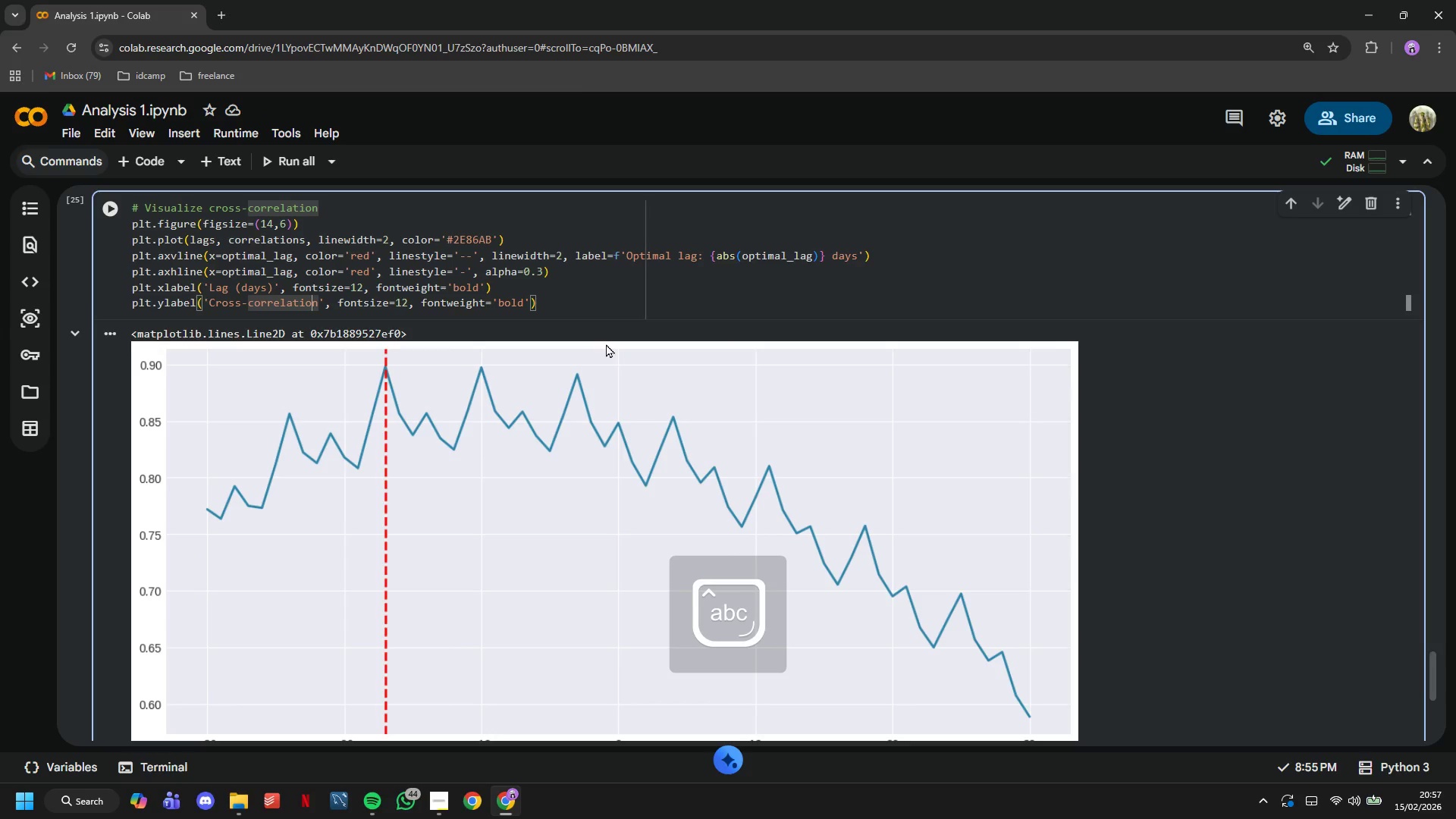 
key(ArrowRight)
 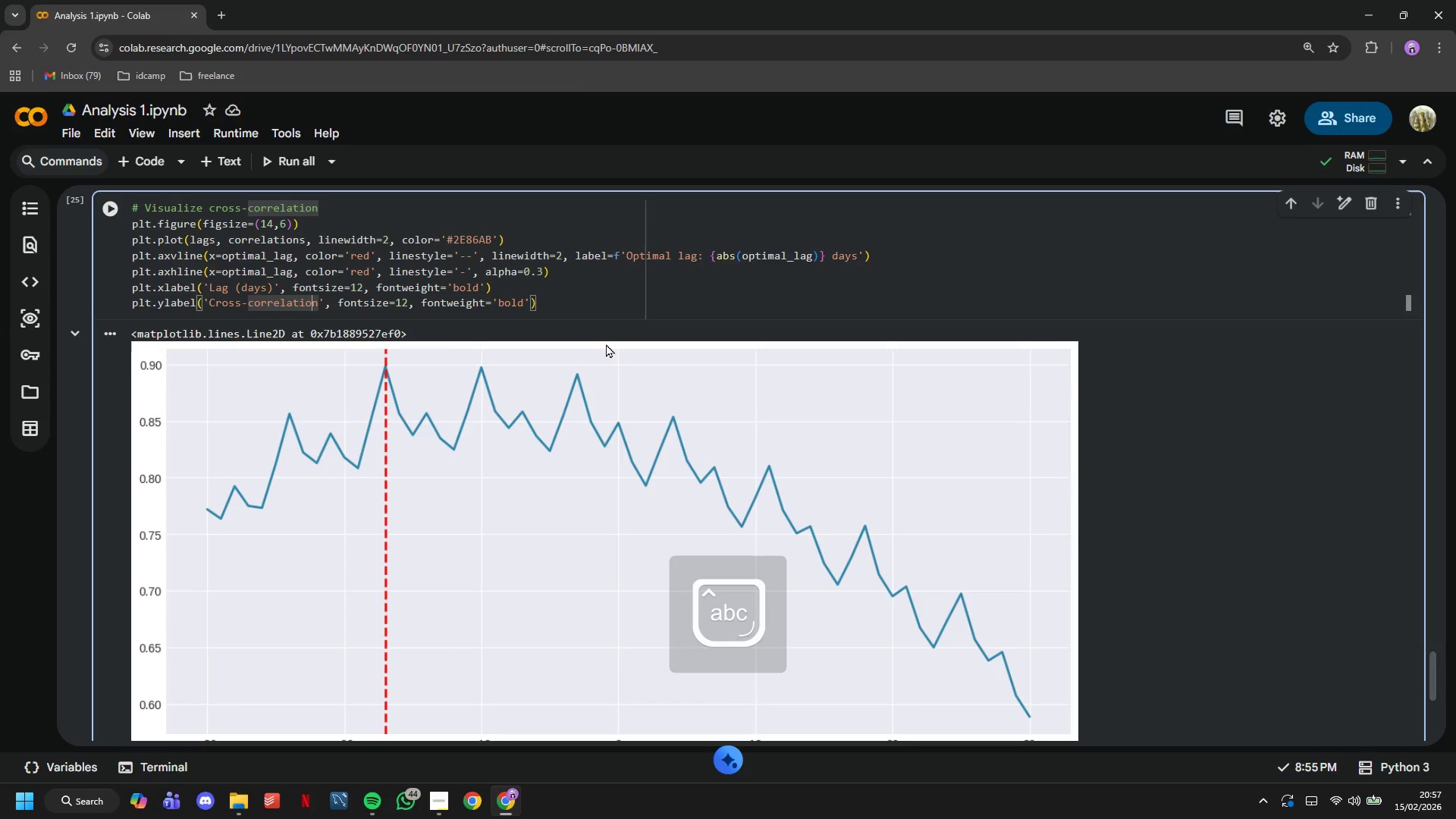 
key(ArrowRight)
 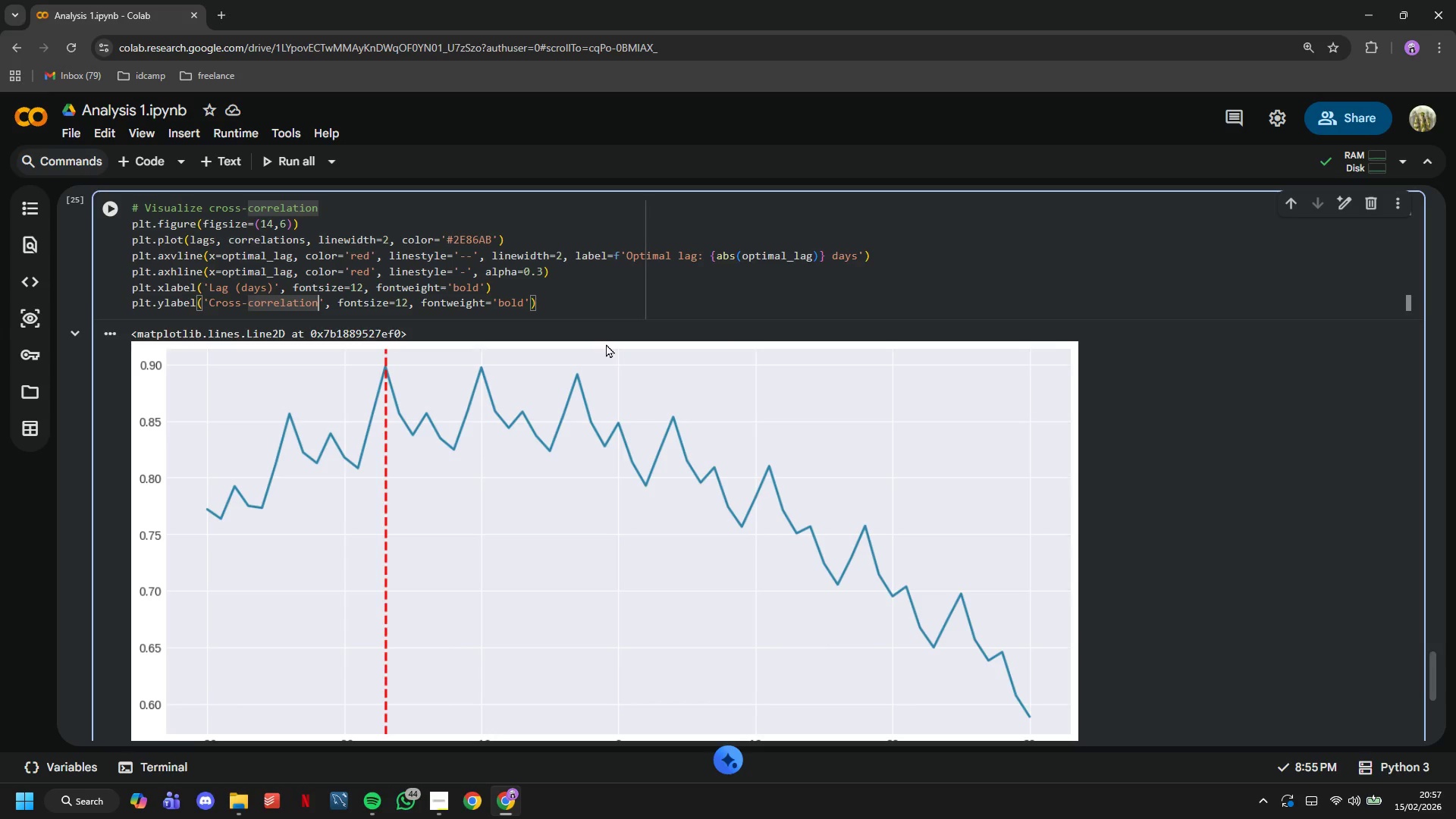 
key(ArrowLeft)
 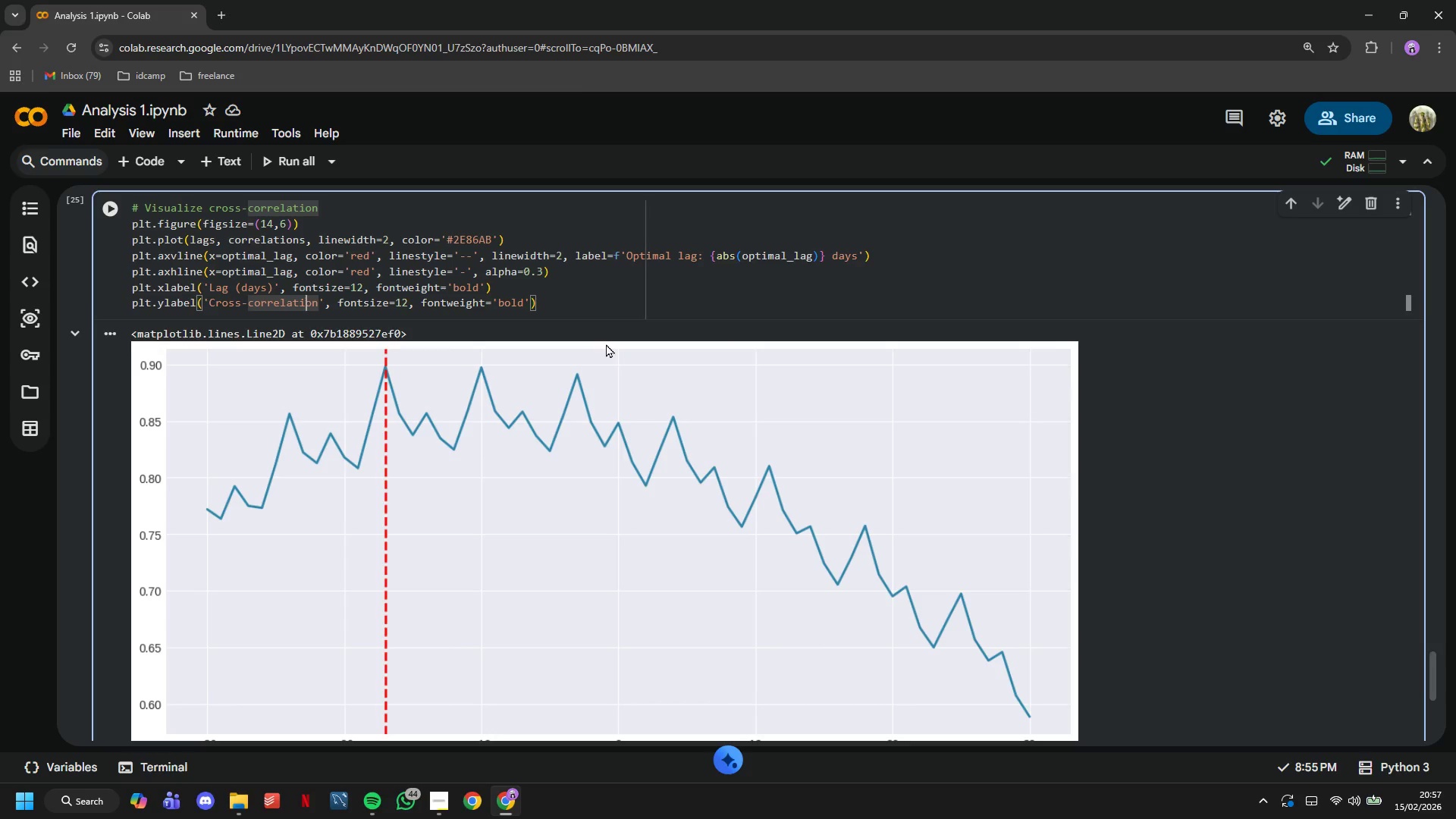 
key(ArrowLeft)
 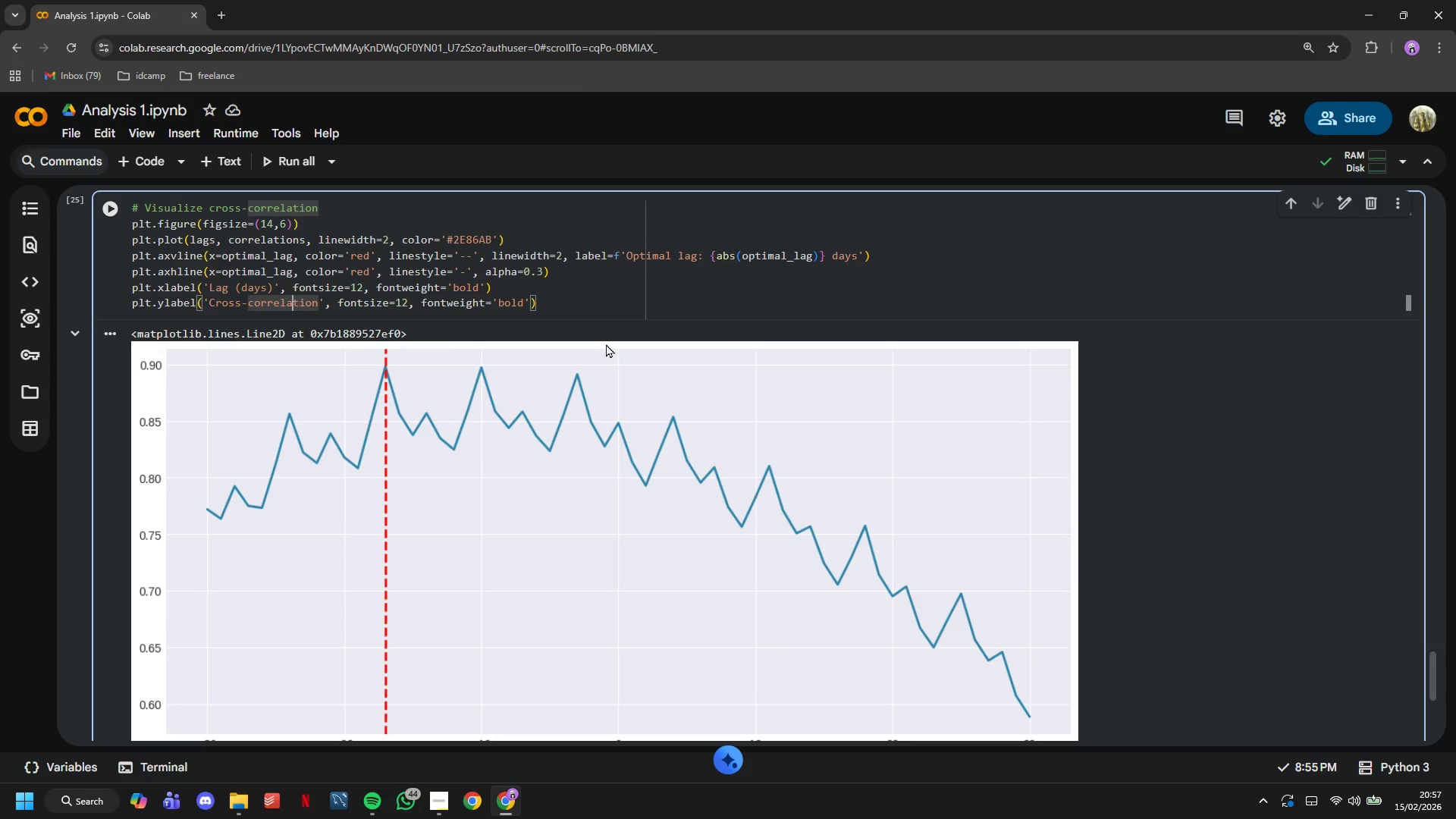 
key(ArrowLeft)
 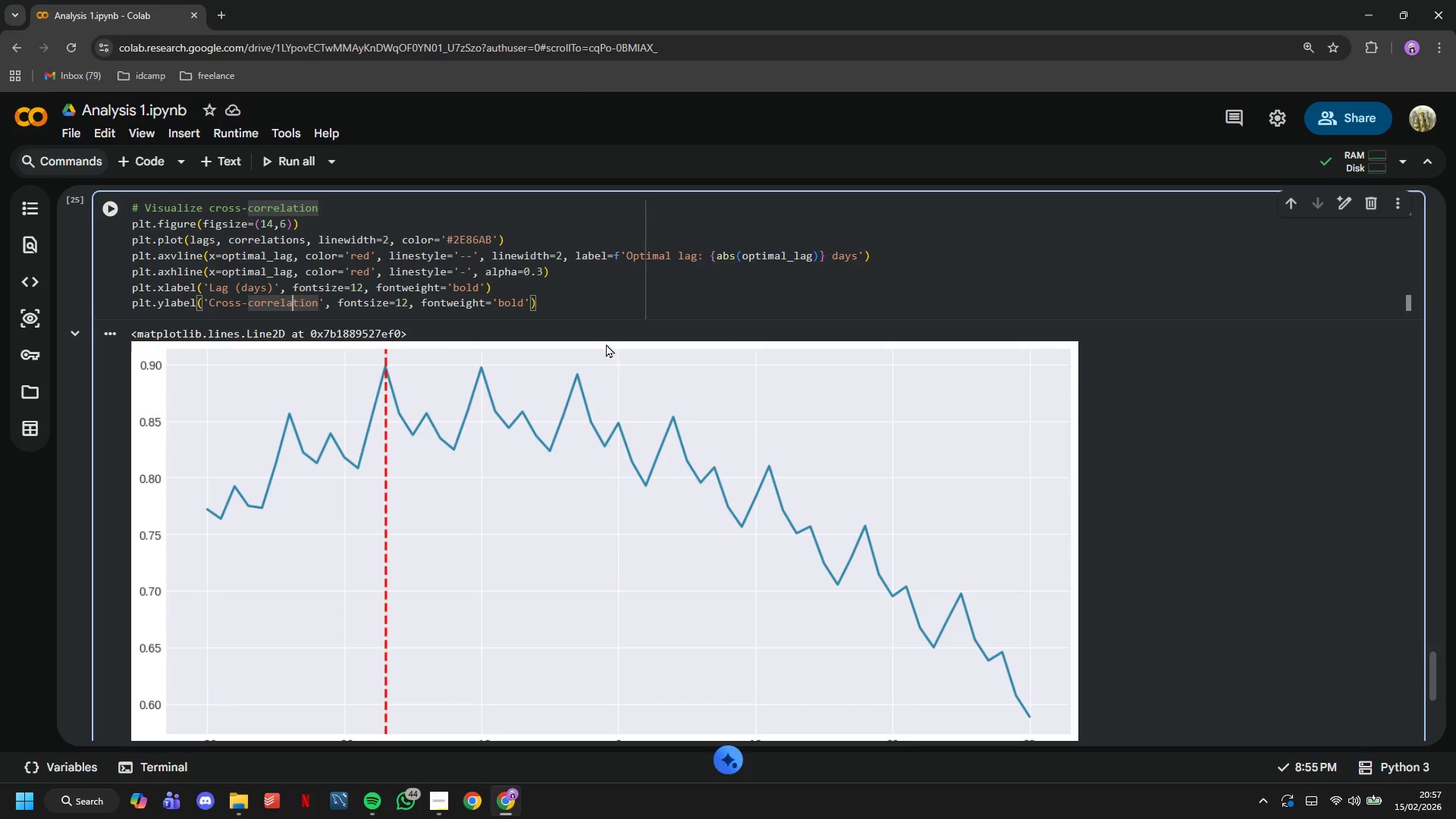 
key(ArrowLeft)
 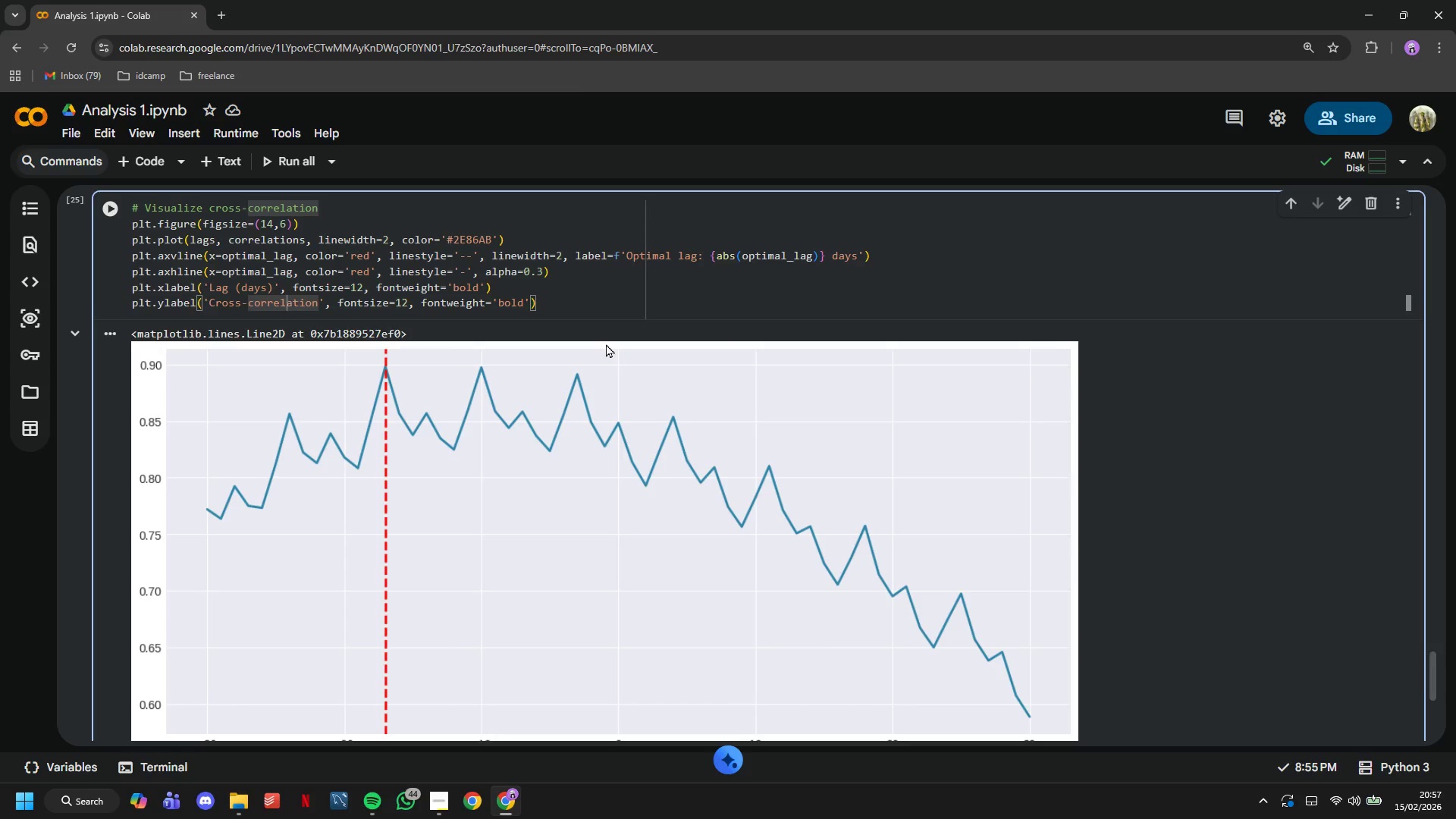 
key(ArrowLeft)
 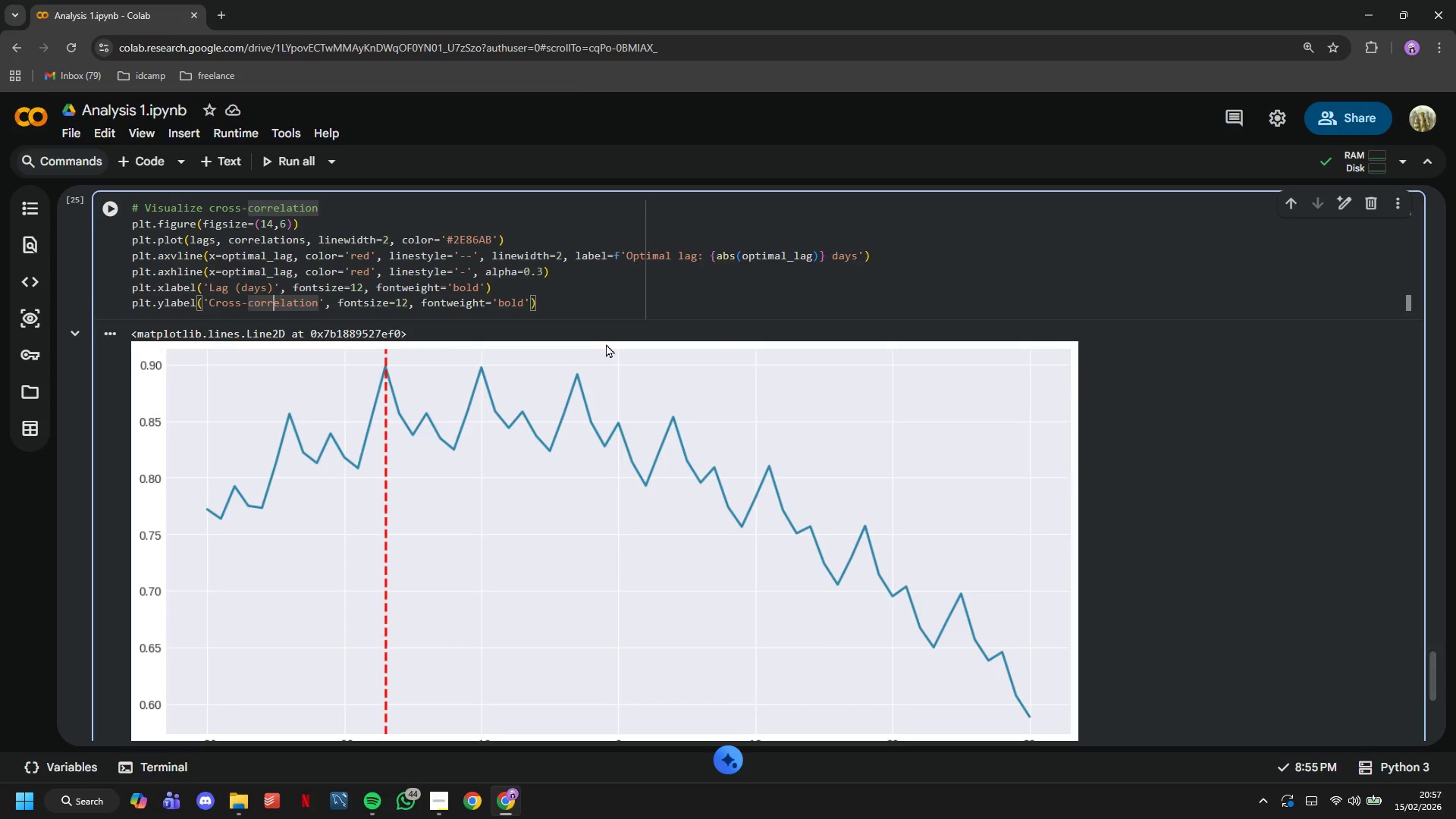 
key(ArrowLeft)
 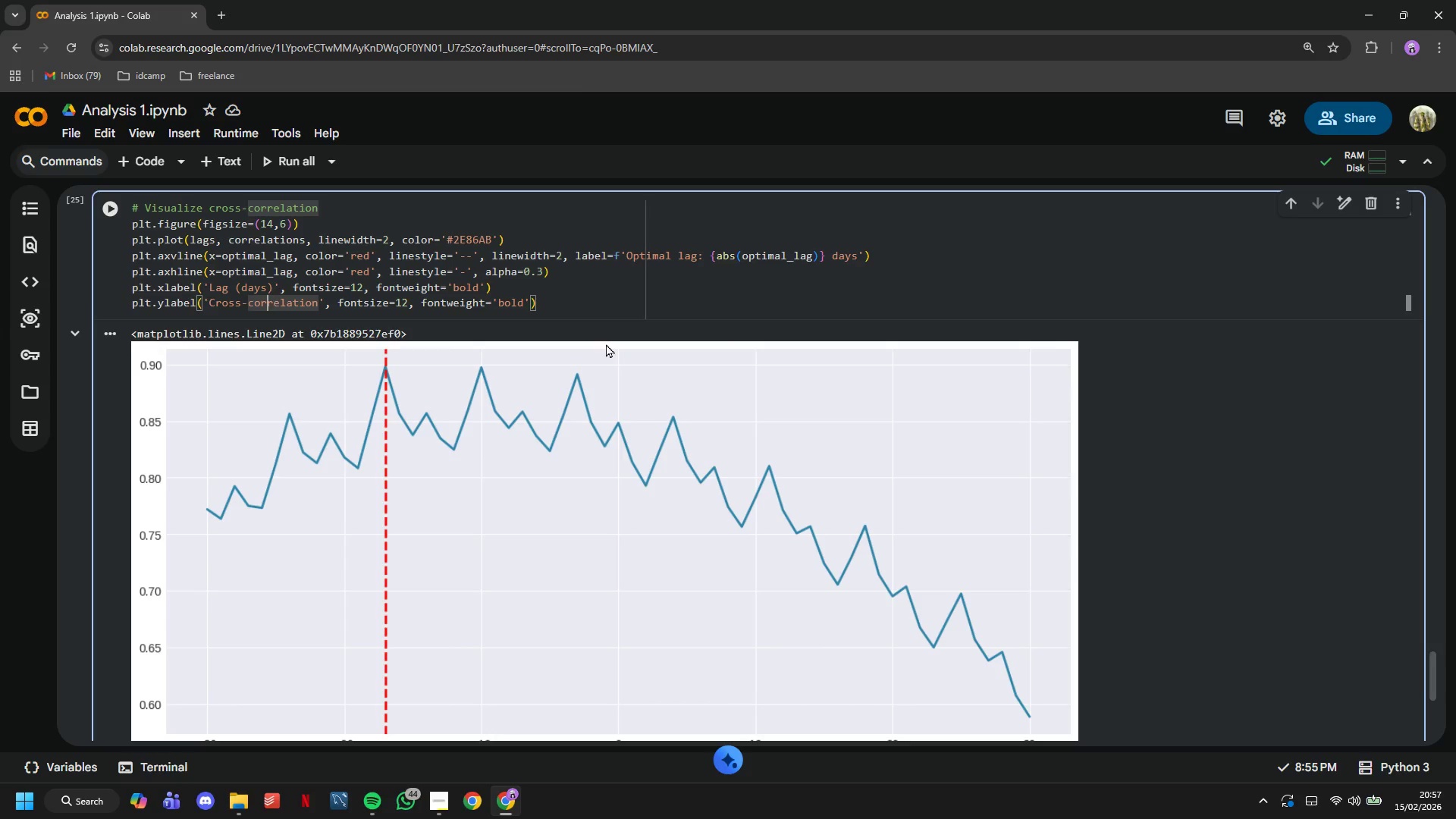 
key(ArrowLeft)
 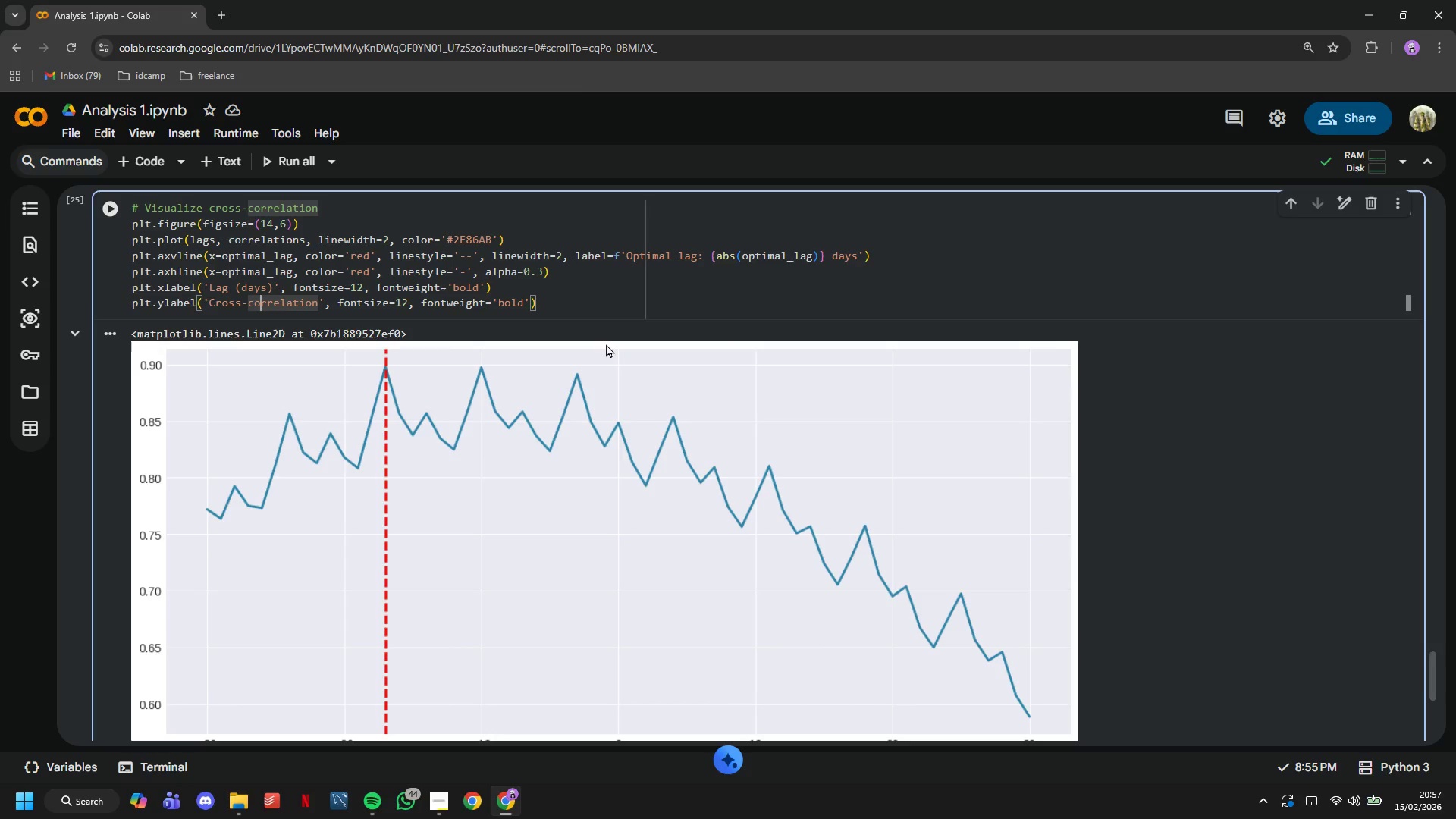 
key(ArrowLeft)
 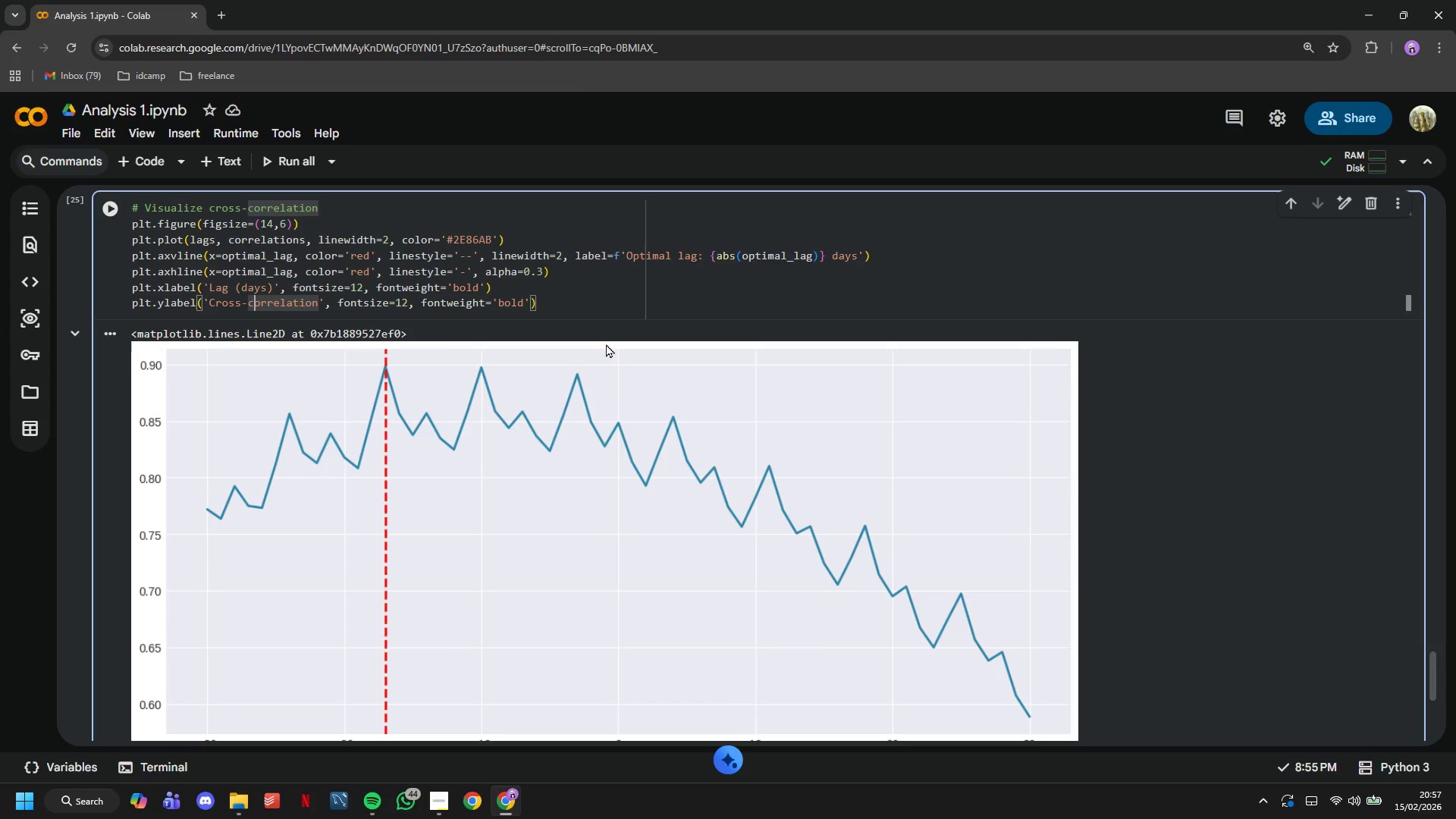 
key(ArrowLeft)
 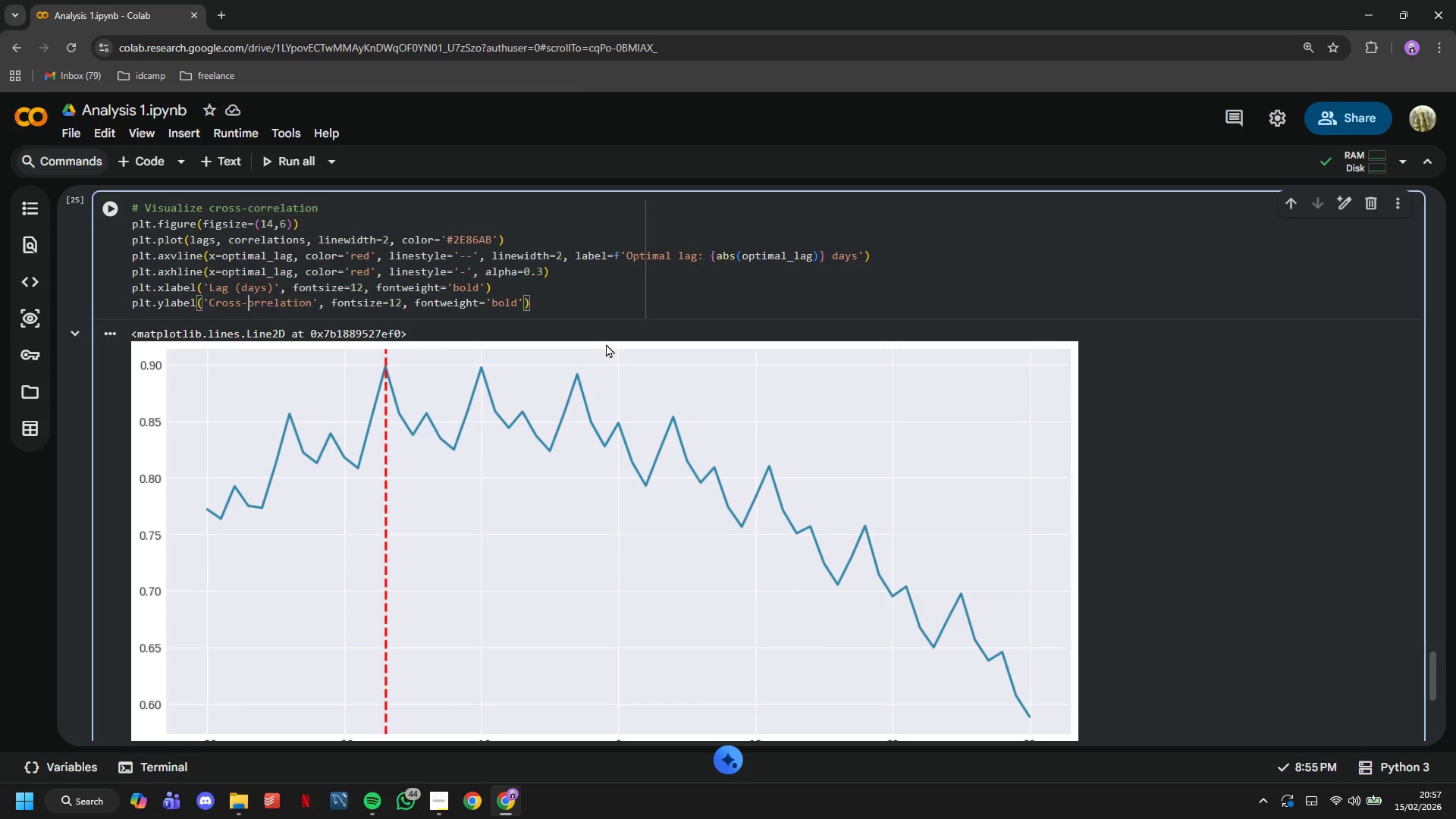 
key(Backspace)
 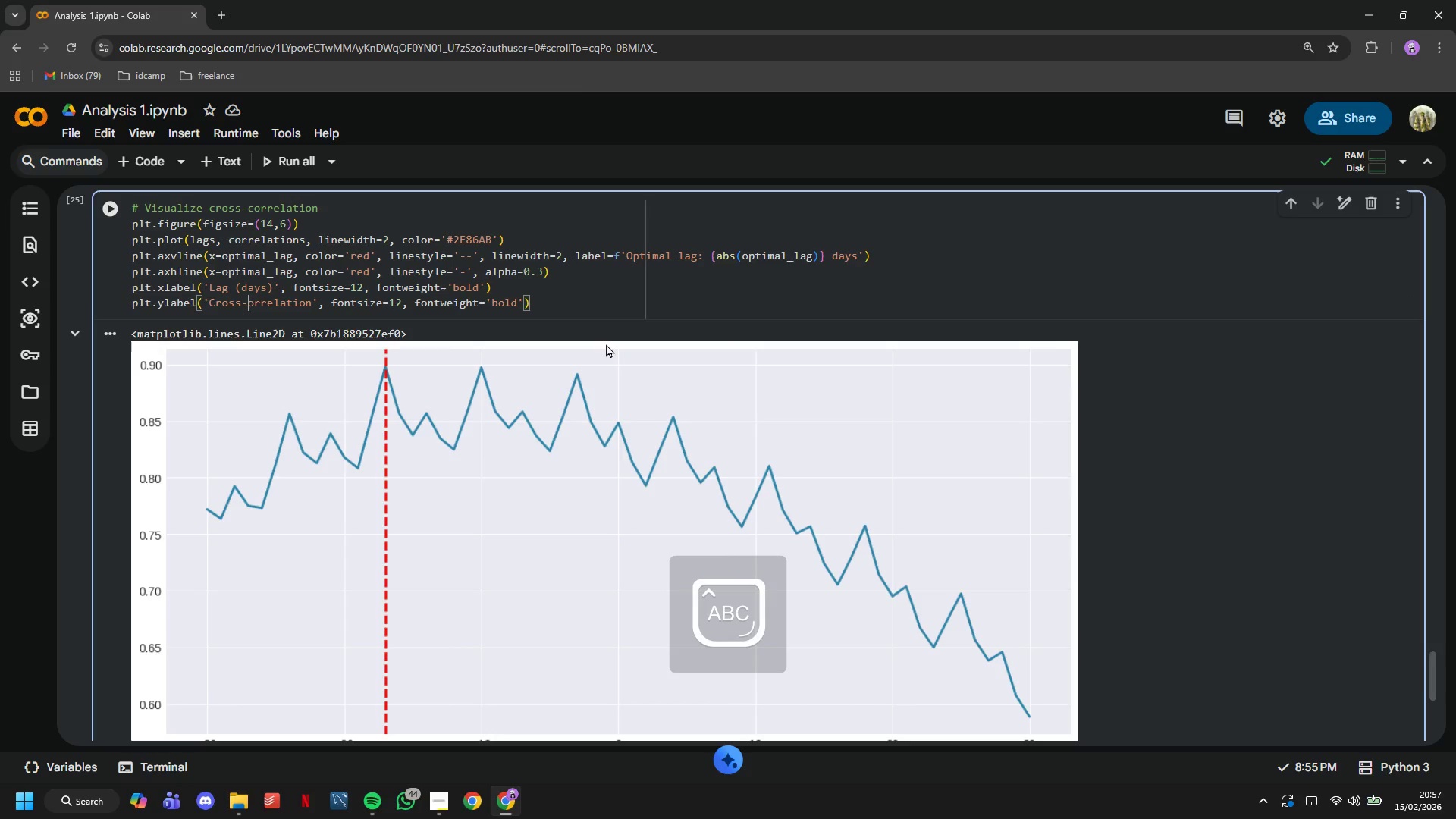 
key(CapsLock)
 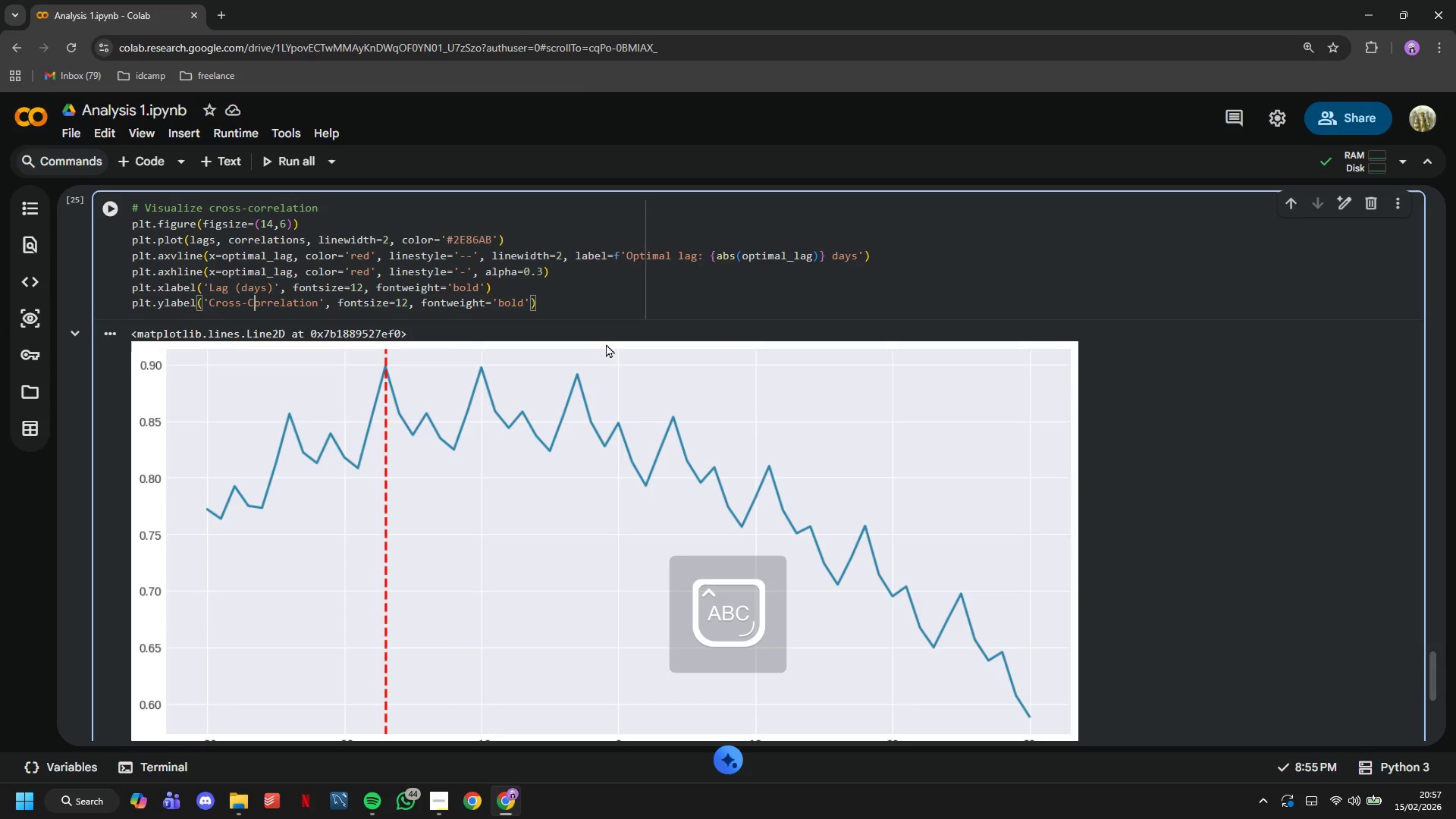 
key(C)
 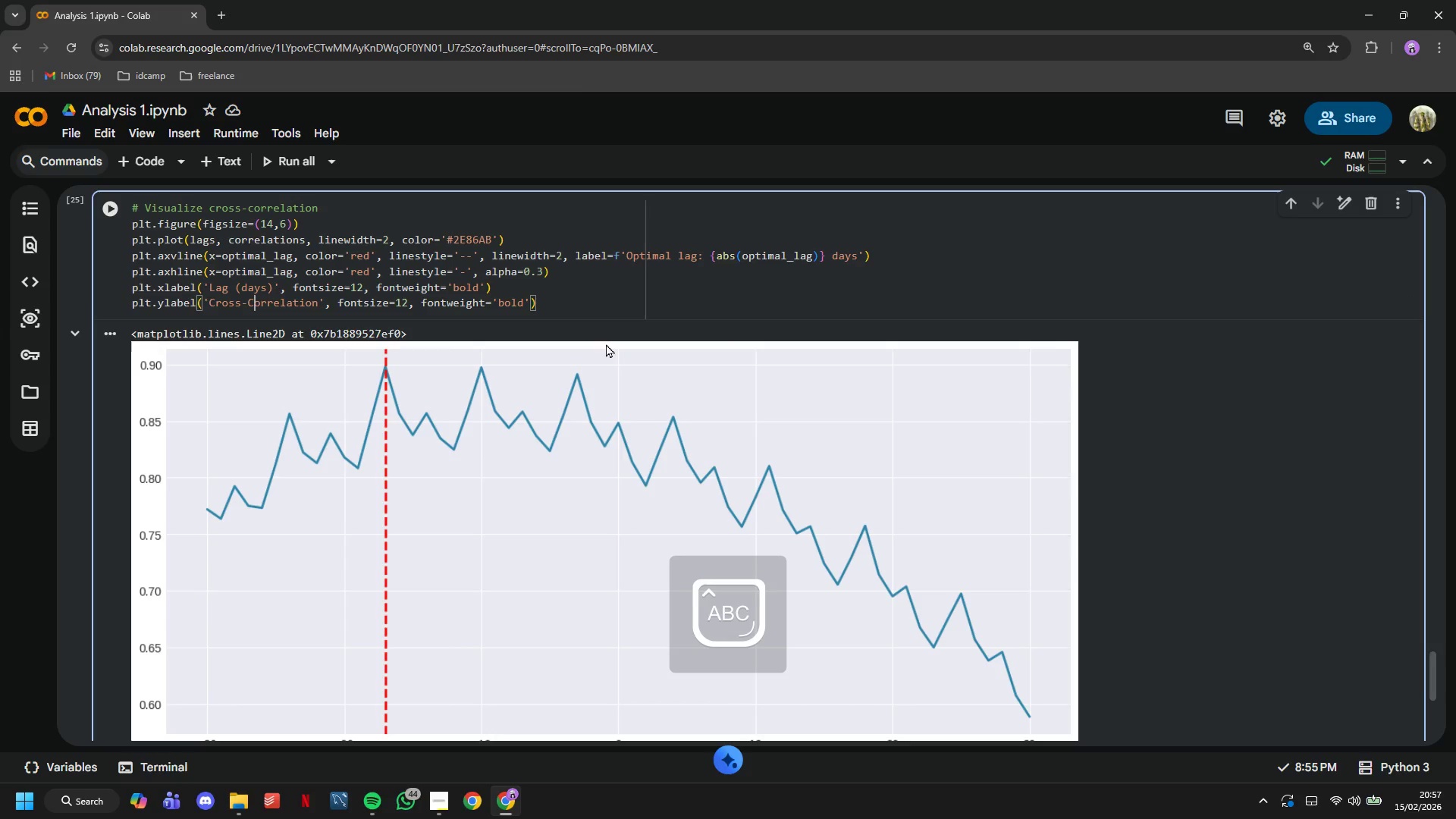 
key(CapsLock)
 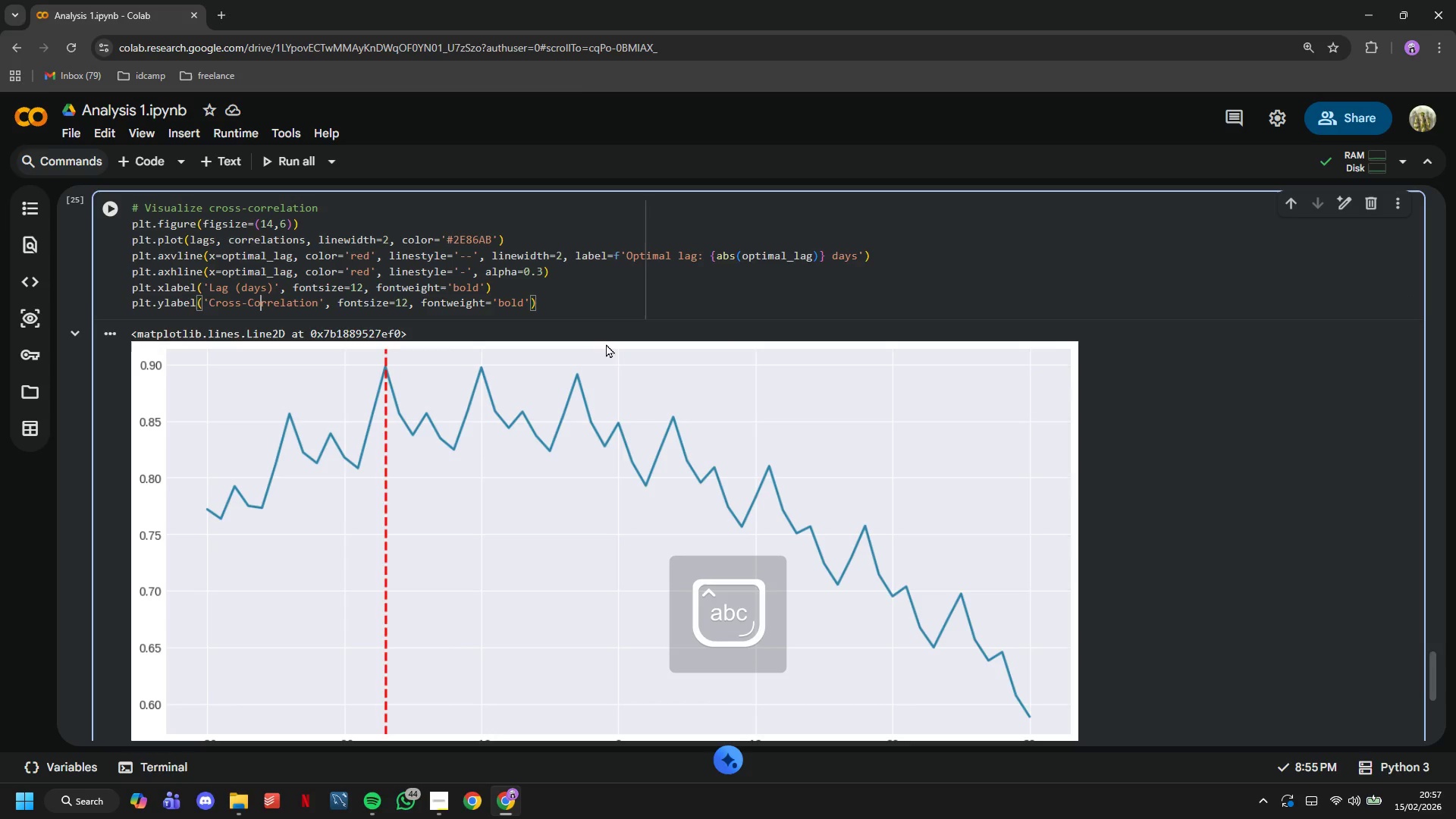 
hold_key(key=ArrowRight, duration=0.67)
 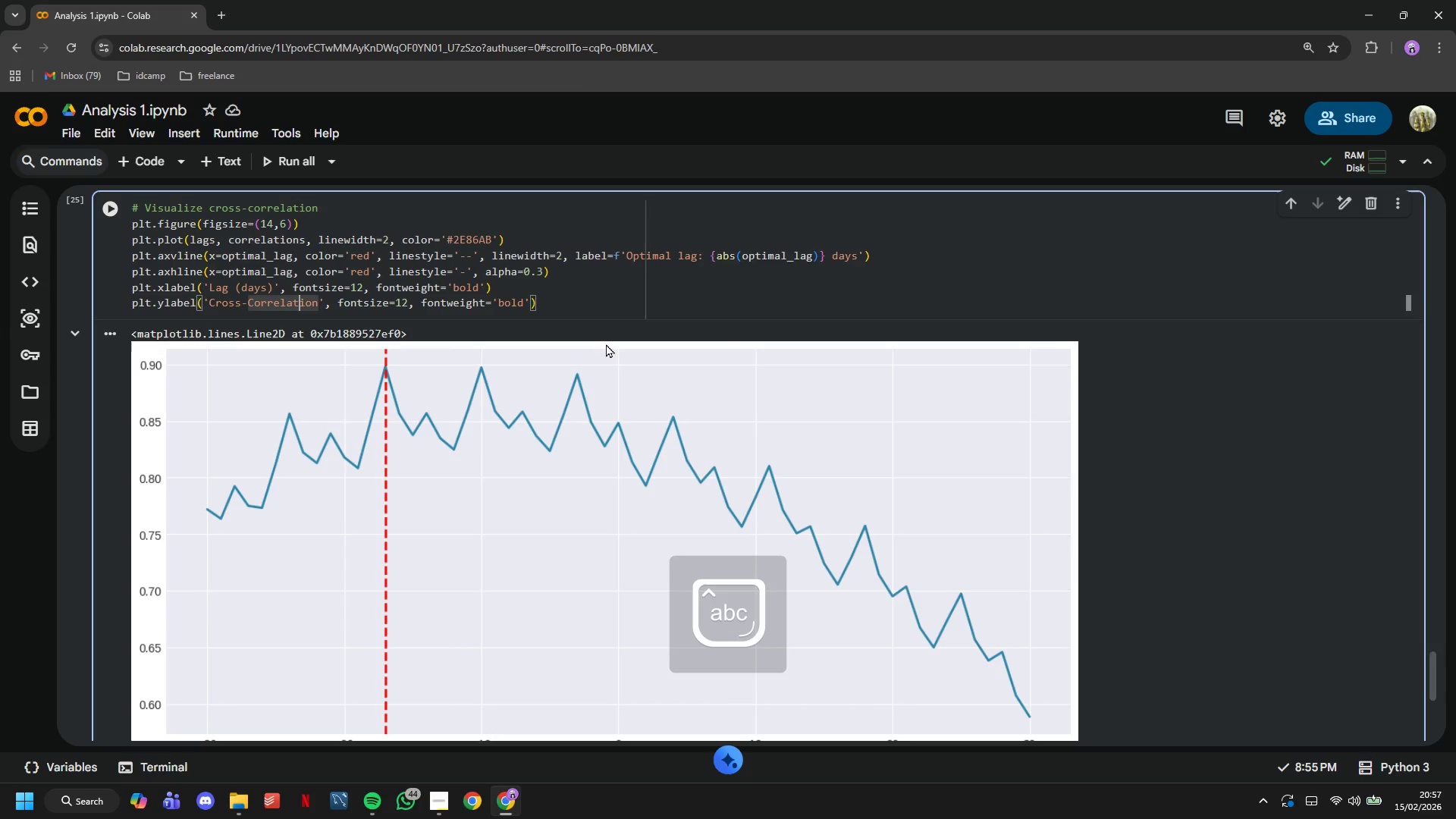 
key(ArrowRight)
 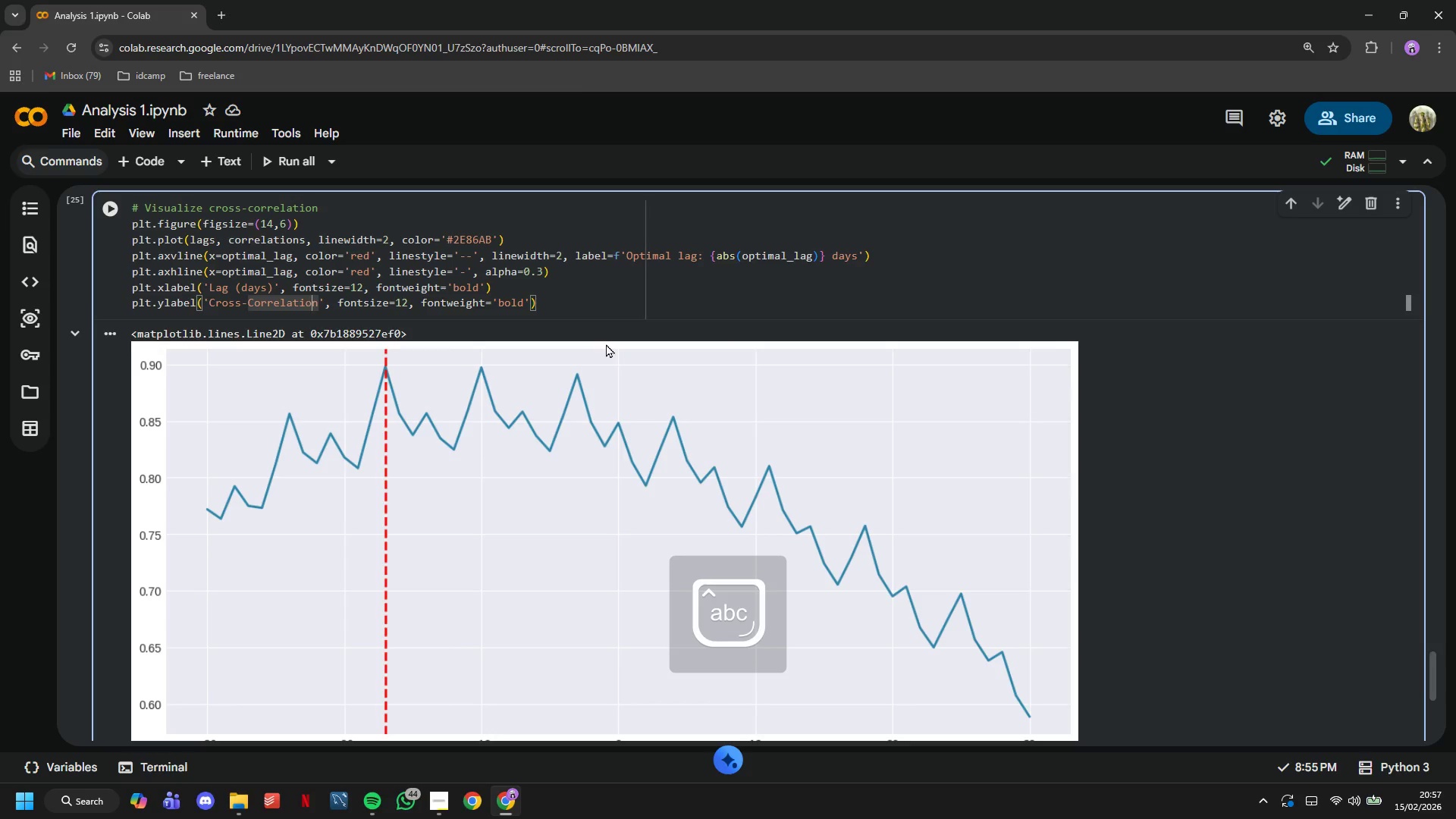 
key(ArrowRight)
 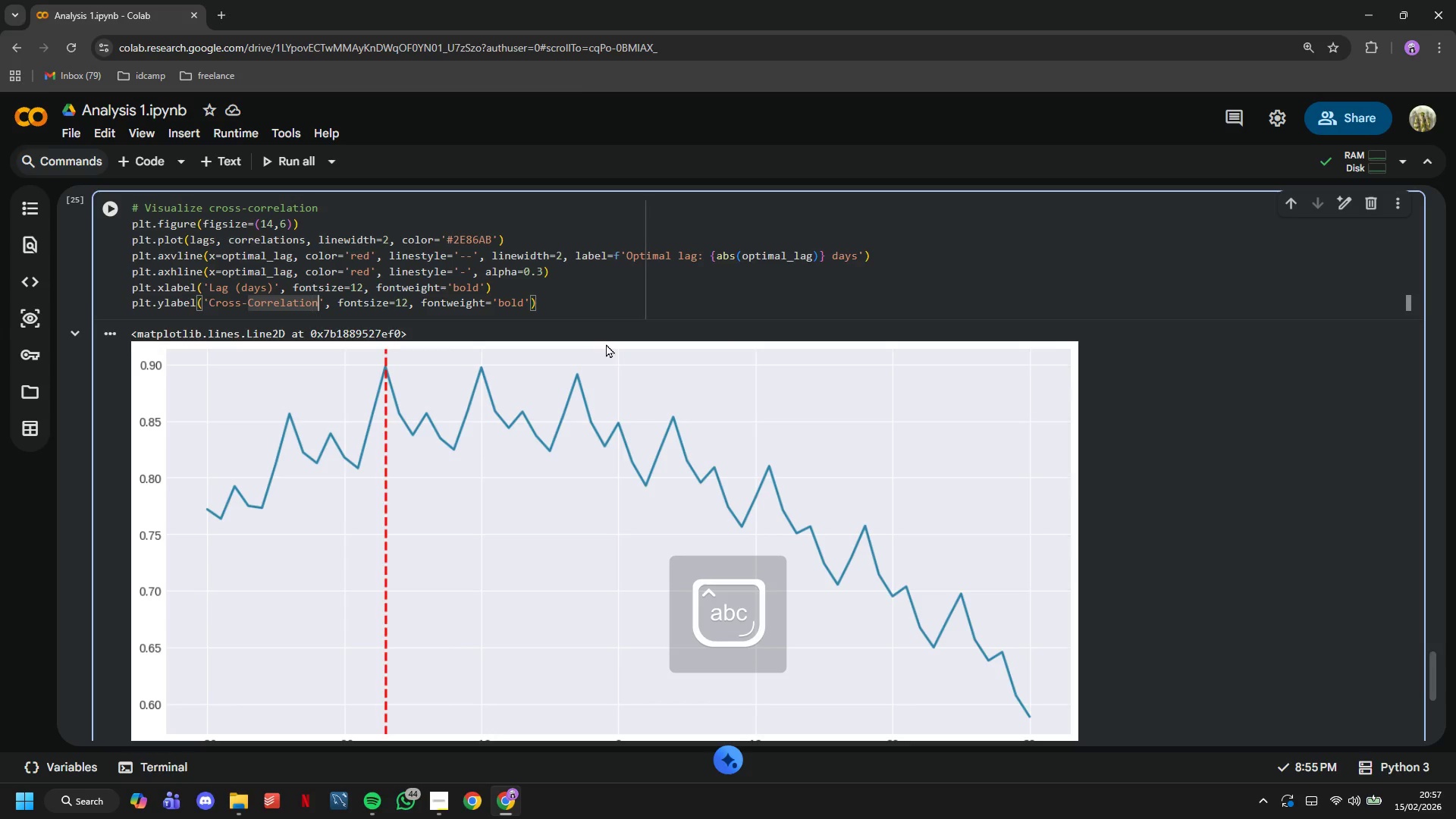 
key(ArrowRight)
 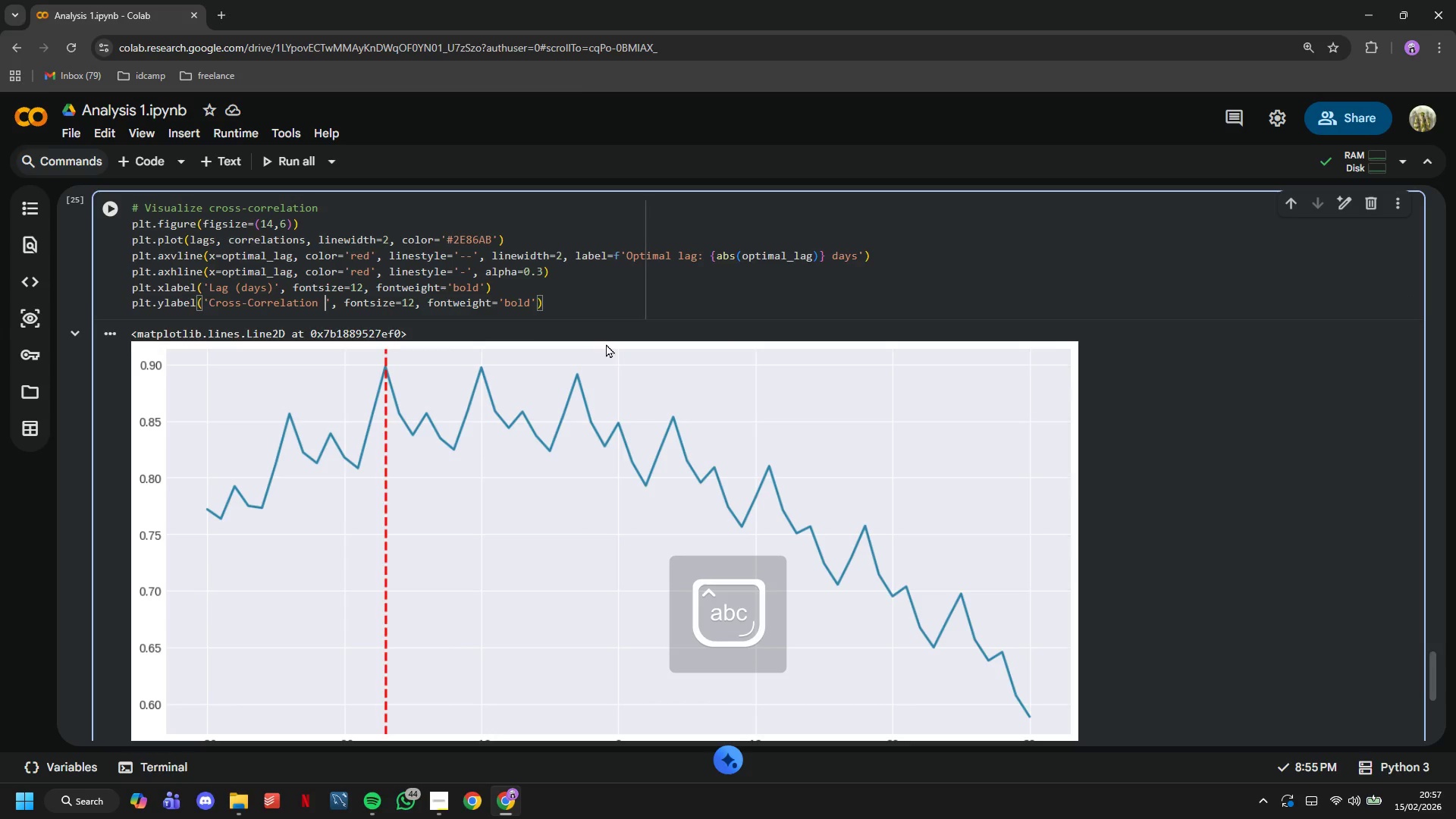 
type( Coeffie)
key(Backspace)
type(cient)
 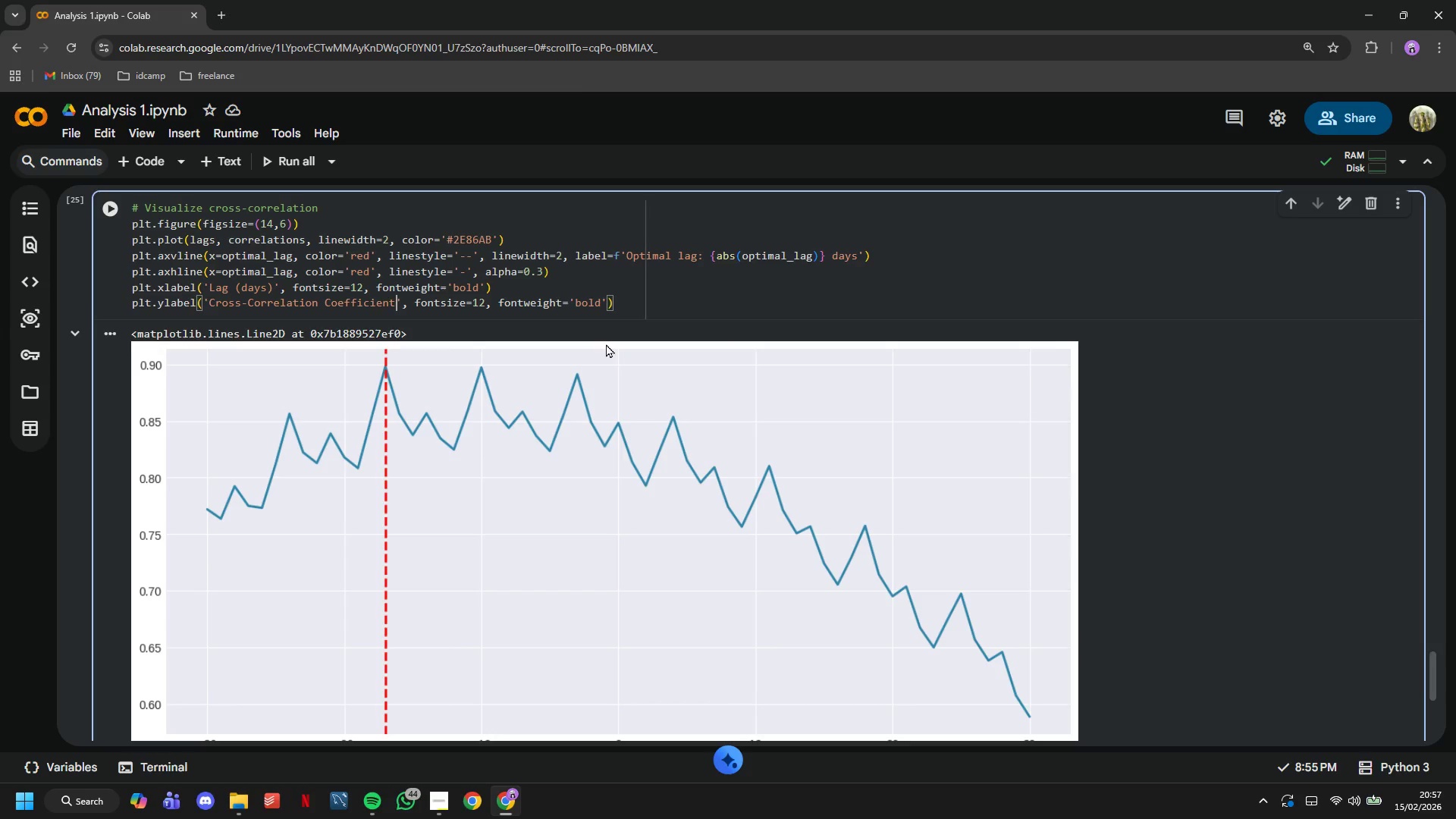 
key(ArrowRight)
 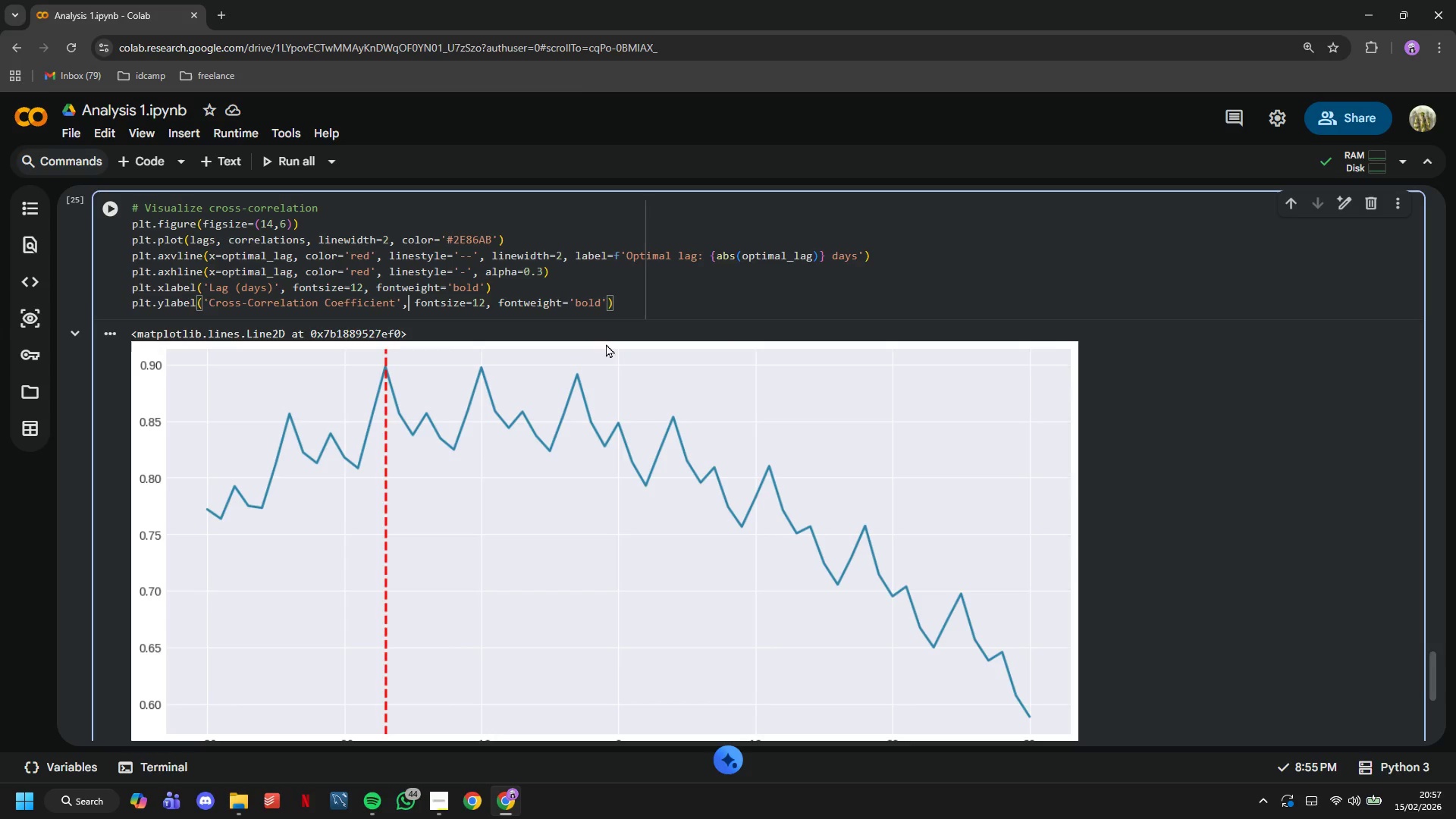 
hold_key(key=ArrowRight, duration=0.83)
 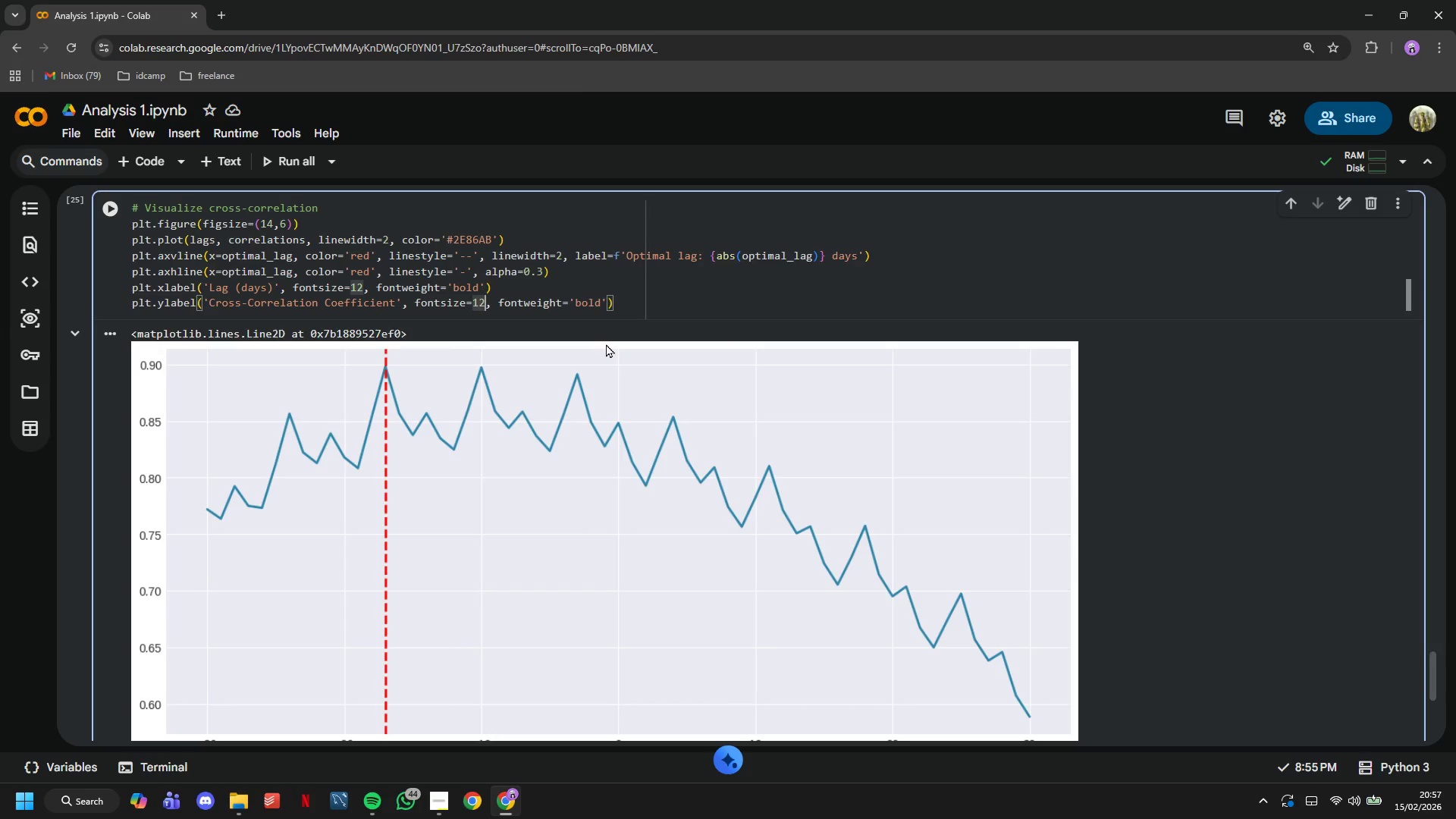 
hold_key(key=ArrowRight, duration=1.11)
 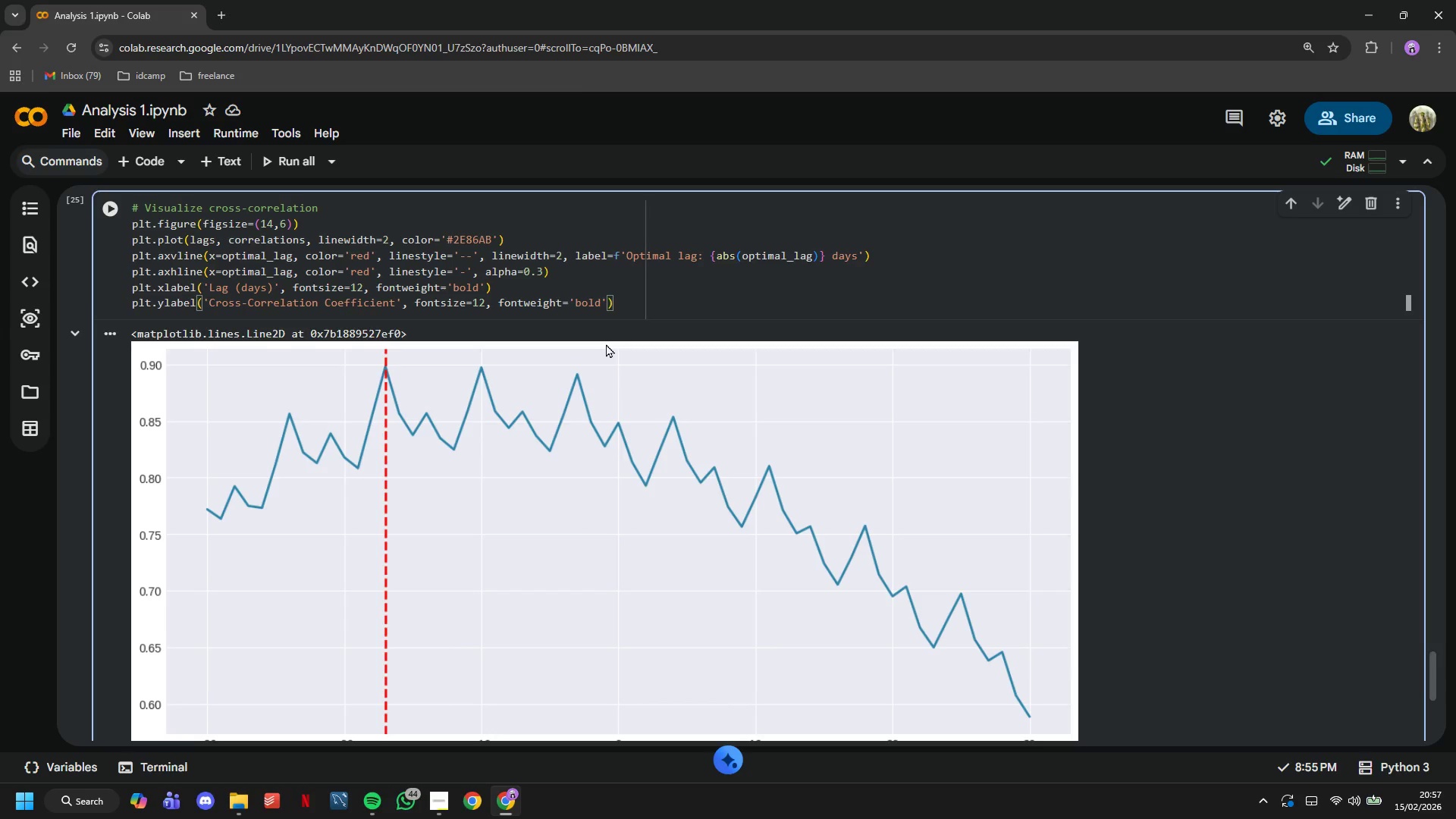 
key(Enter)
 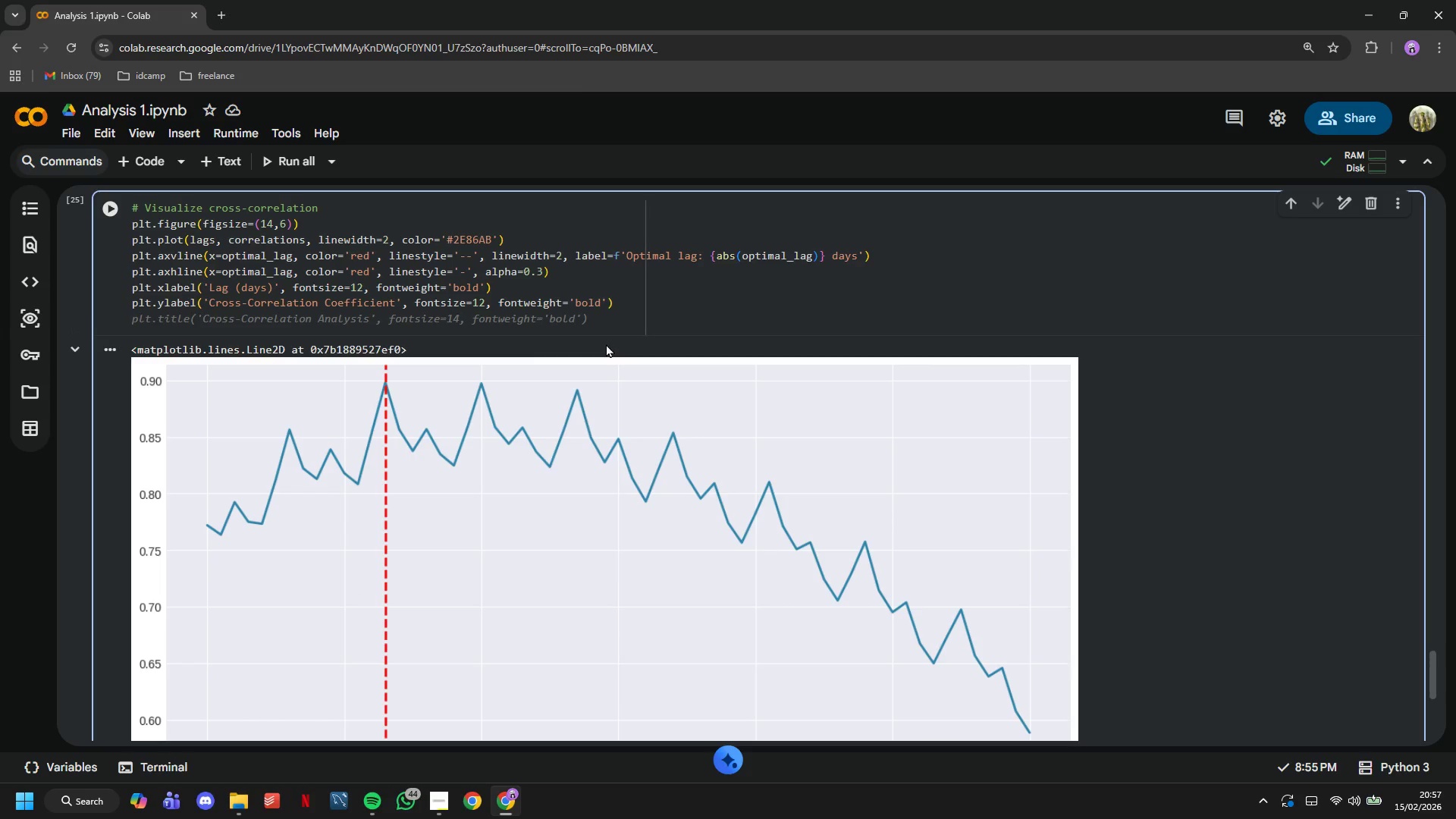 
type(plt.title('Cross-Correlation )
key(Backspace)
type(: Health Trends vs Appointment Requests\n Identify )
 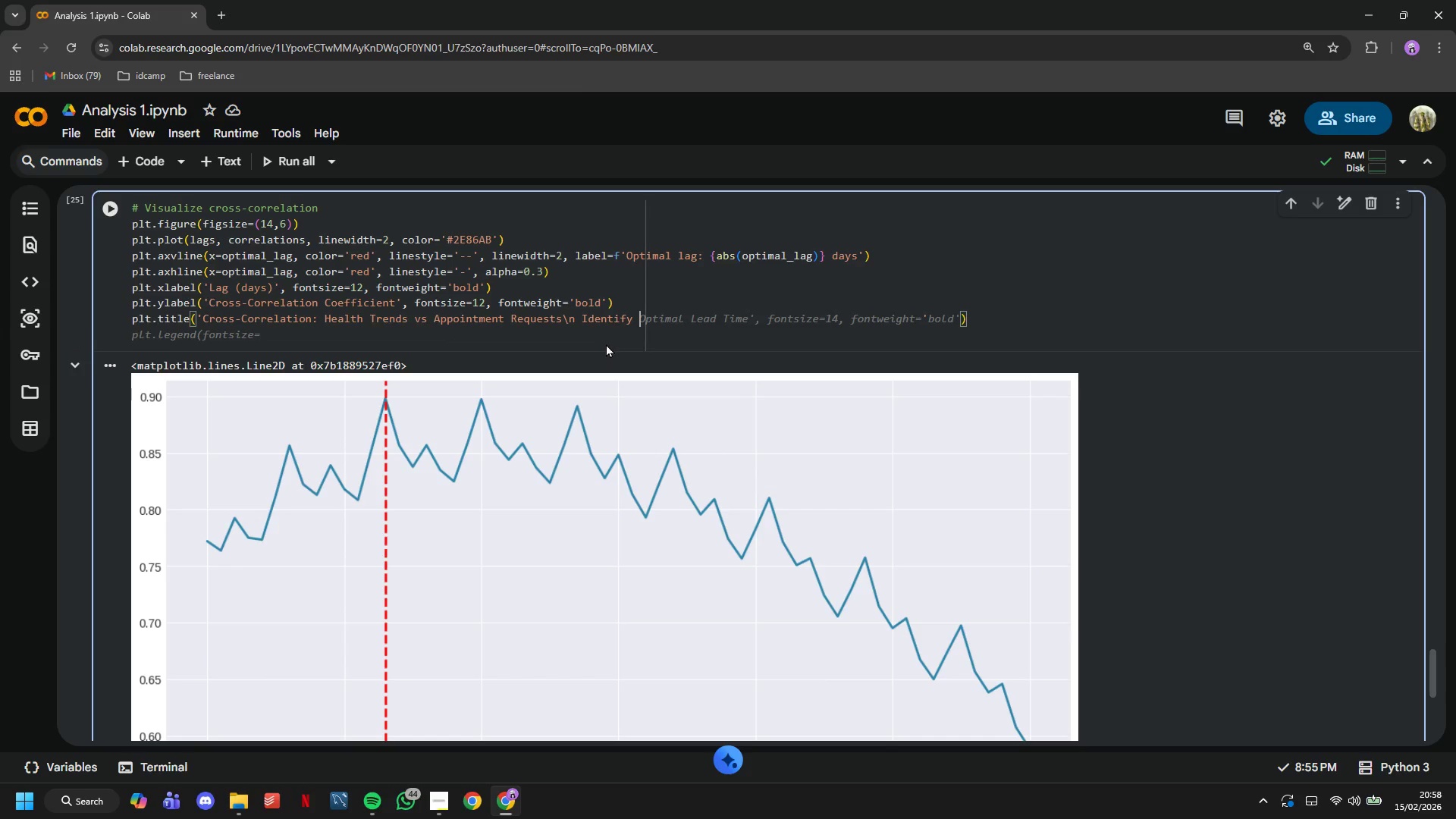 
wait(6.66)
 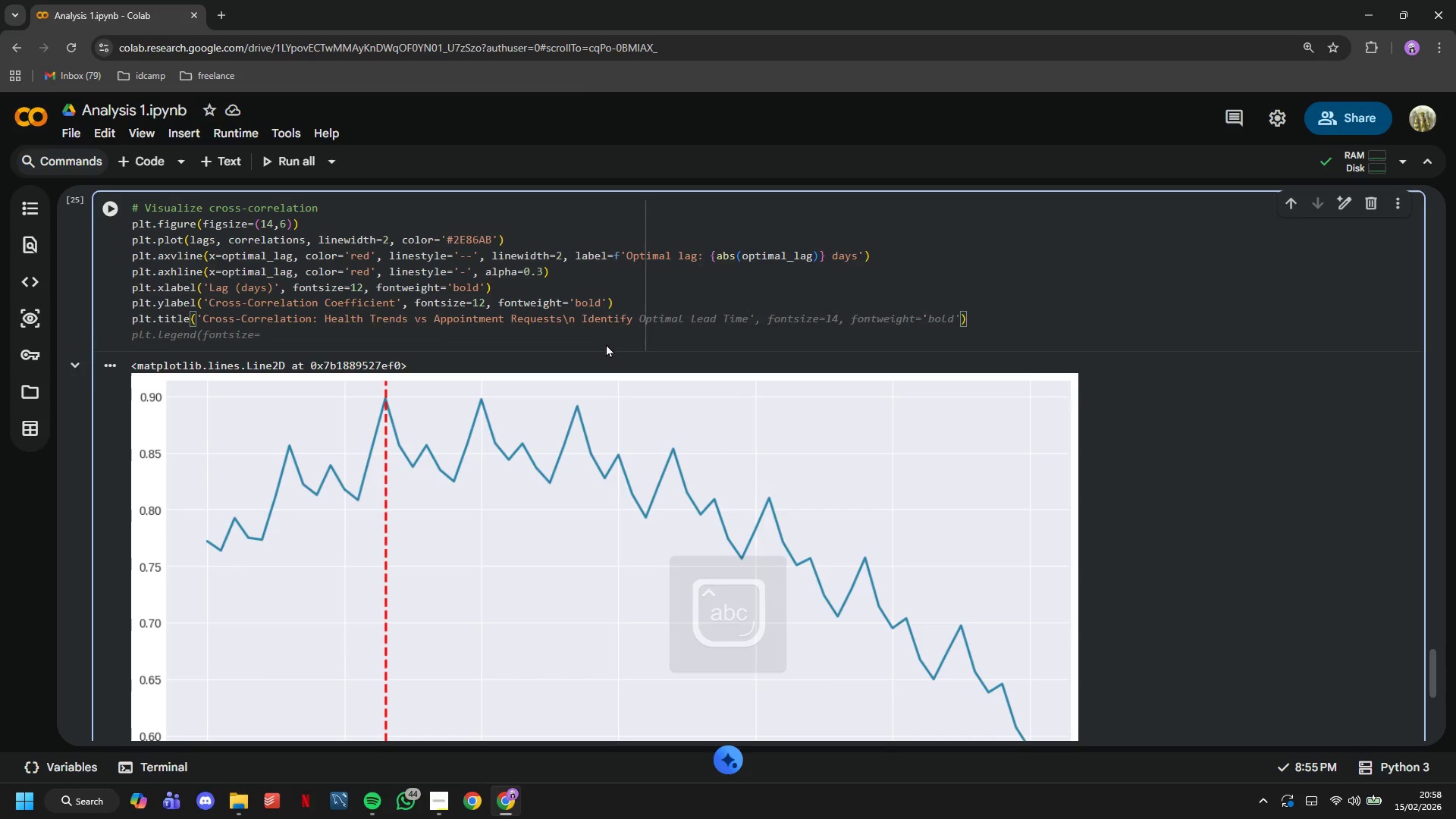 
key(ArrowLeft)
 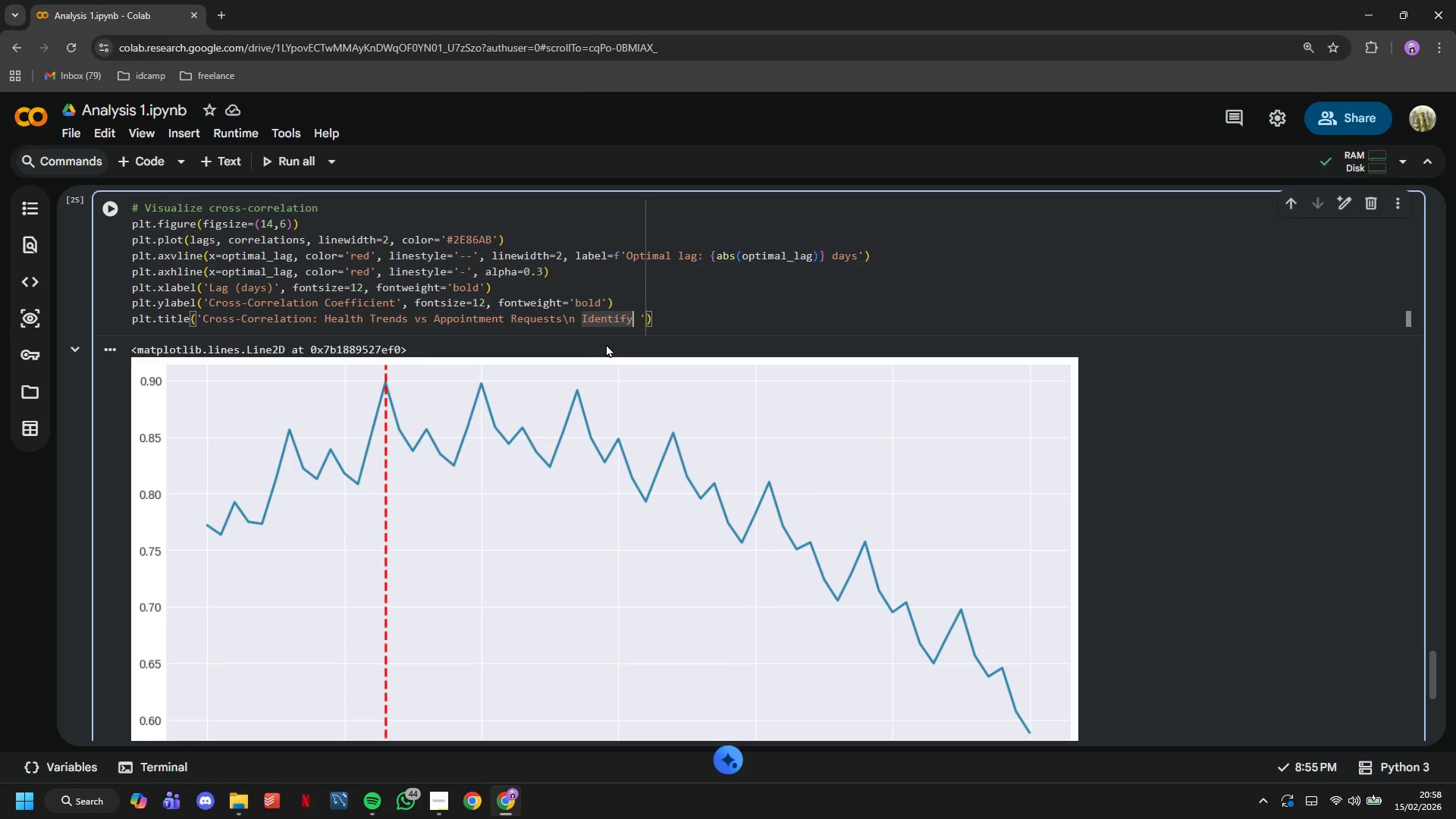 
key(ArrowRight)
 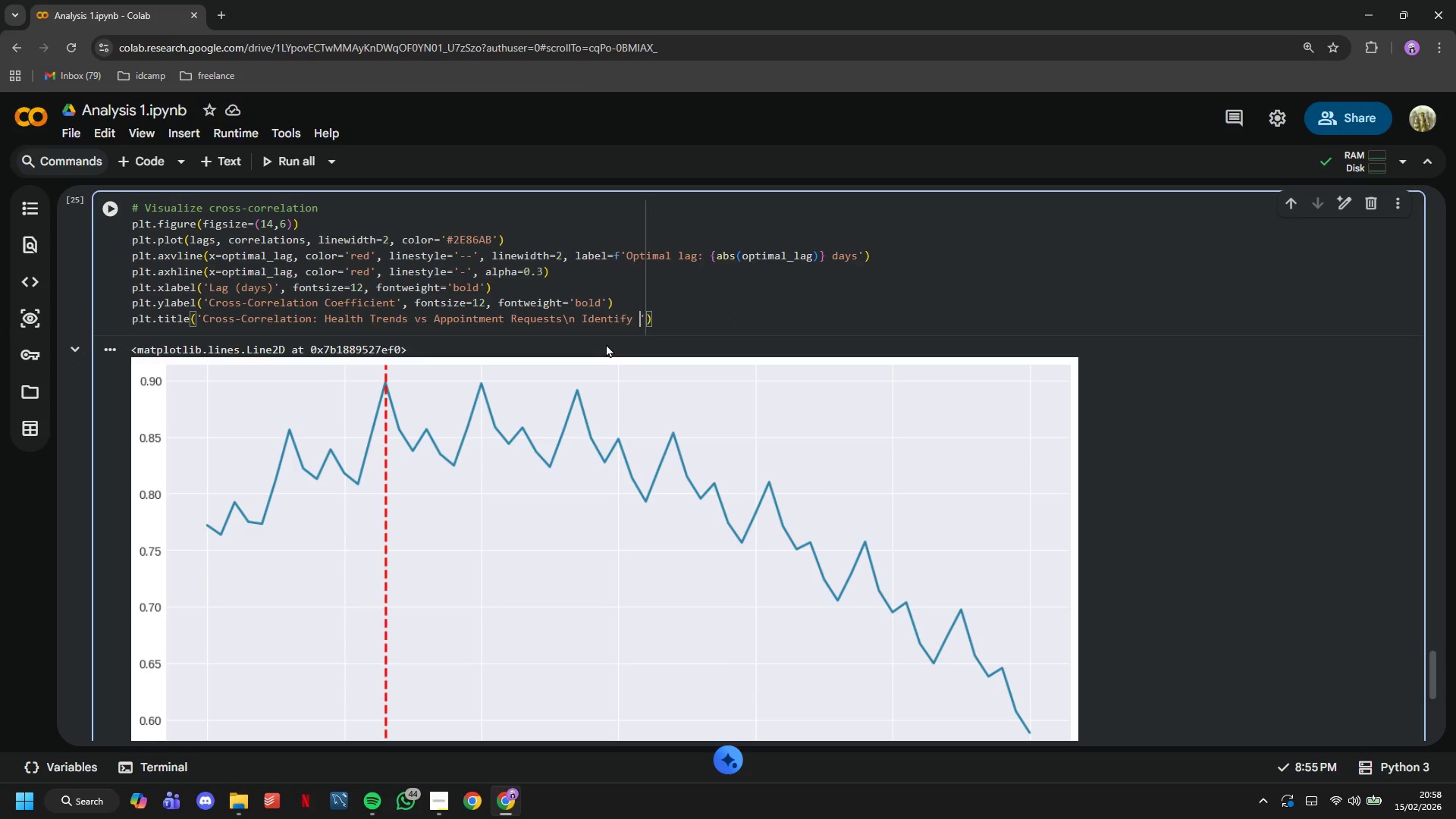 
key(ArrowLeft)
 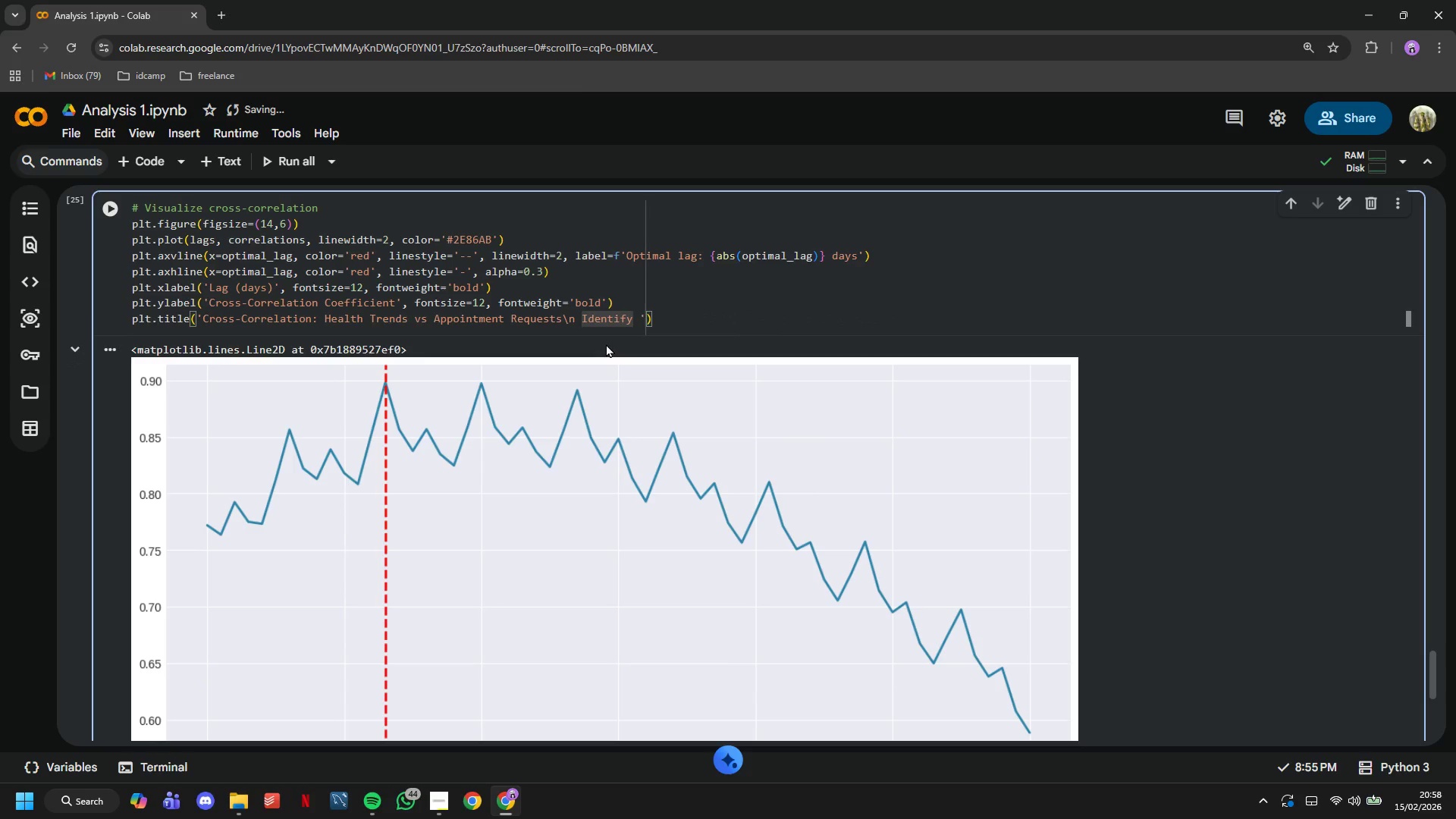 
type(ing the Golden Lead Time)
 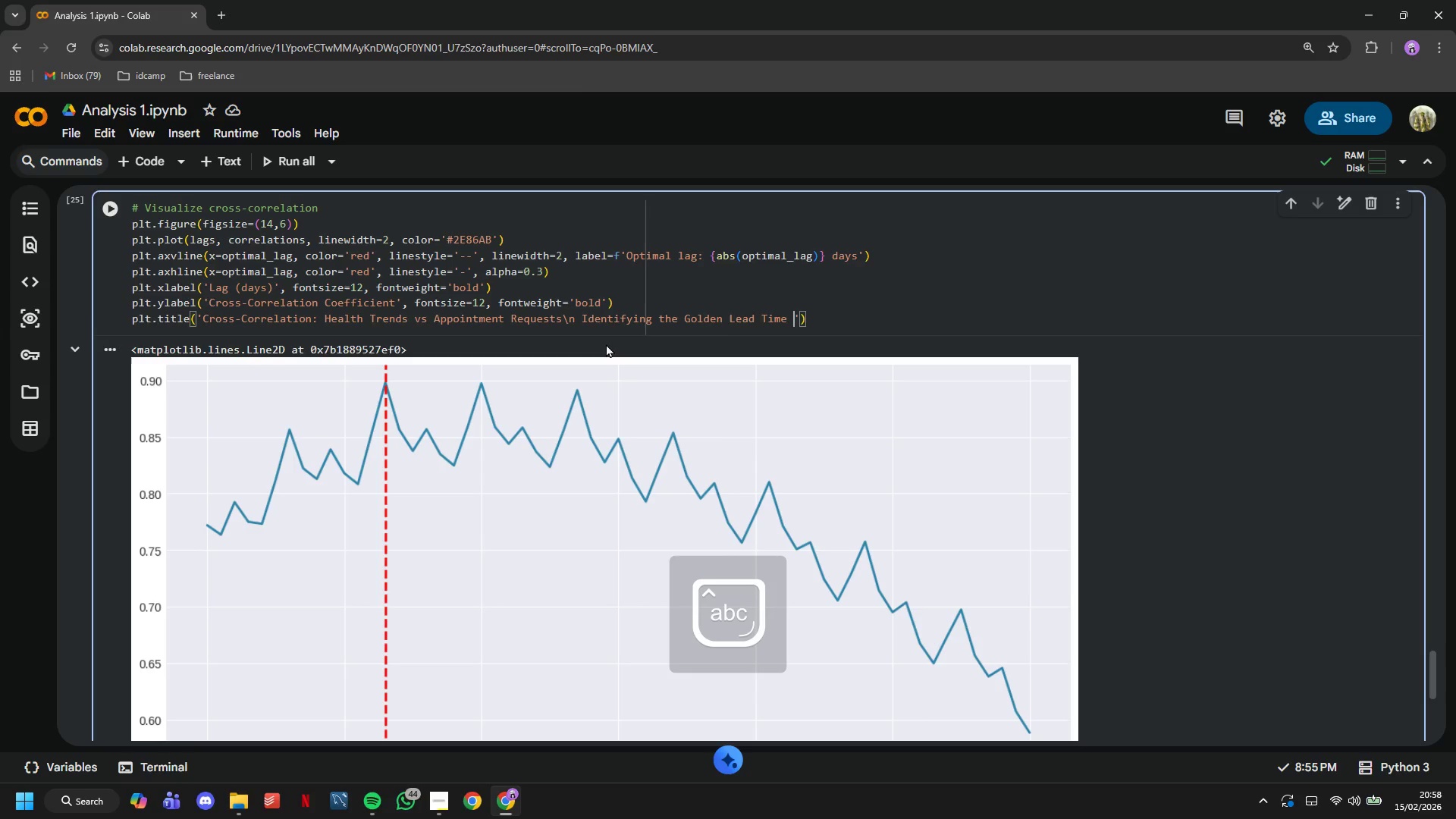 
key(ArrowRight)
 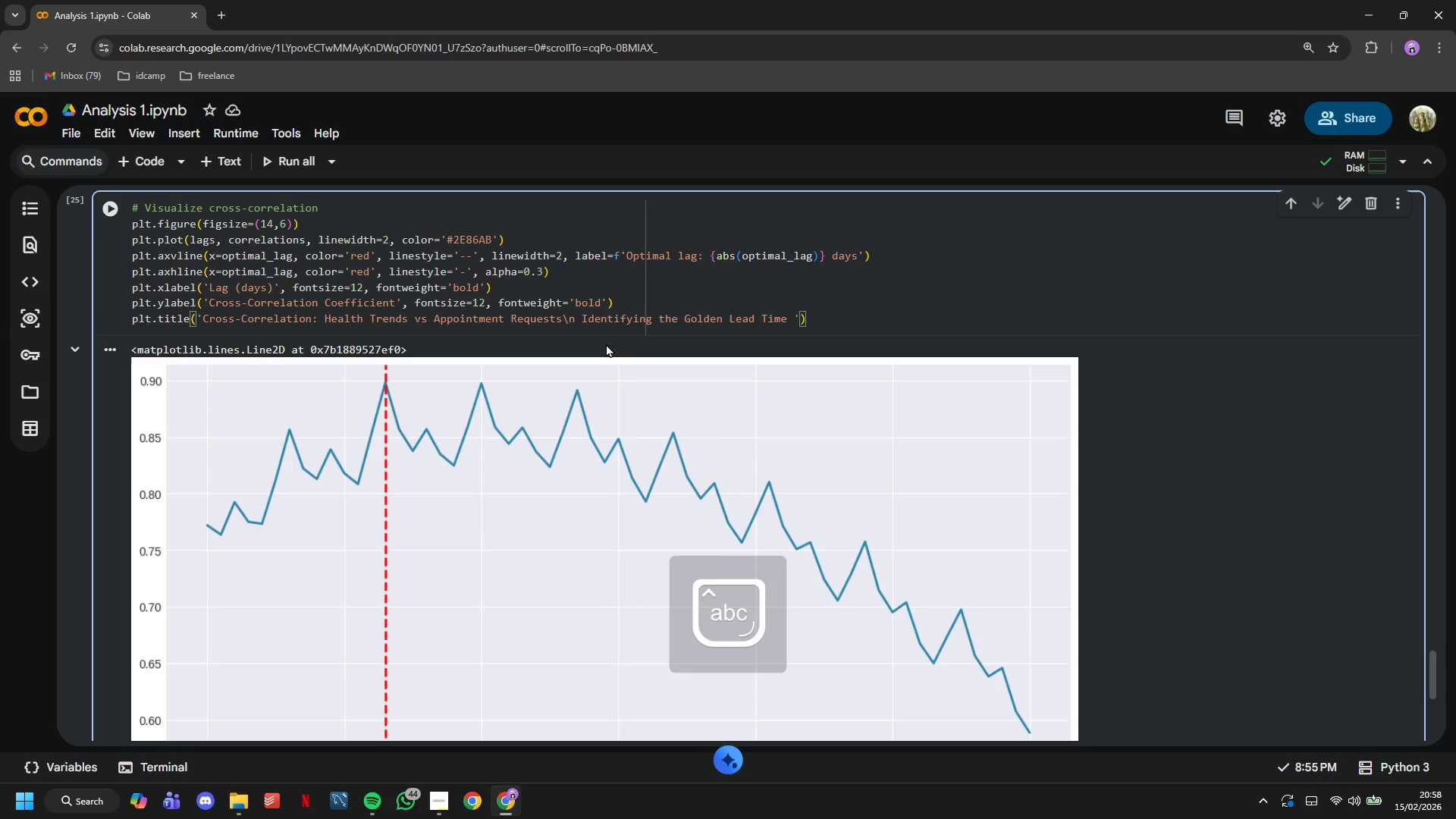 
key(Backspace)
 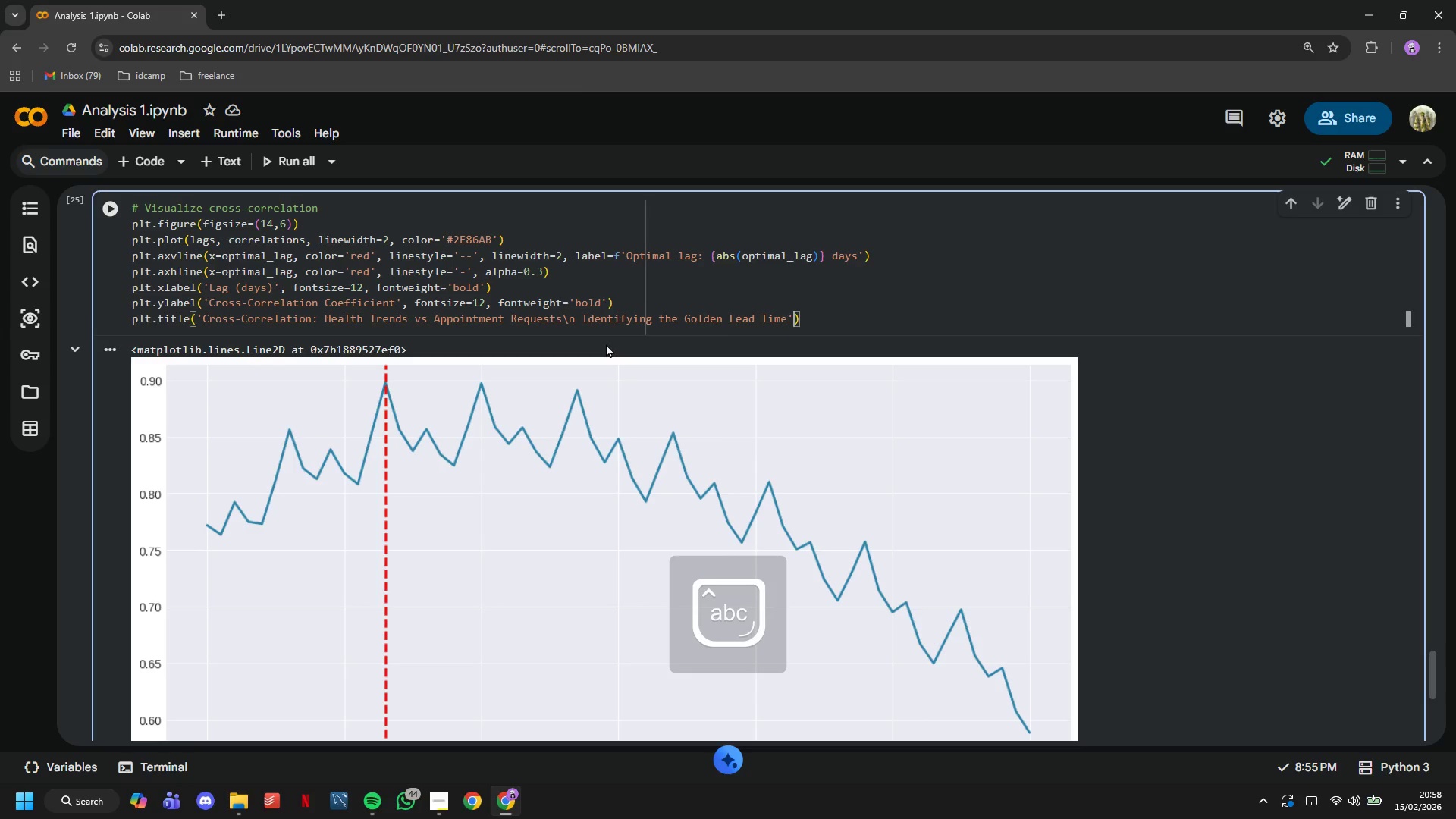 
key(ArrowRight)
 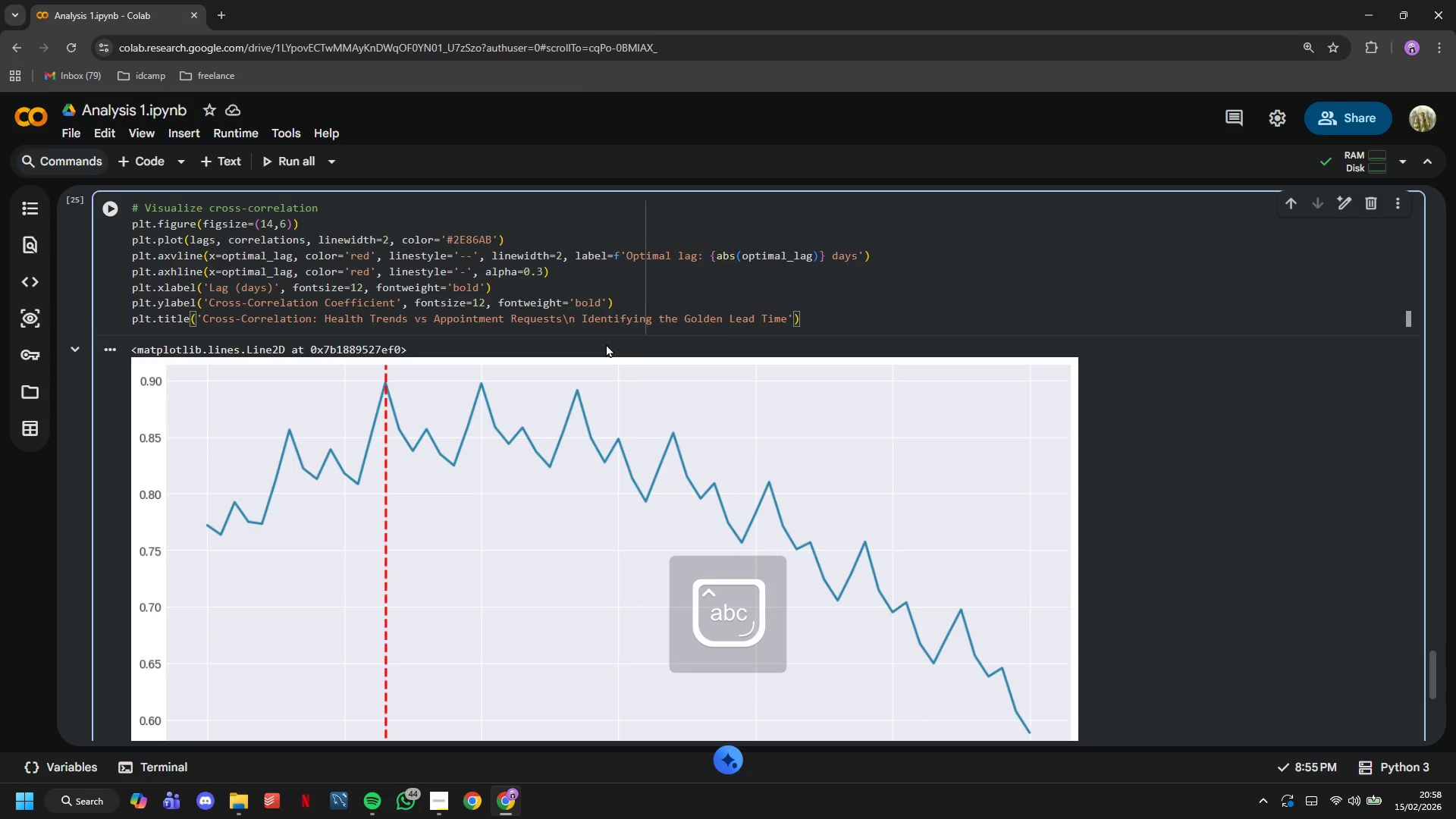 
type(, fontsize=14, fontweight='bold)
 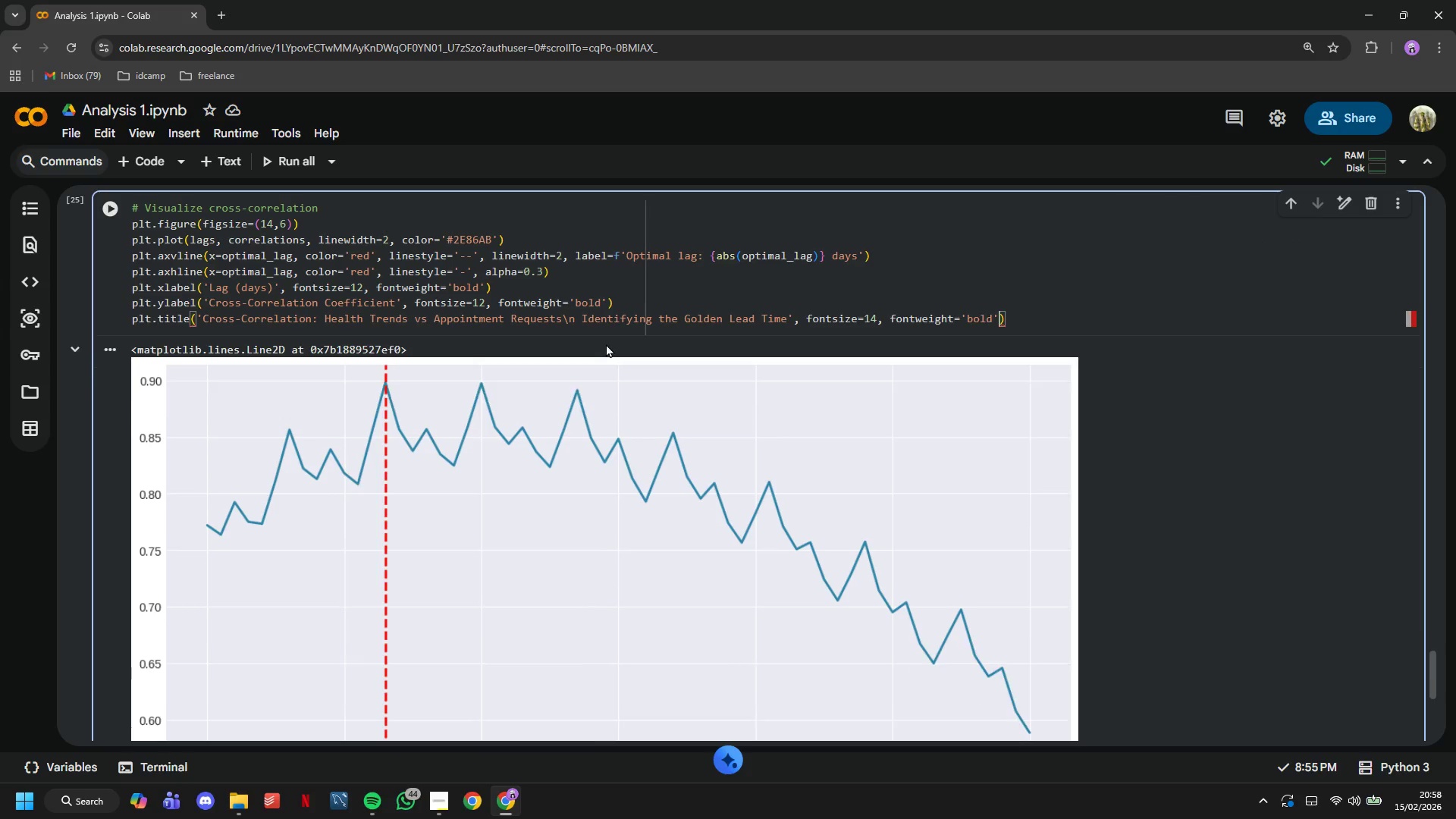 
key(ArrowRight)
 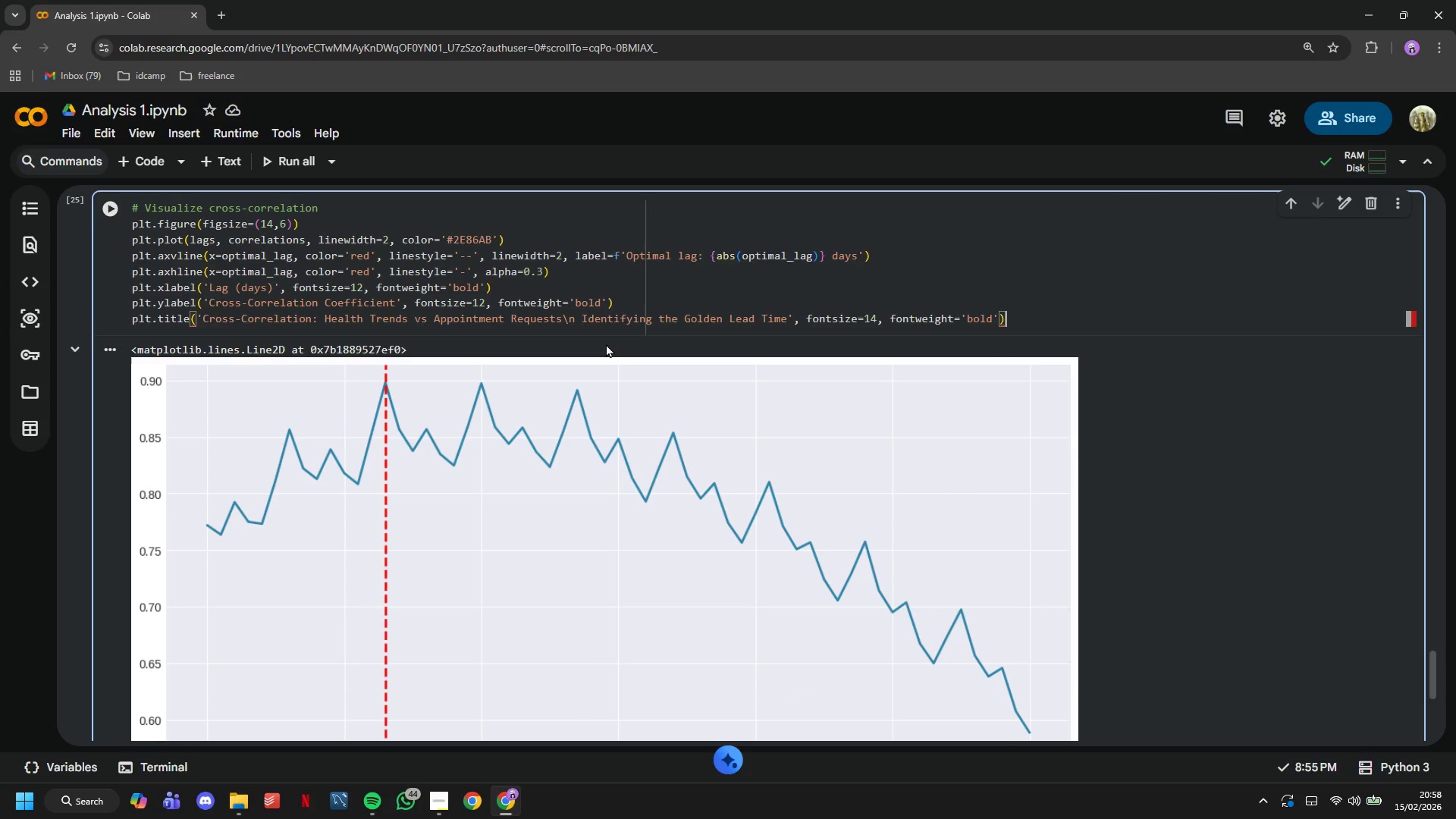 
key(ArrowRight)
 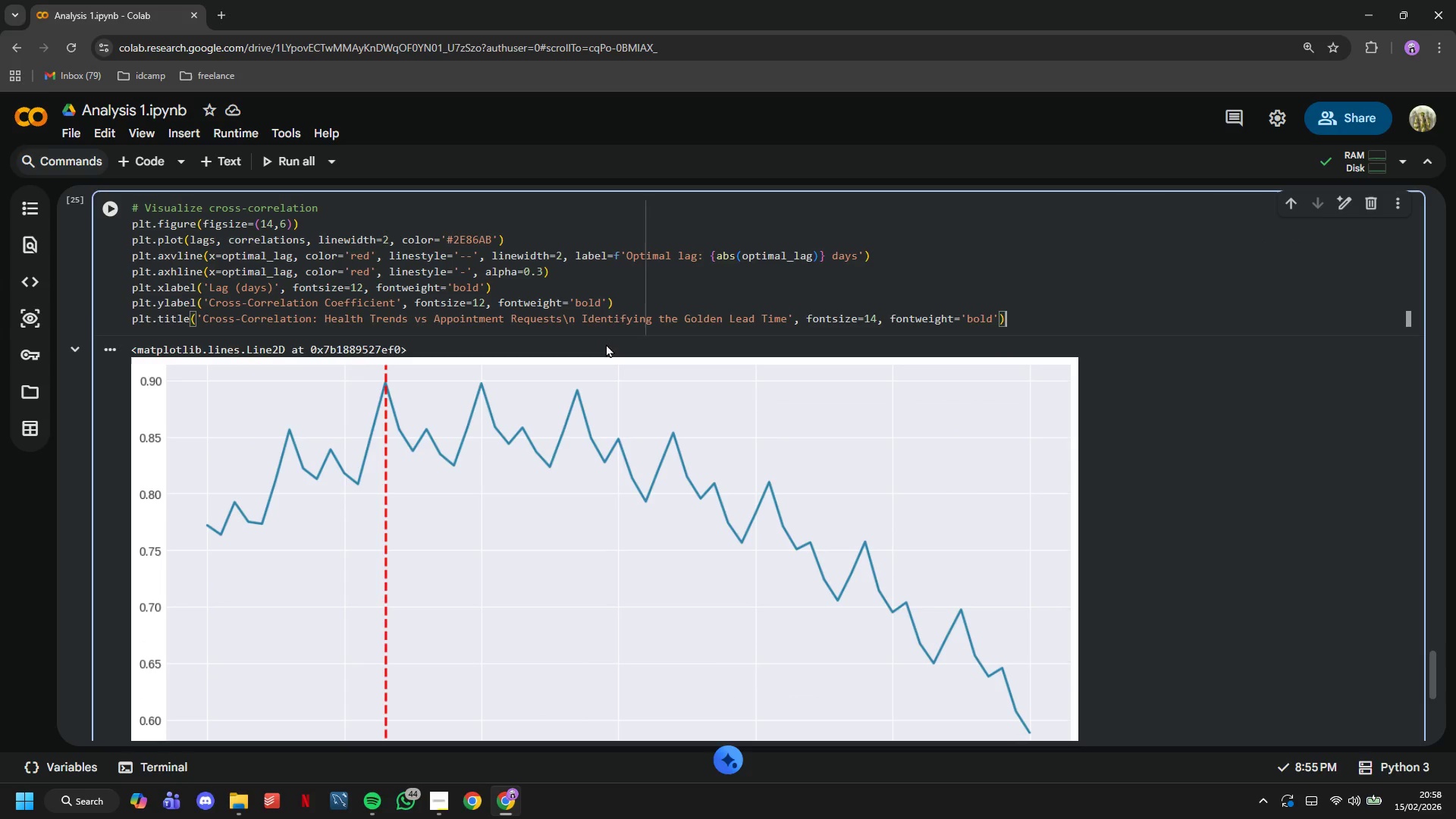 
key(Enter)
 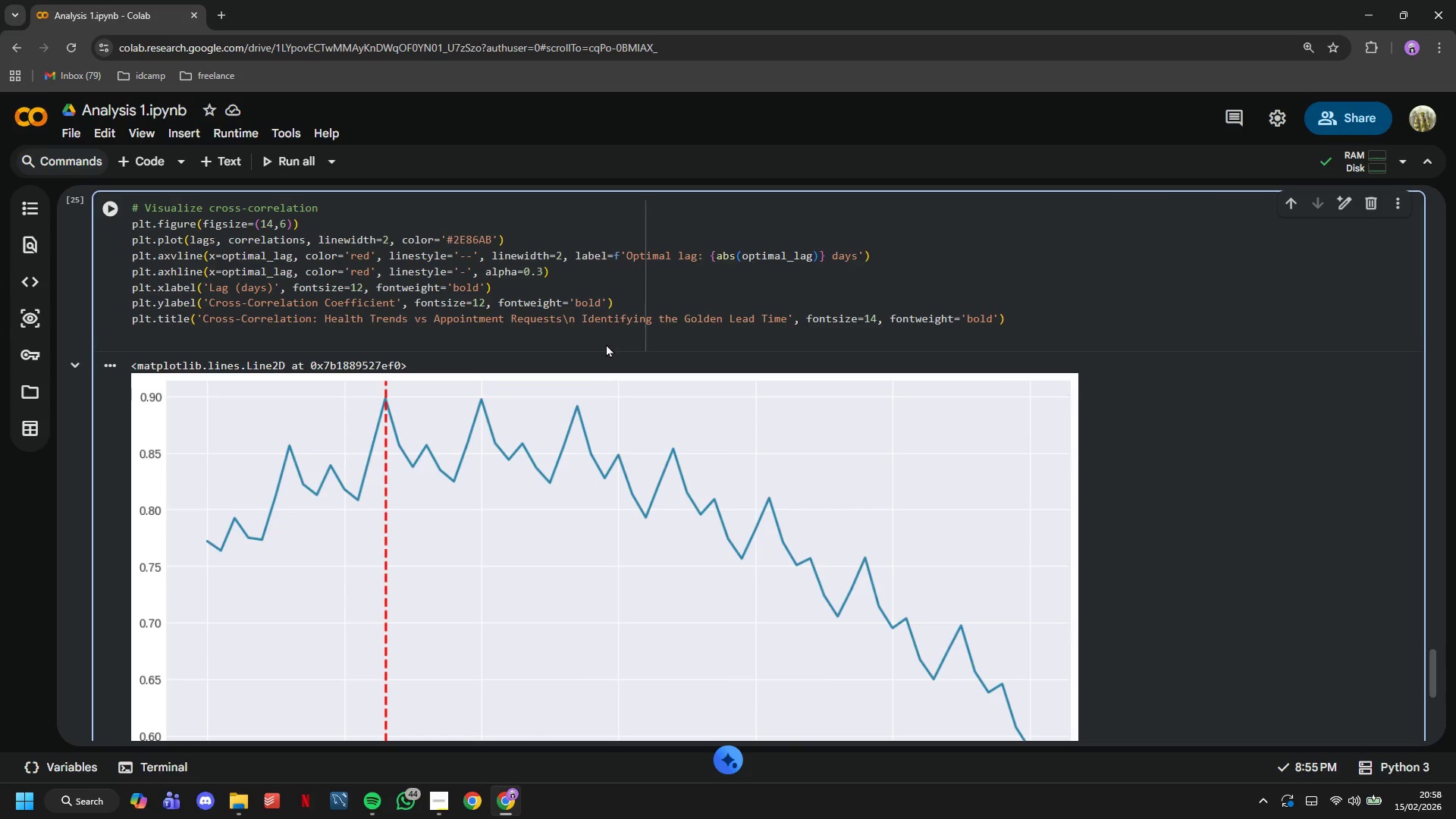 
type(plt.k)
key(Backspace)
type(legend(fontsize=11)
 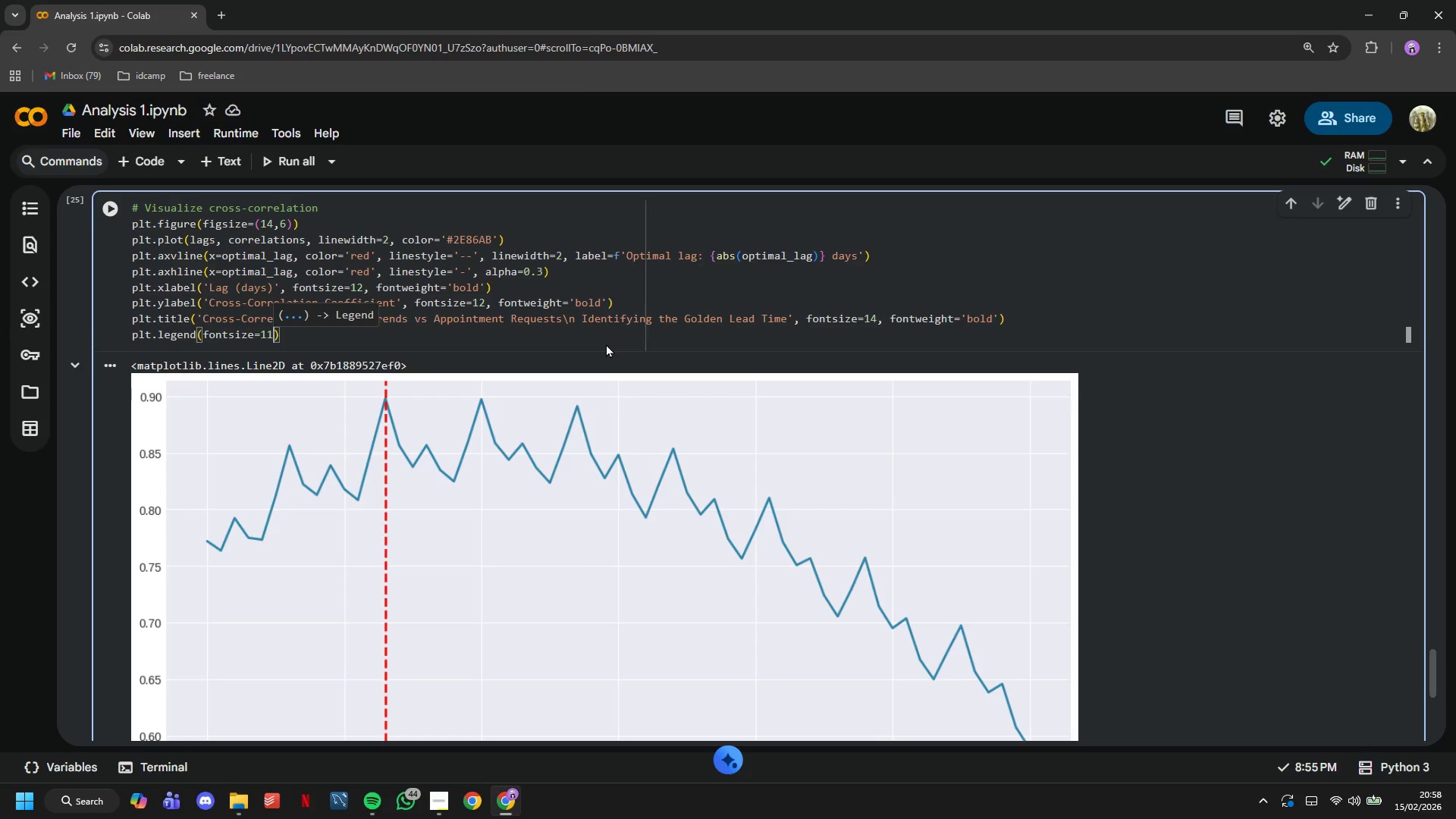 
key(ArrowRight)
 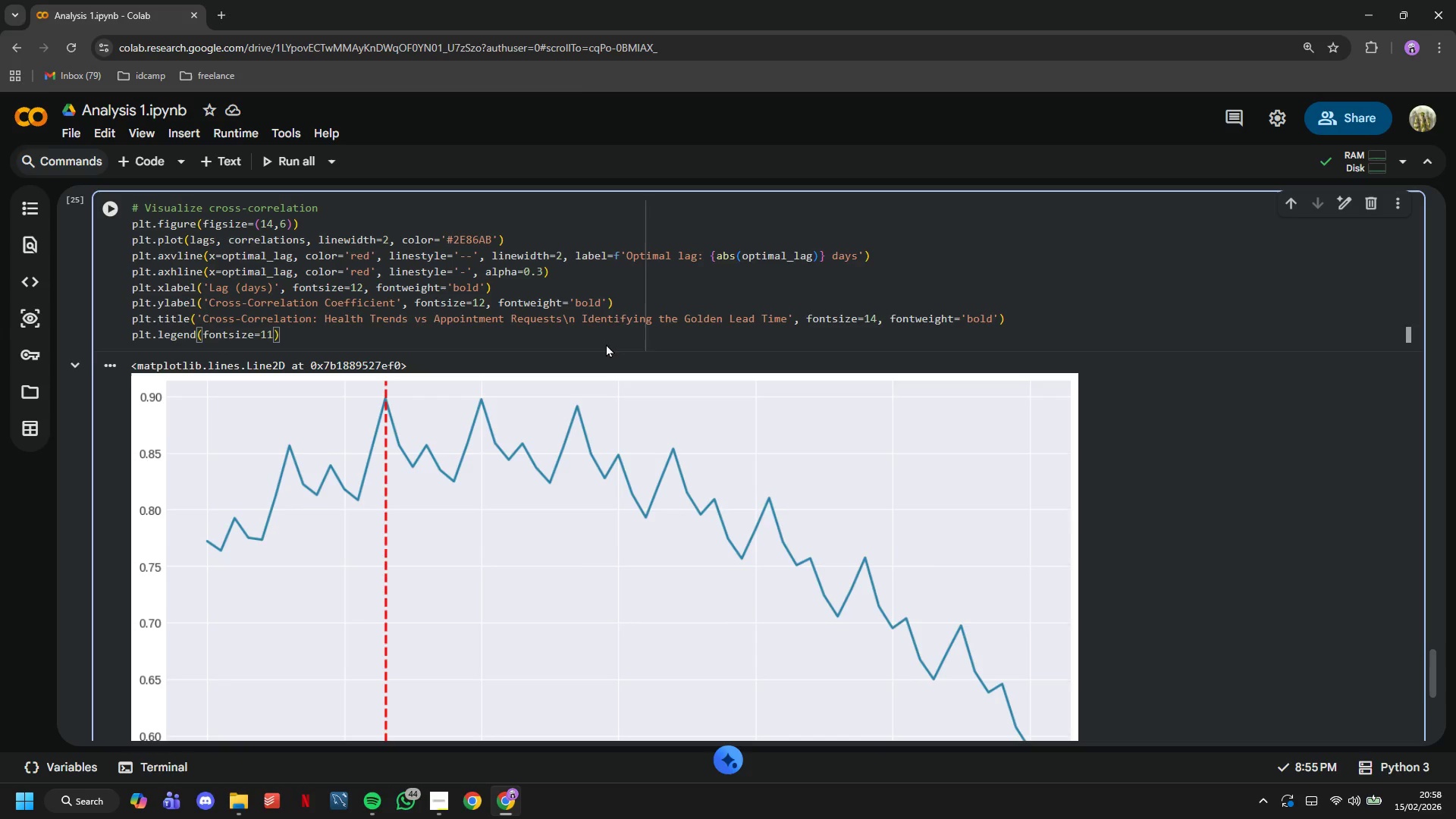 
key(Enter)
 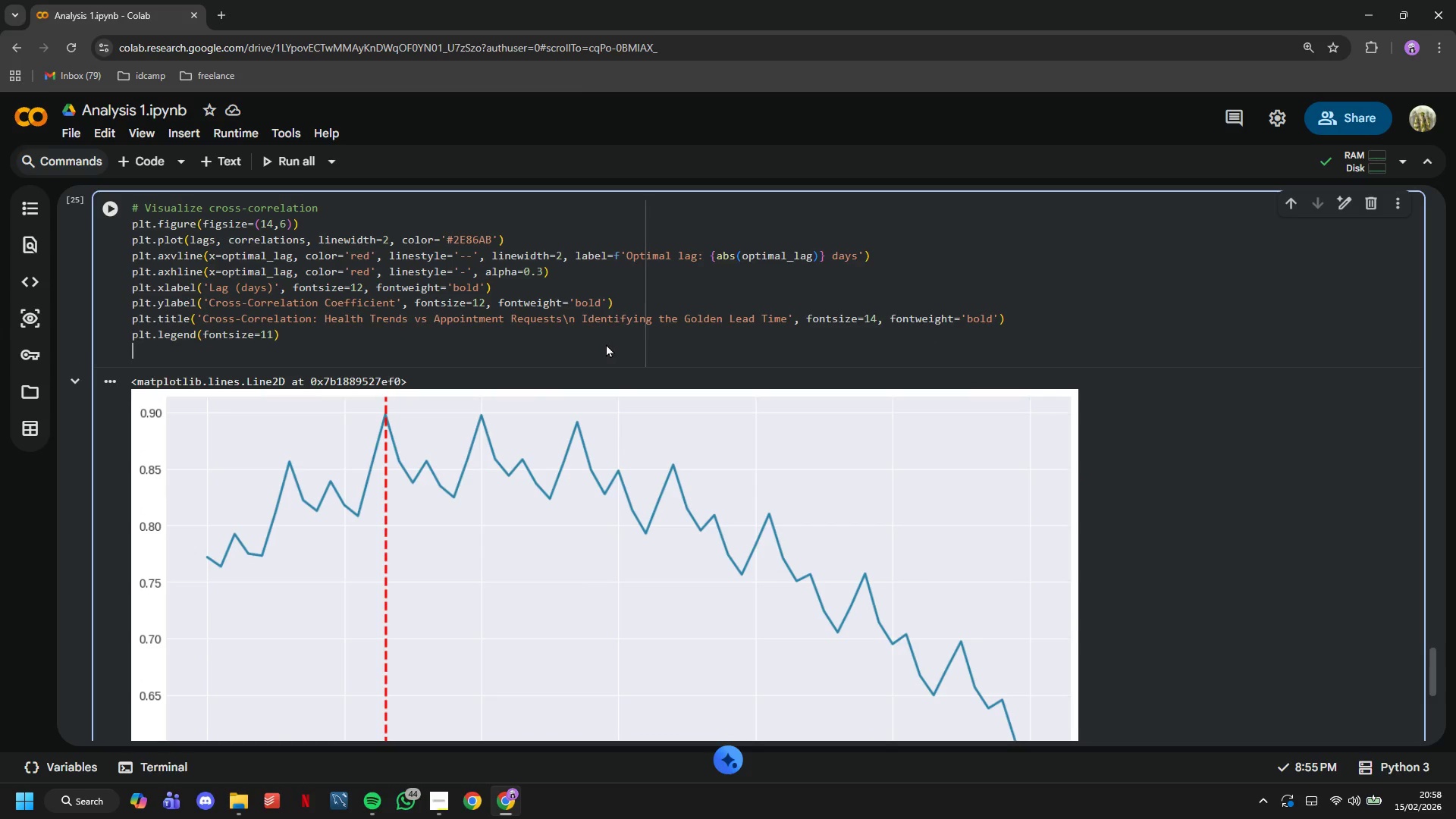 
type(plt.grid(True, alpha=0.3)
 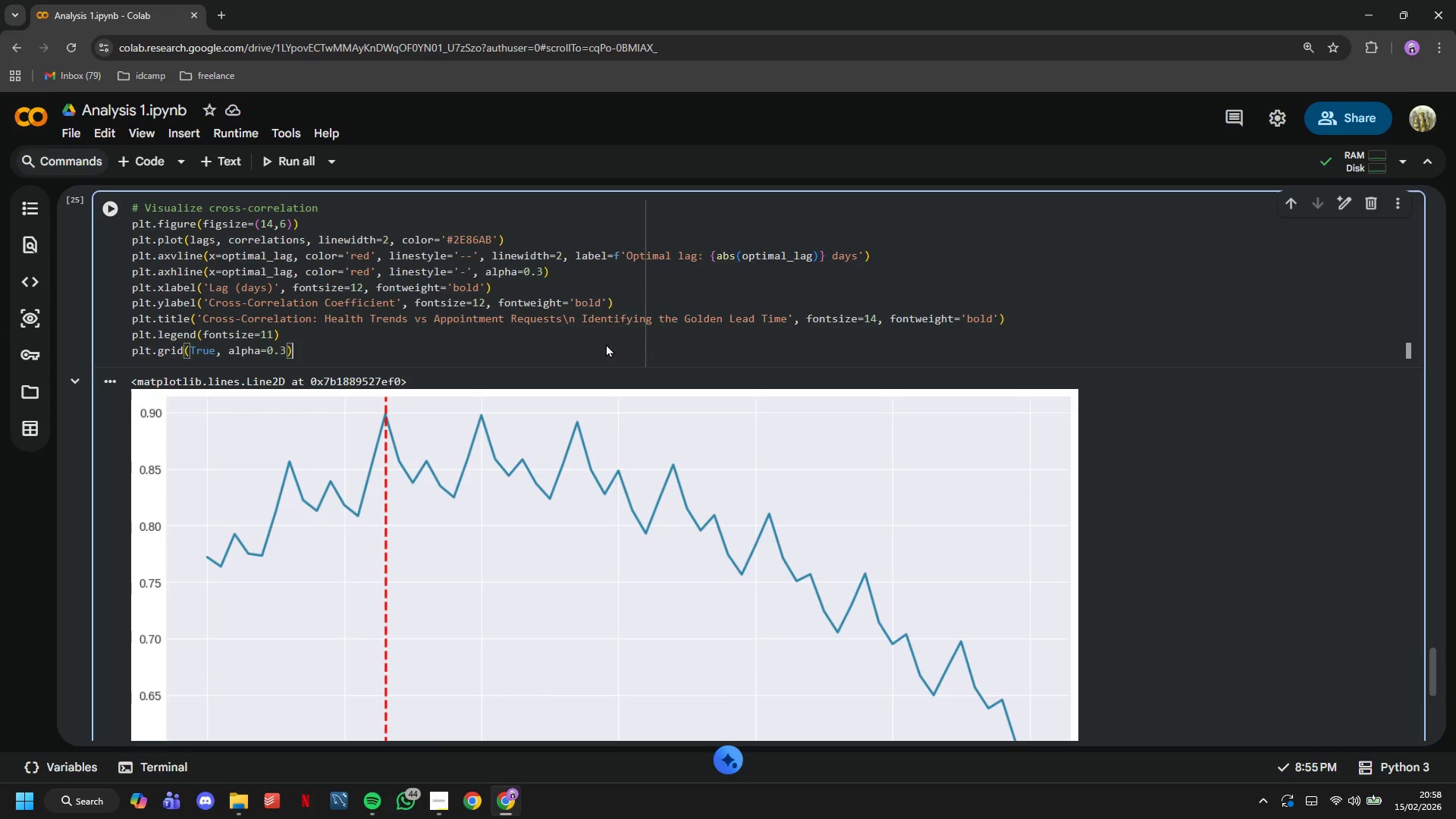 
 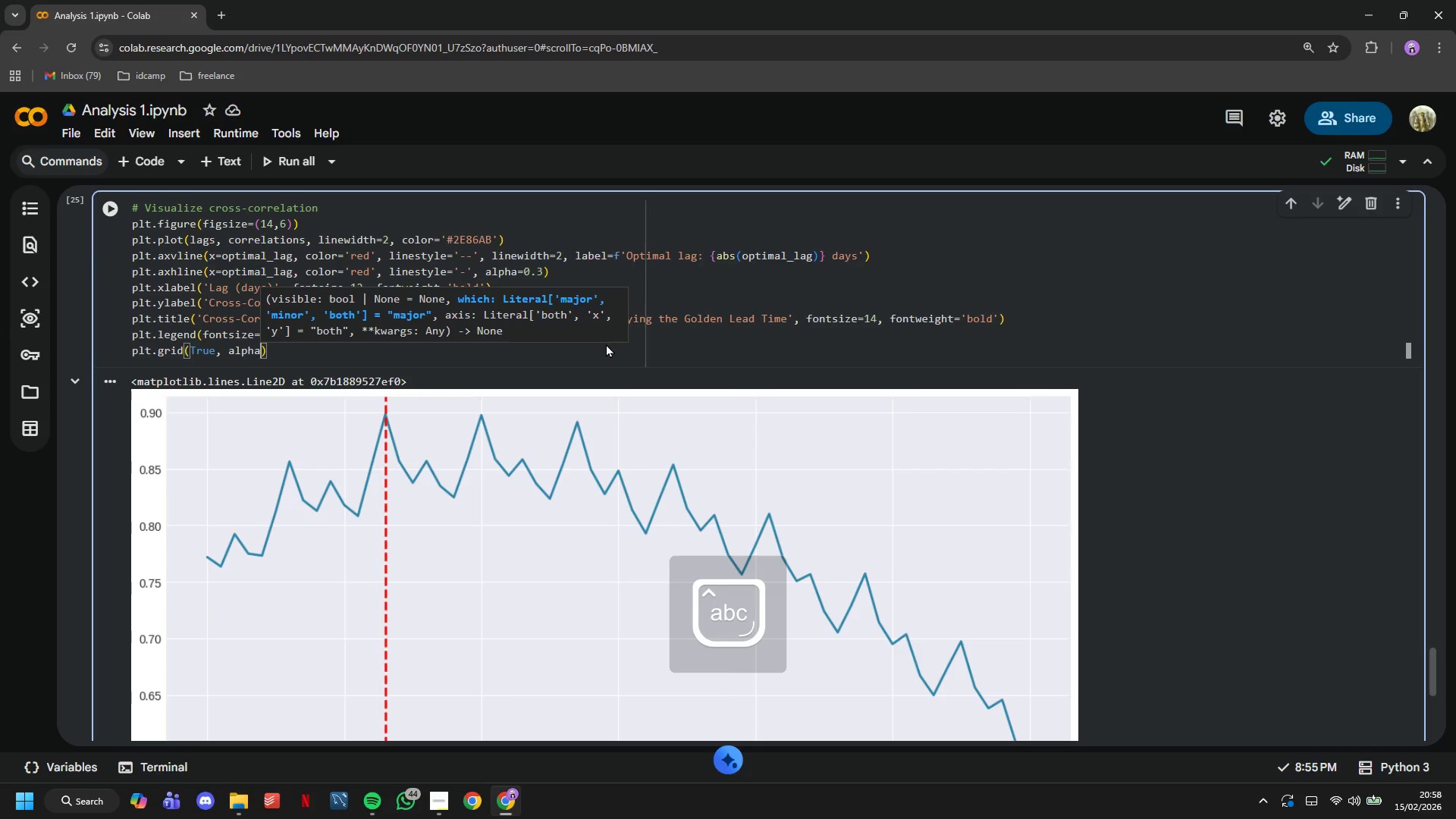 
key(ArrowRight)
 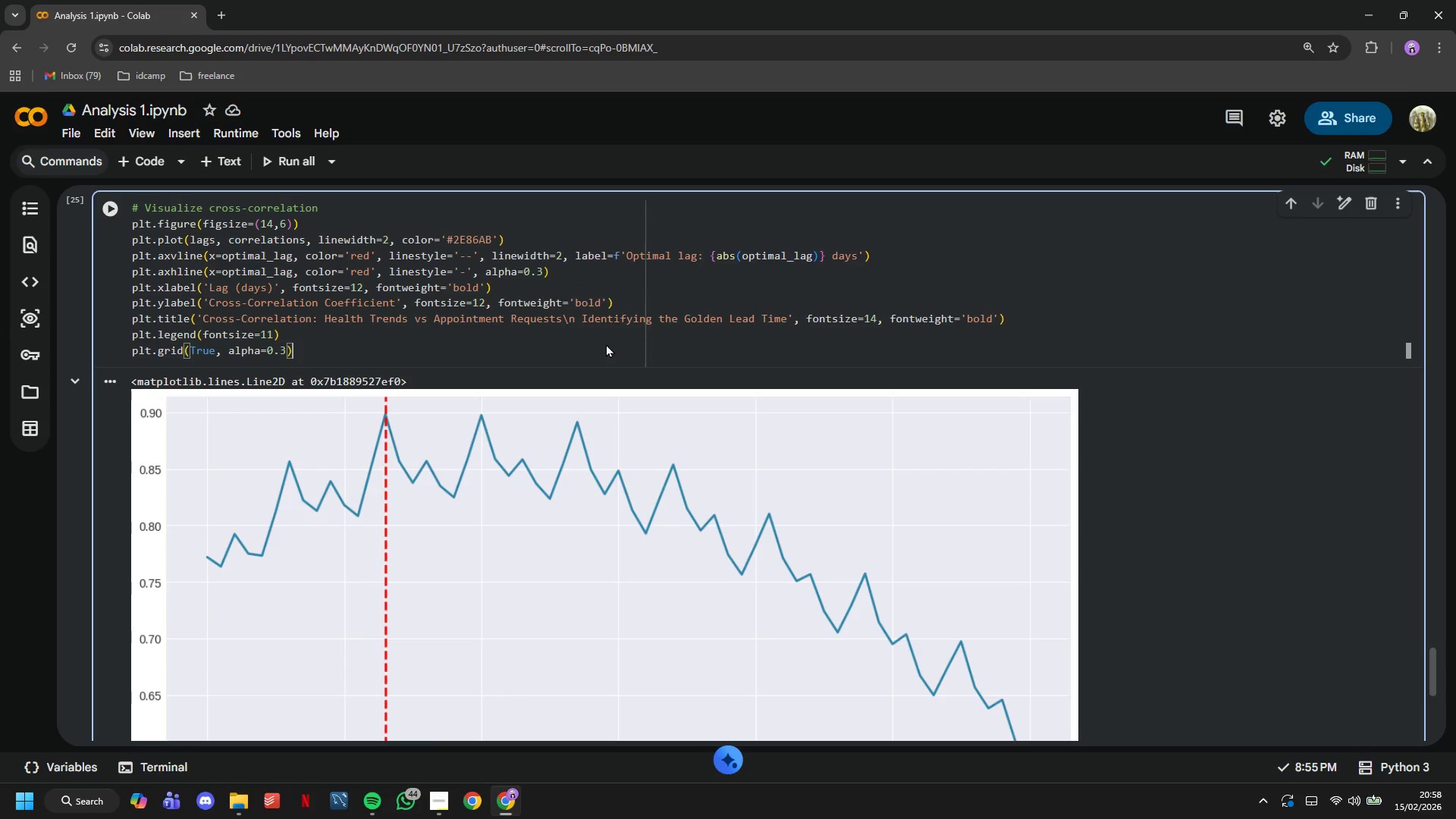 
key(ArrowRight)
 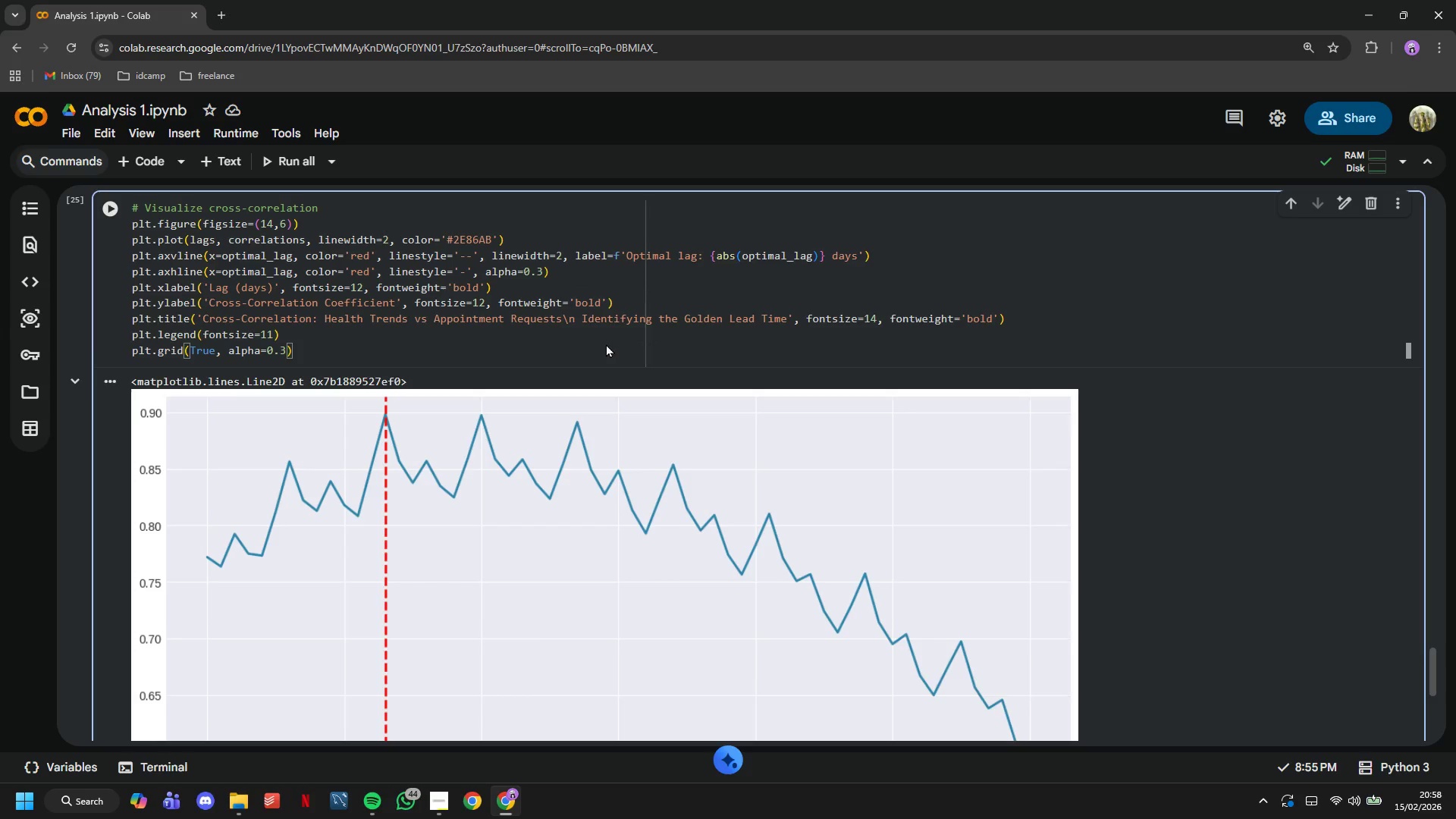 
key(Enter)
 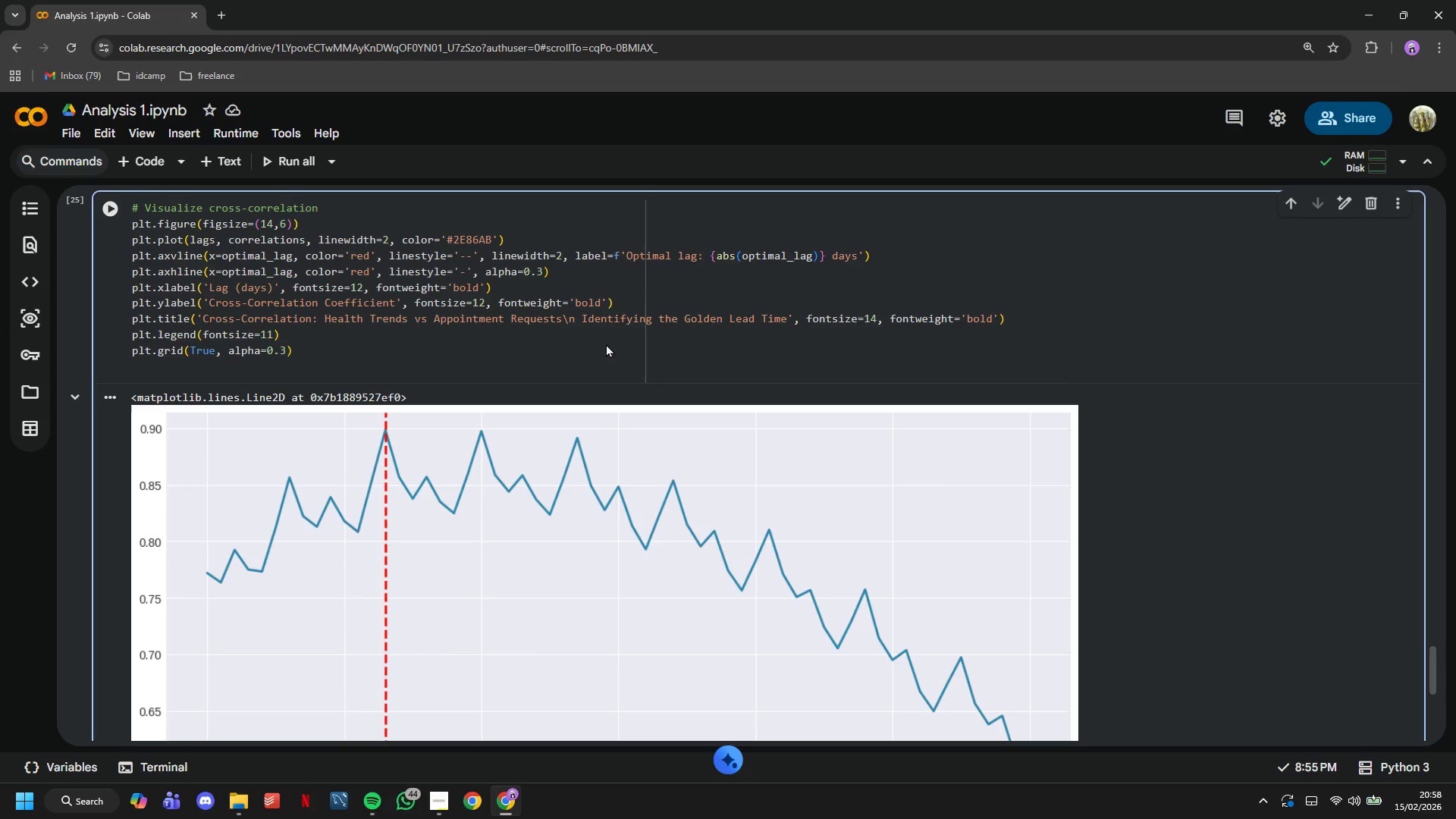 
type(plt.grid()
 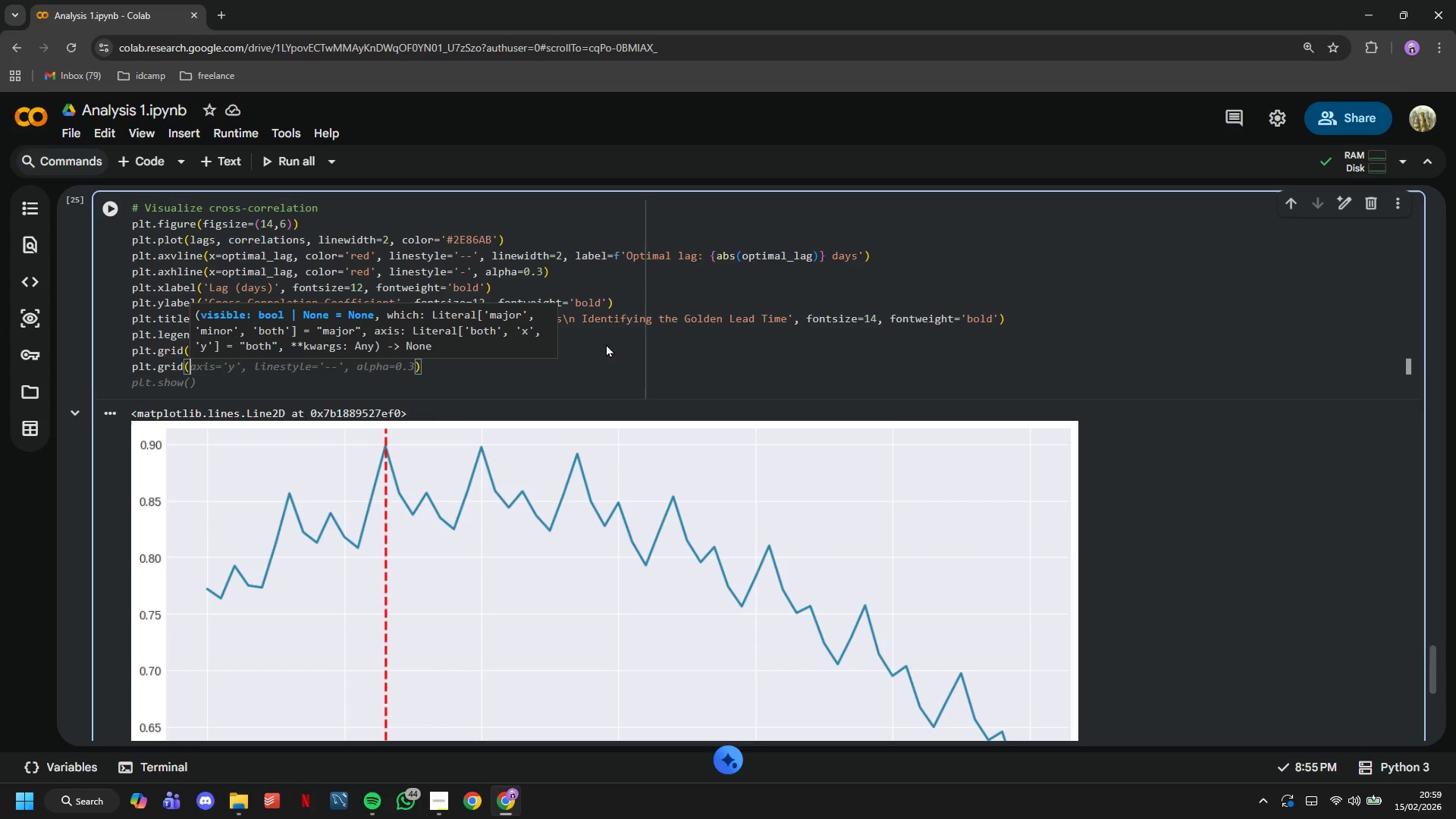 
key(ArrowRight)
 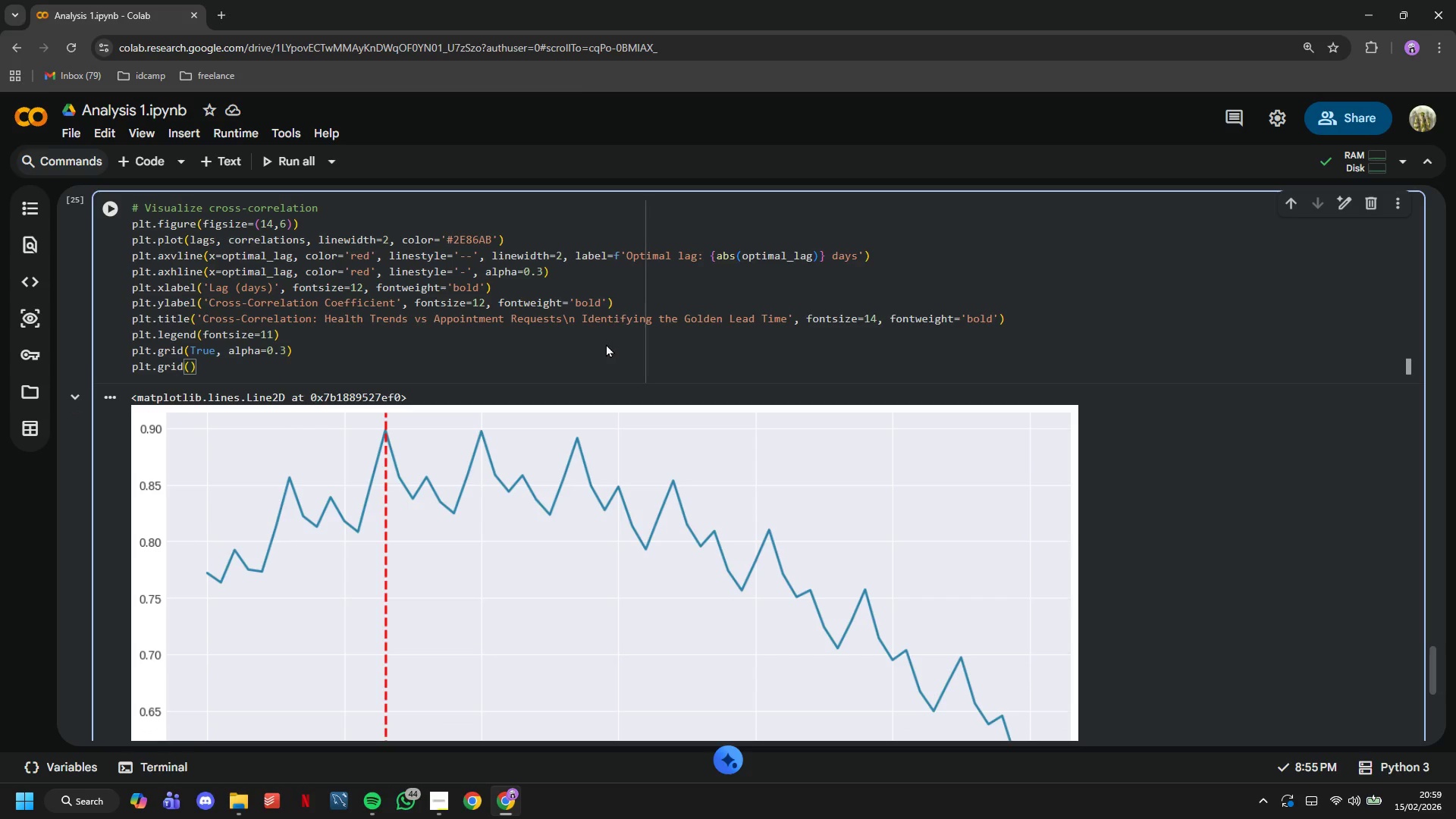 
key(Backspace)
key(Backspace)
key(Backspace)
key(Backspace)
key(Backspace)
key(Backspace)
type(tight_layout()
 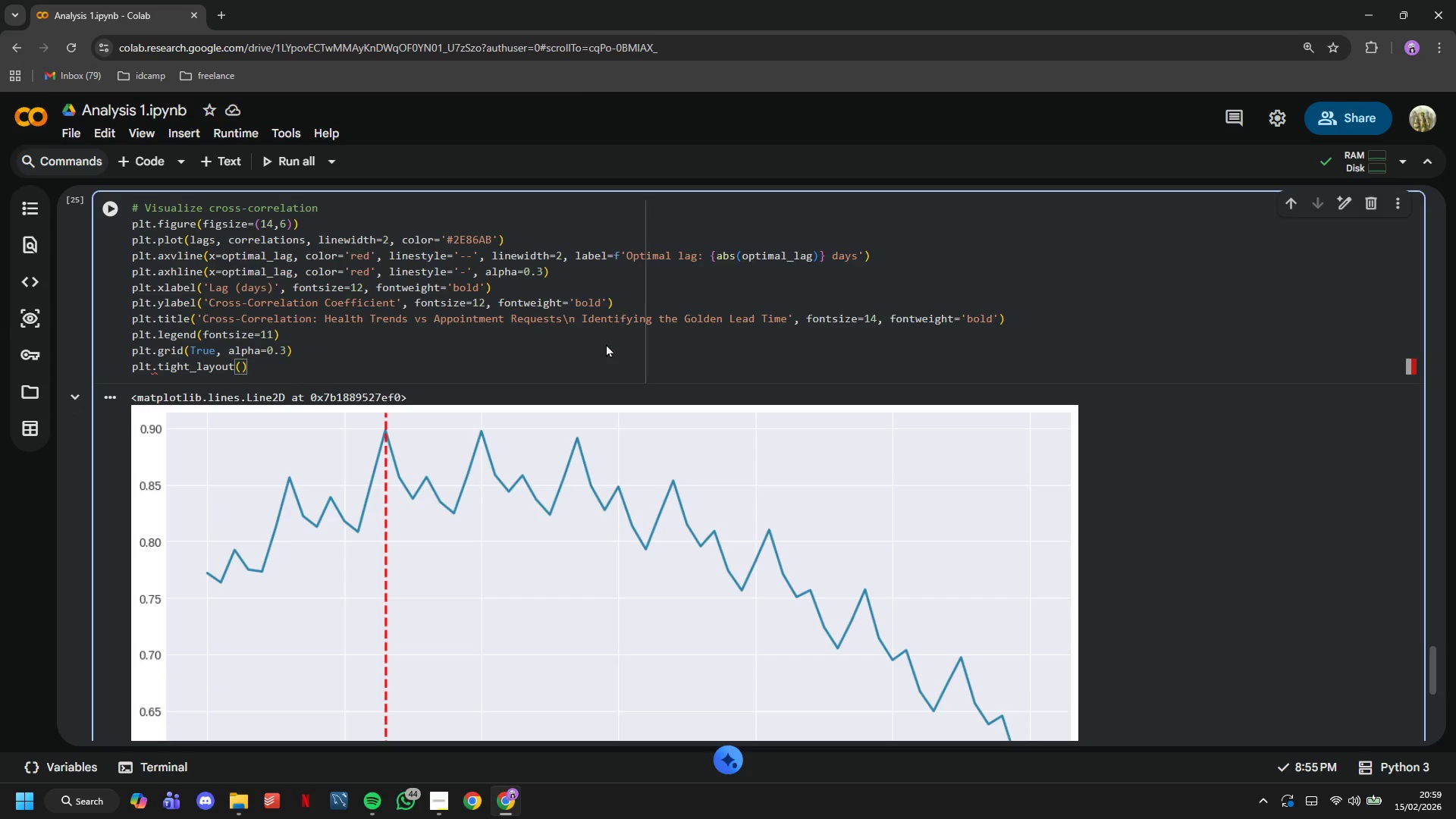 
key(ArrowRight)
 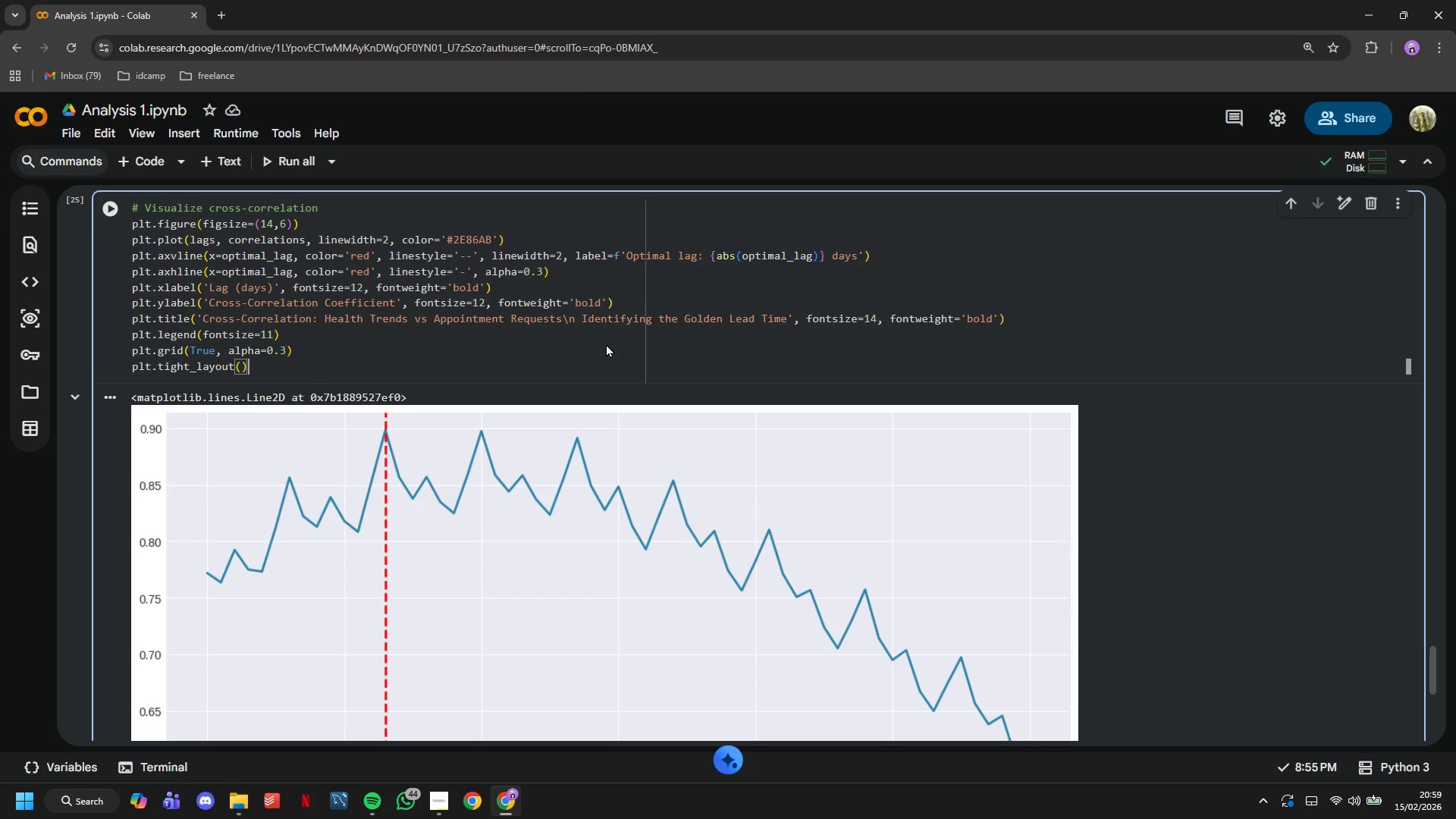 
key(Enter)
 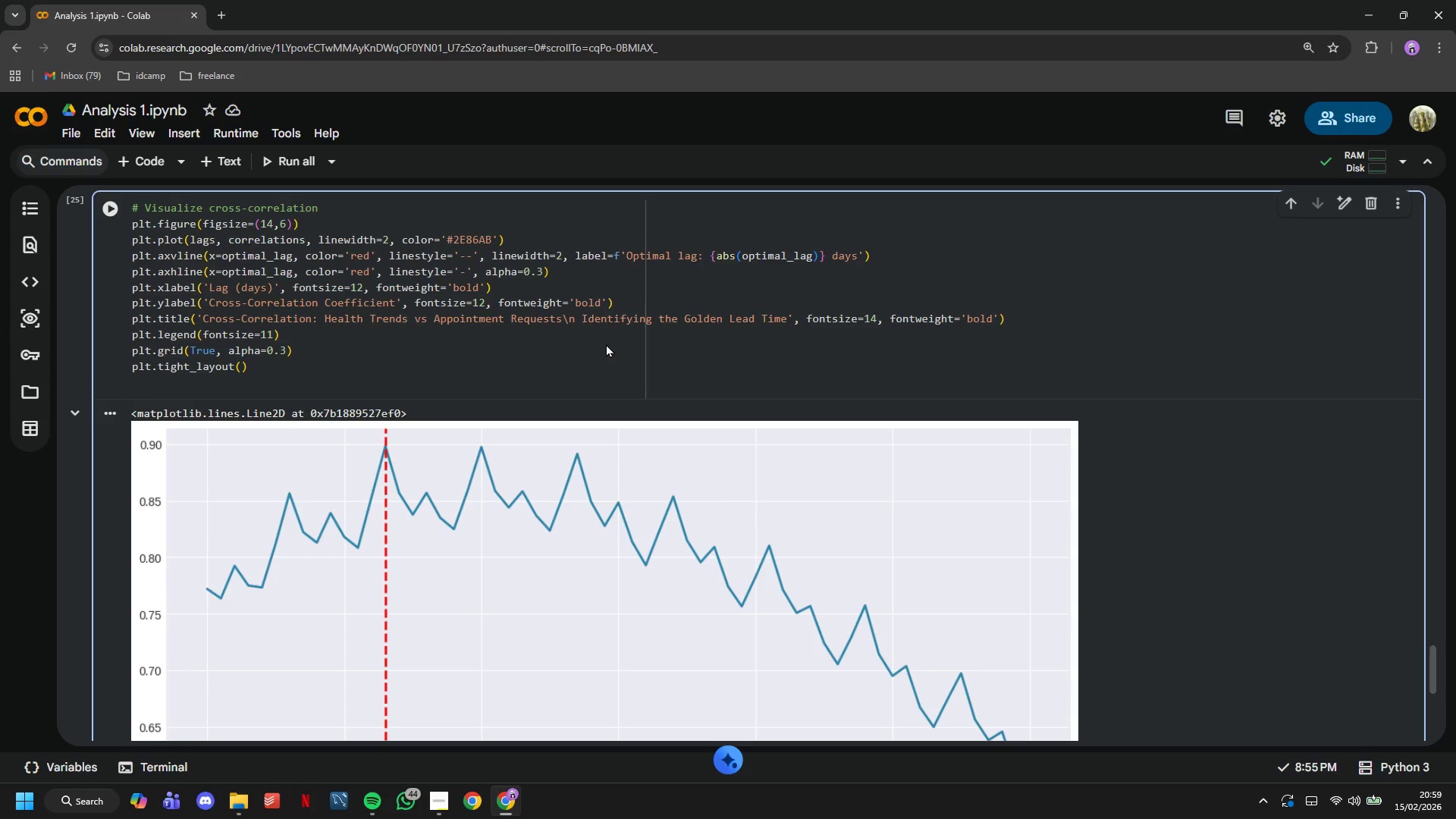 
type(plt.save()
 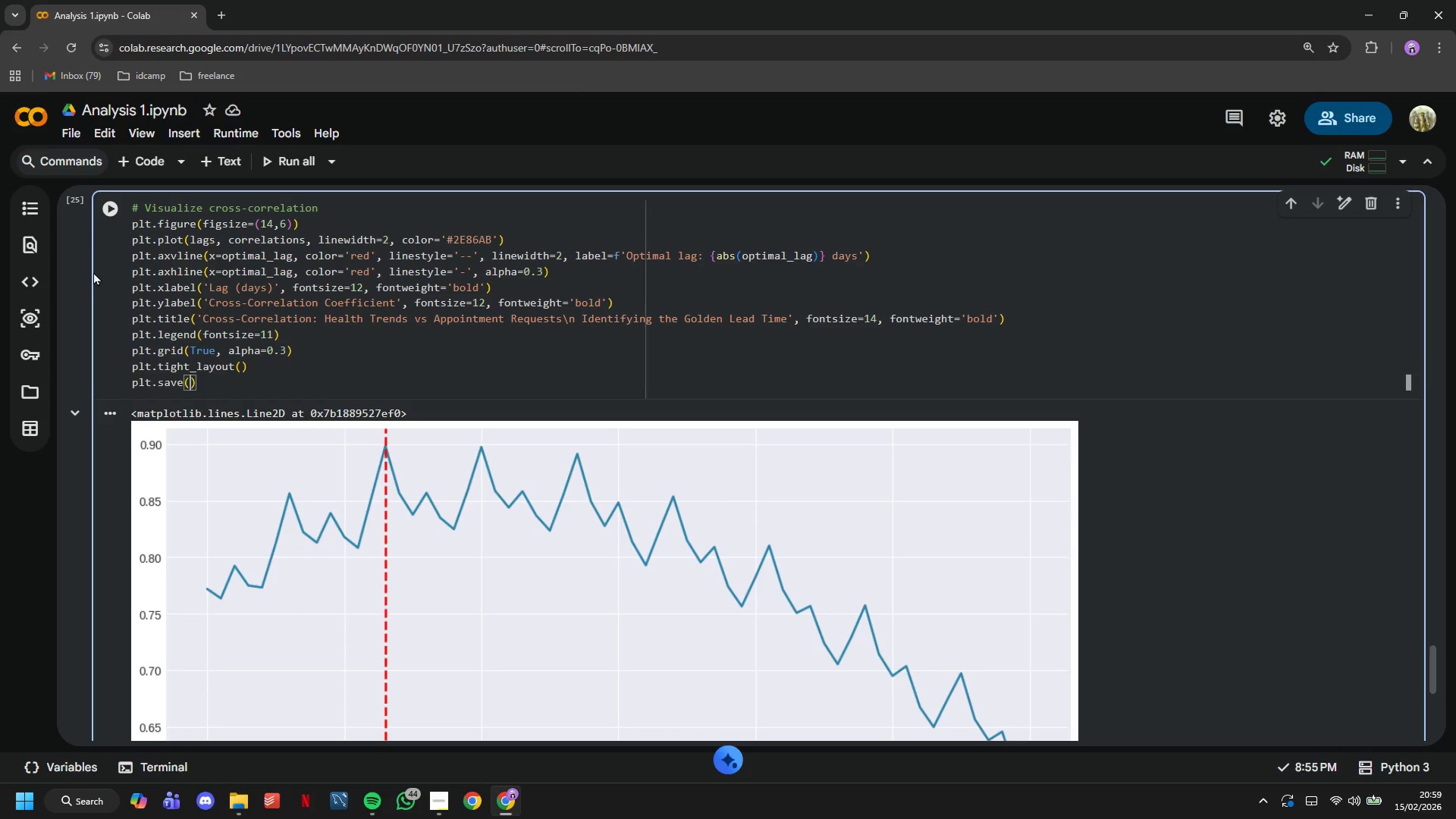 
left_click([119, 203])
 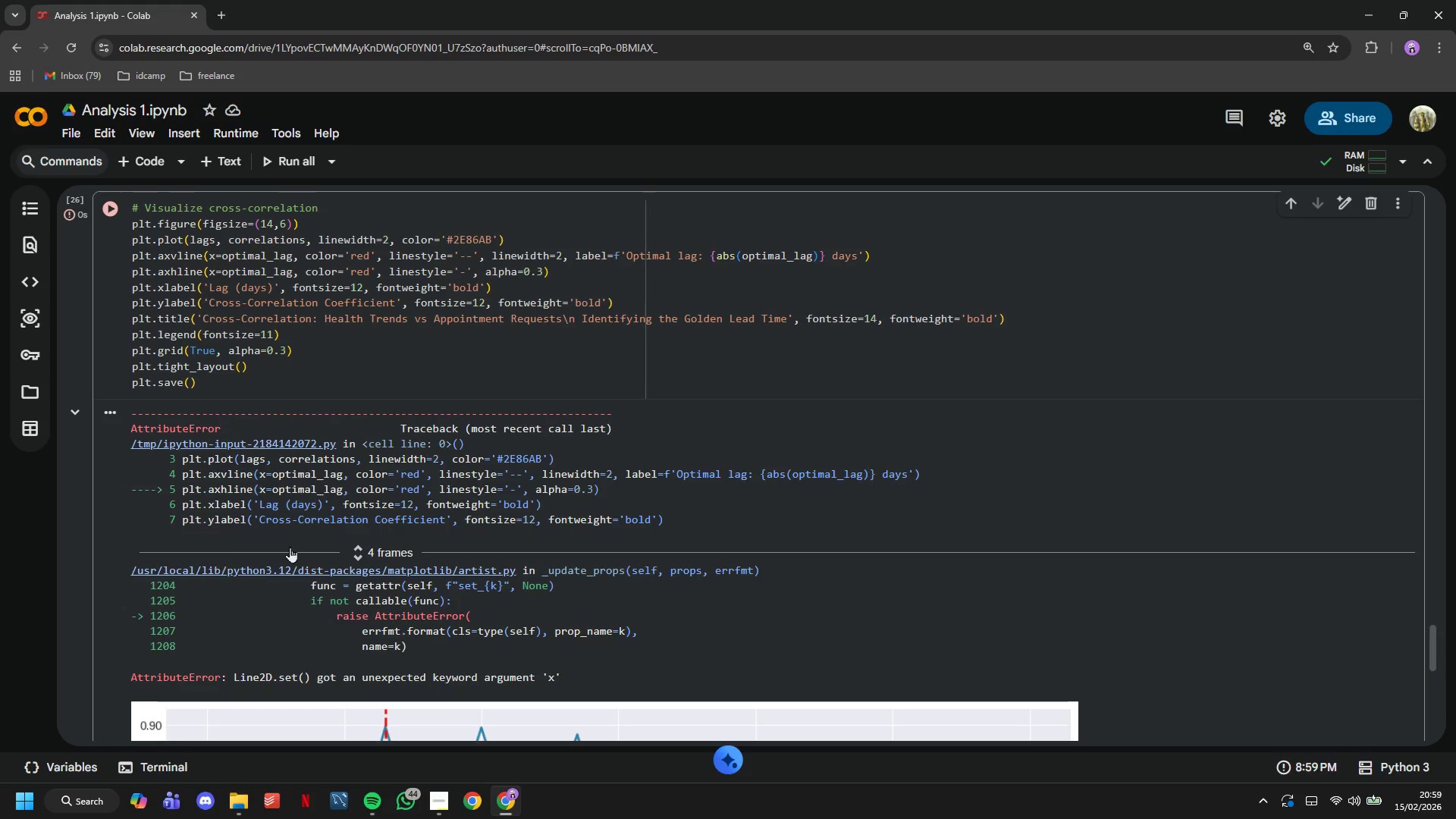 
scroll: coordinate [469, 483], scroll_direction: down, amount: 4.0
 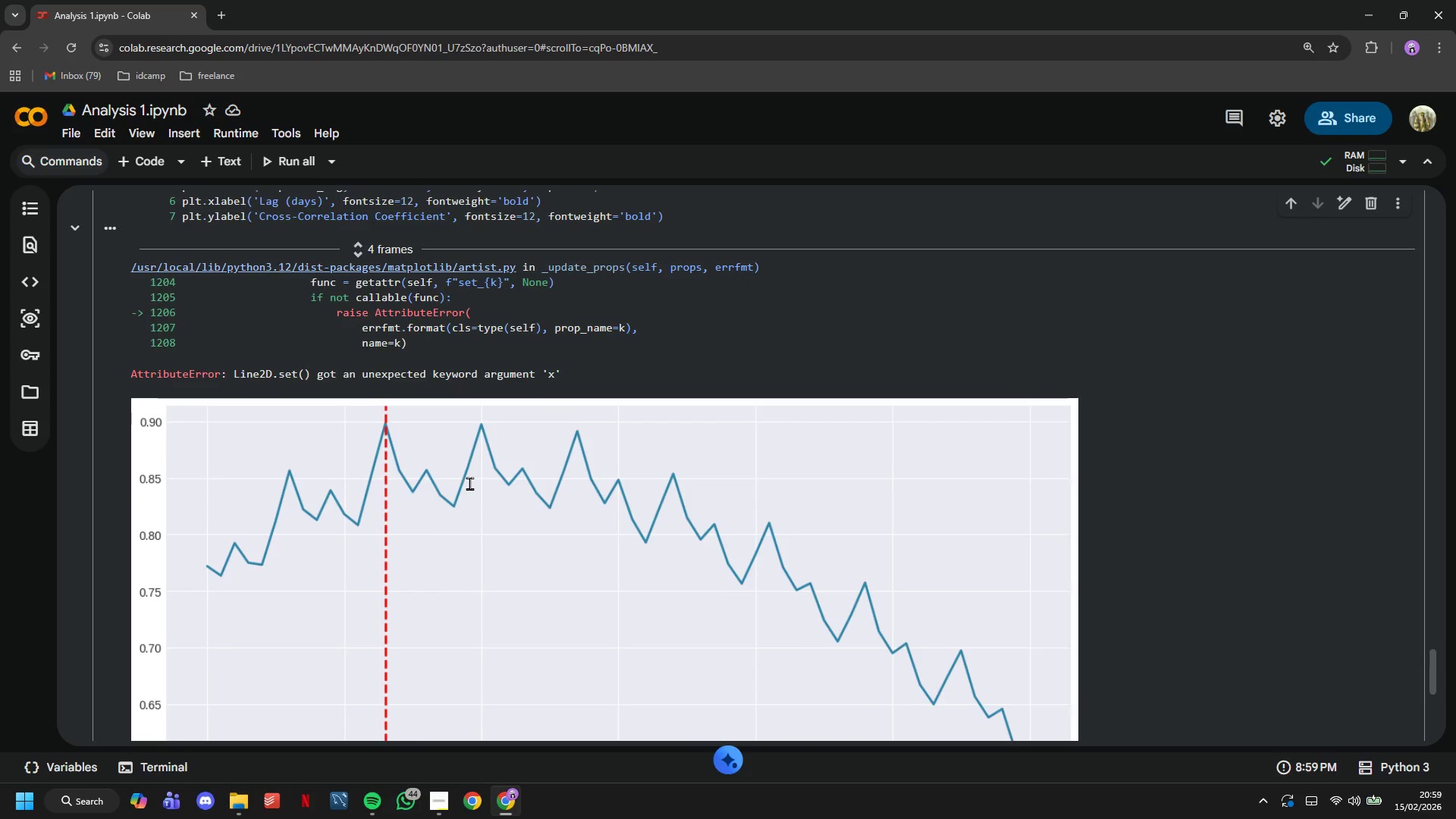 
scroll: coordinate [469, 483], scroll_direction: up, amount: 4.0
 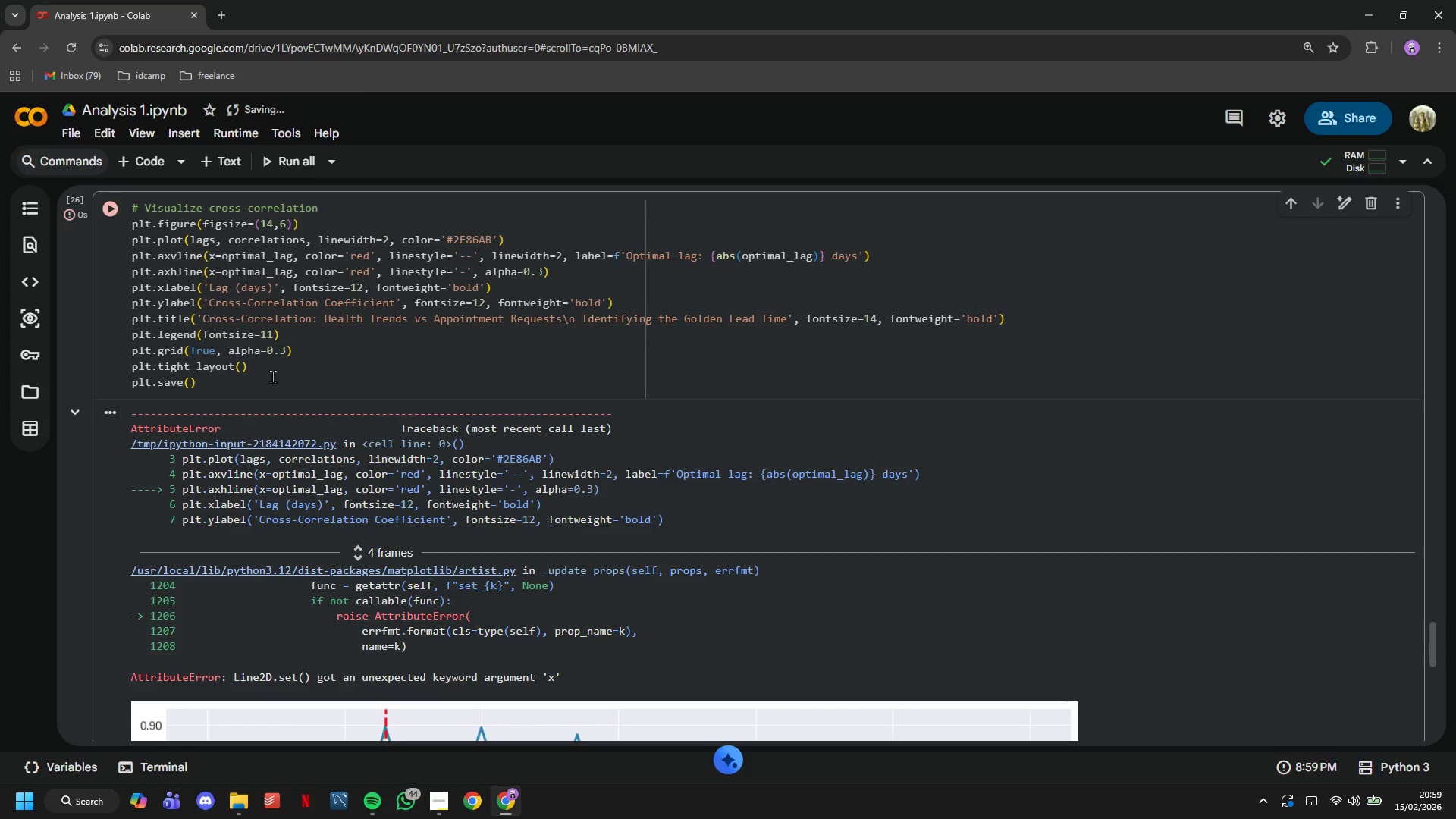 
left_click([268, 369])
 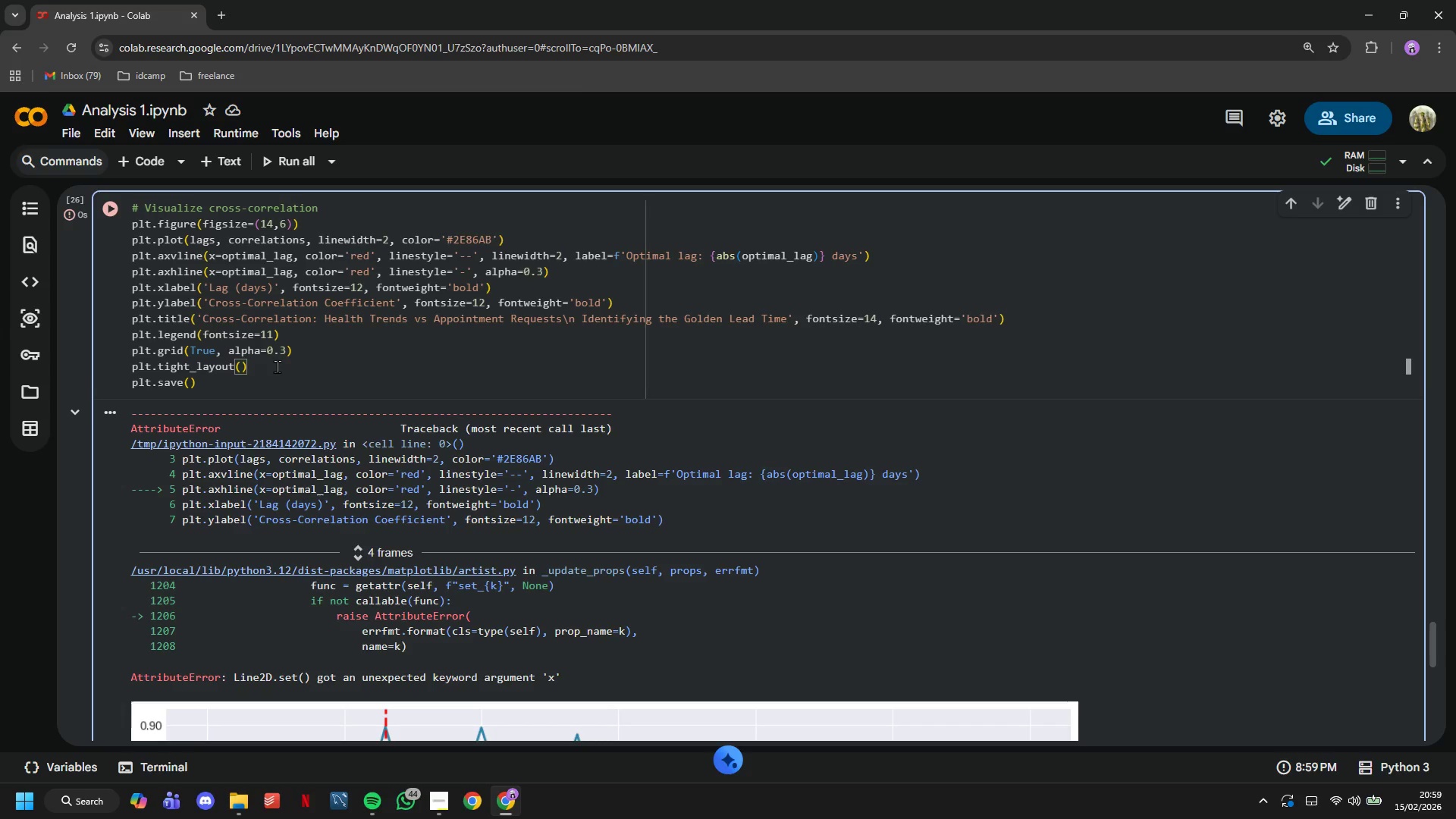 
wait(10.83)
 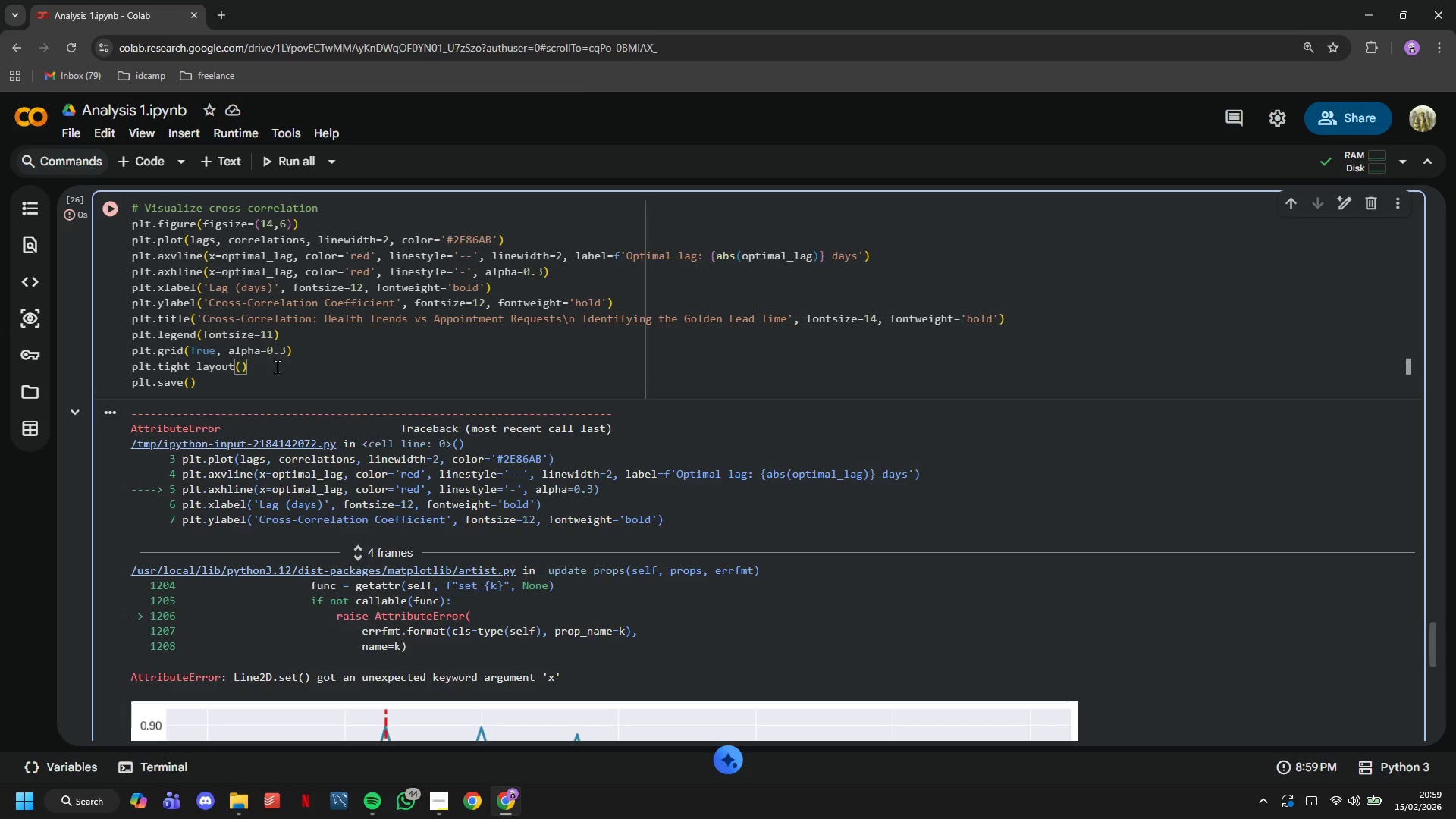 
scroll: coordinate [315, 522], scroll_direction: down, amount: 8.0
 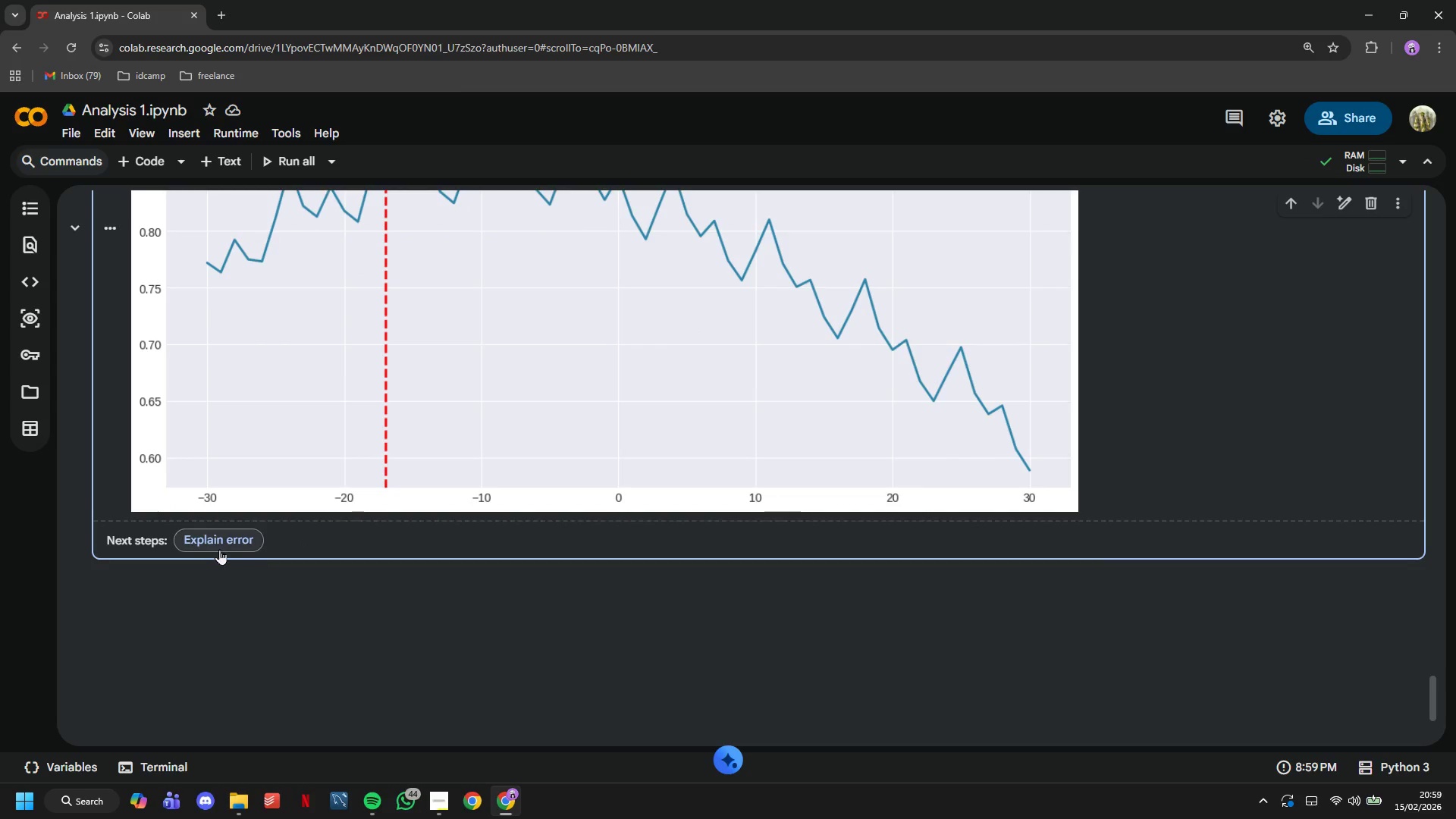 
left_click([216, 544])
 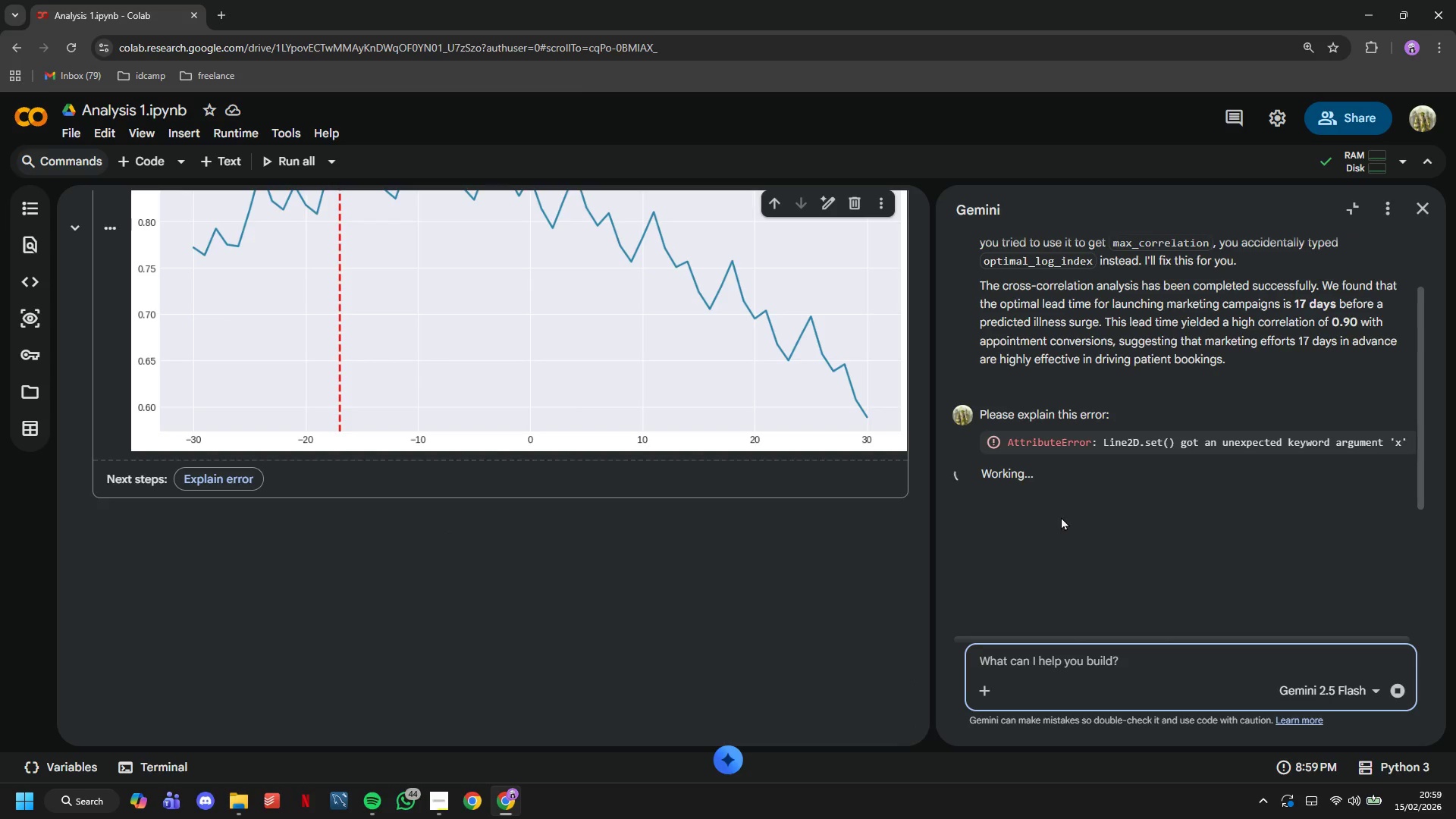 
wait(11.58)
 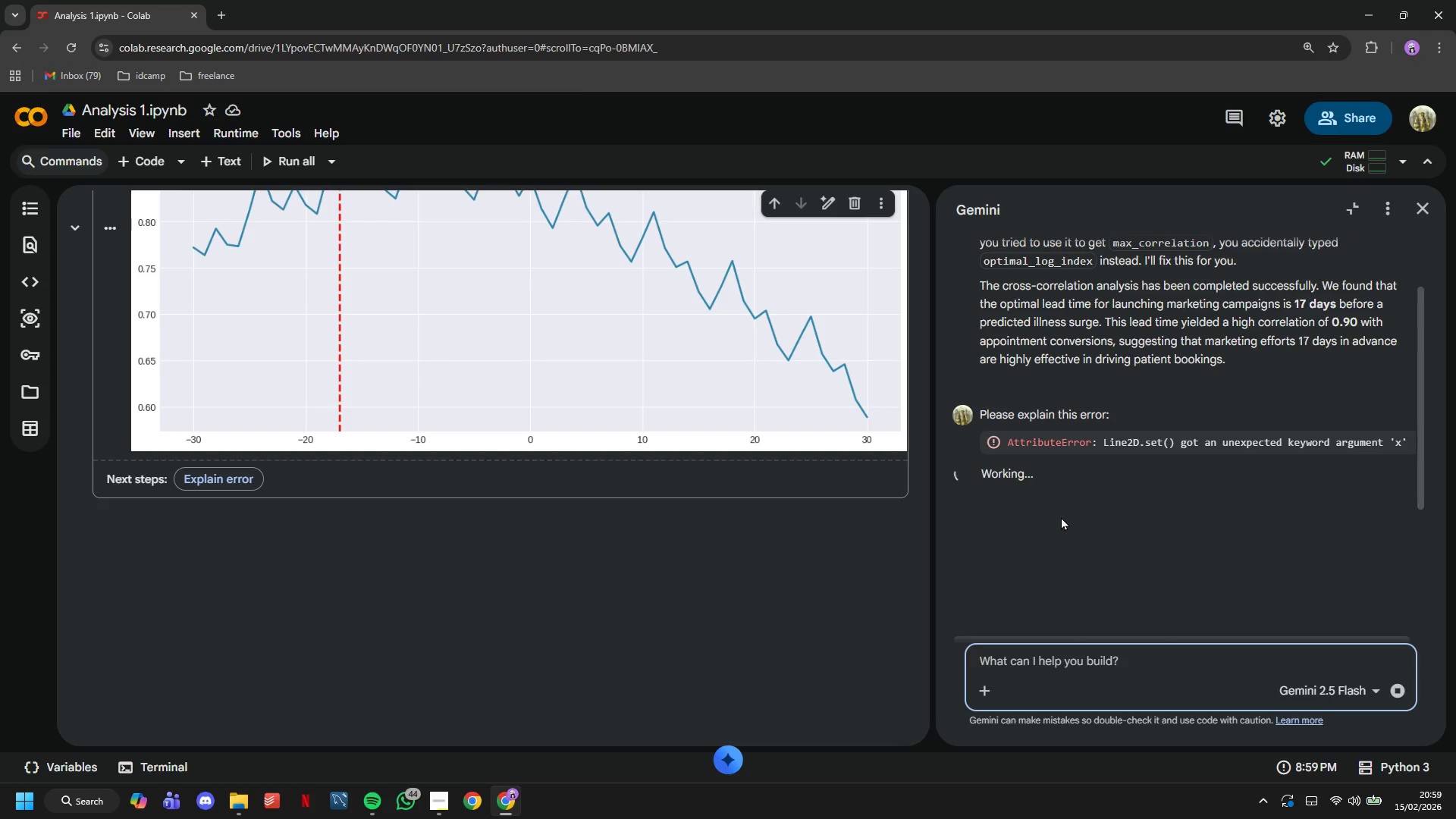 
left_click([1062, 609])
 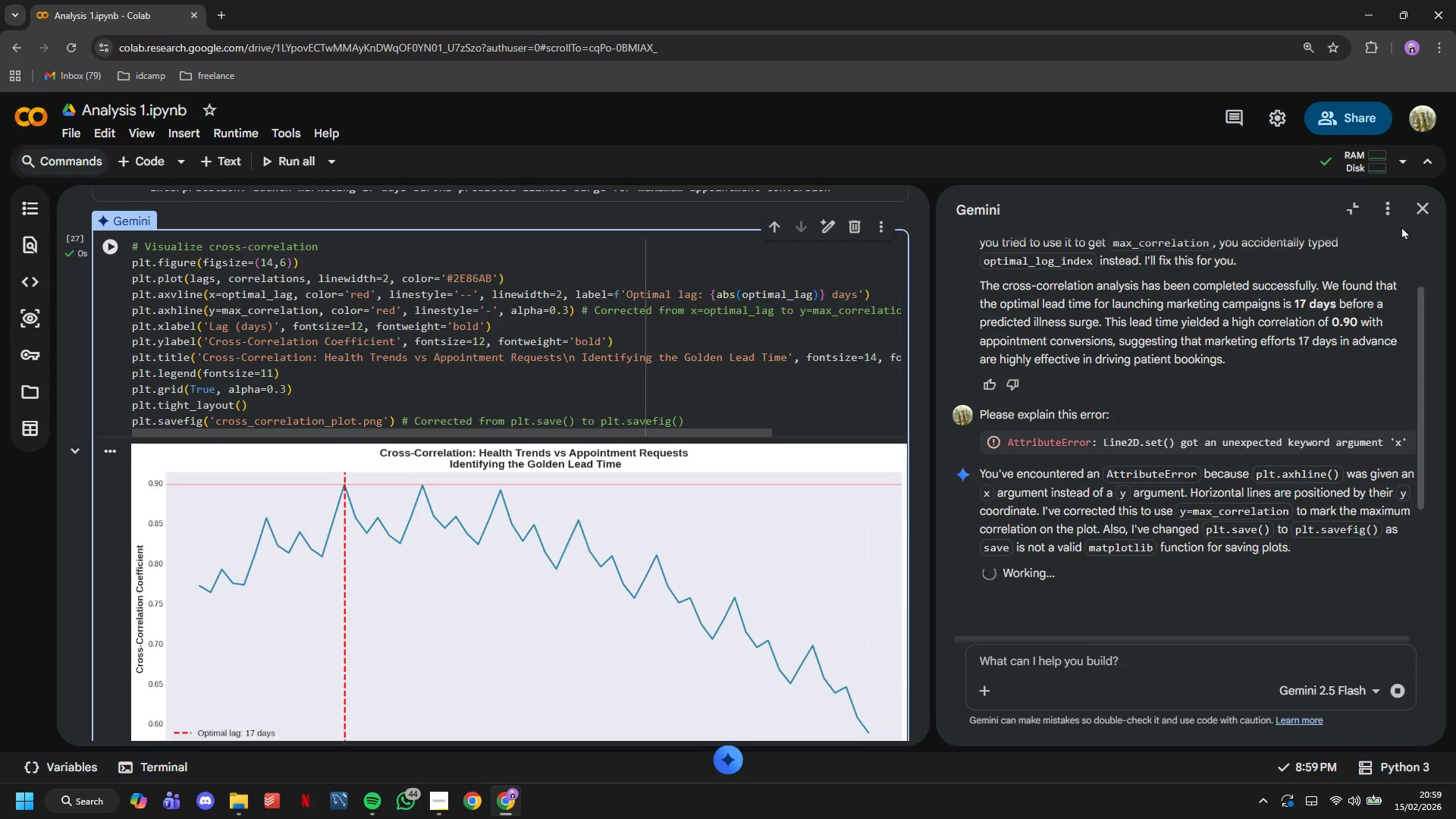 
left_click([1432, 203])
 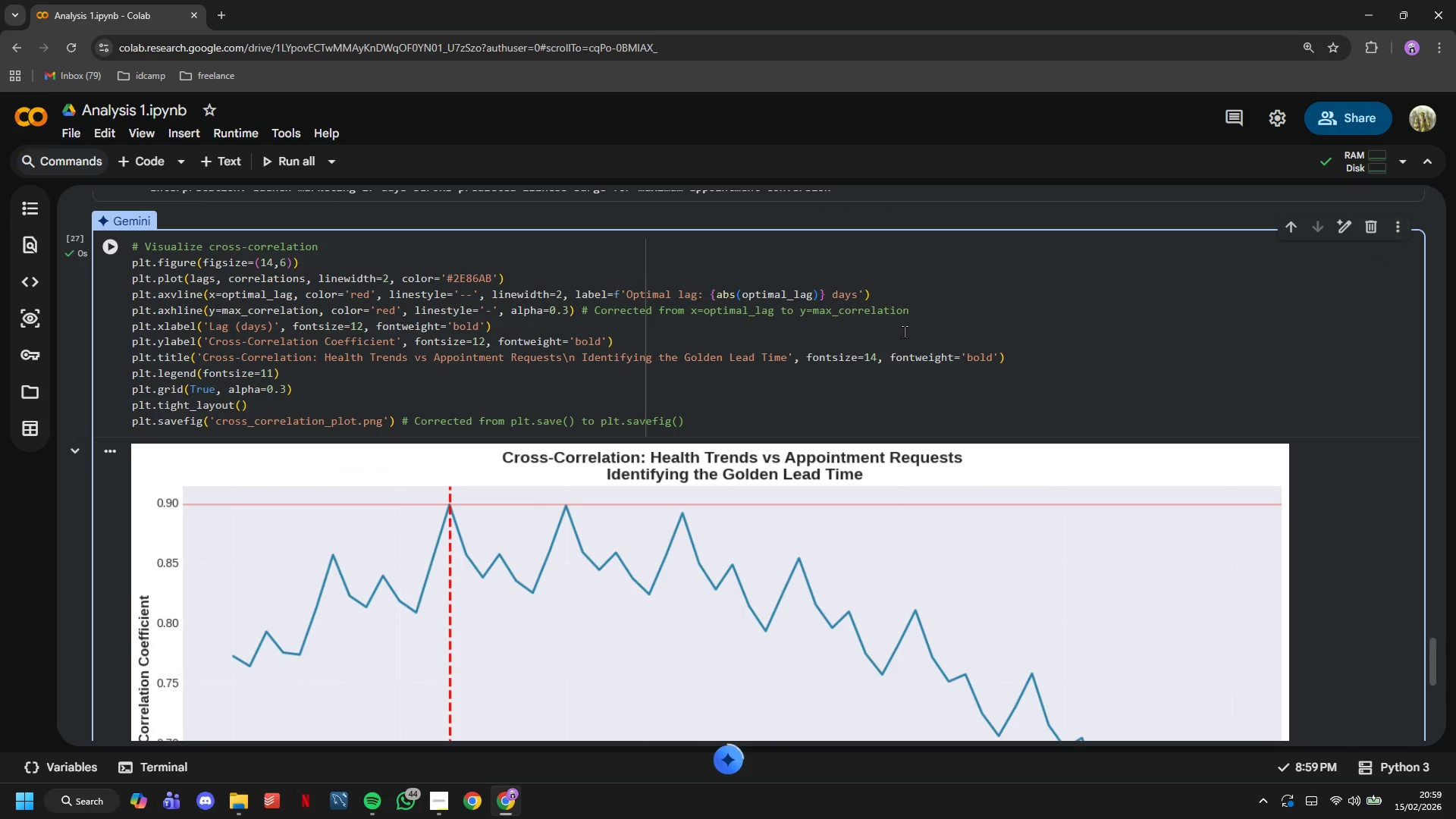 
scroll: coordinate [894, 301], scroll_direction: down, amount: 4.0
 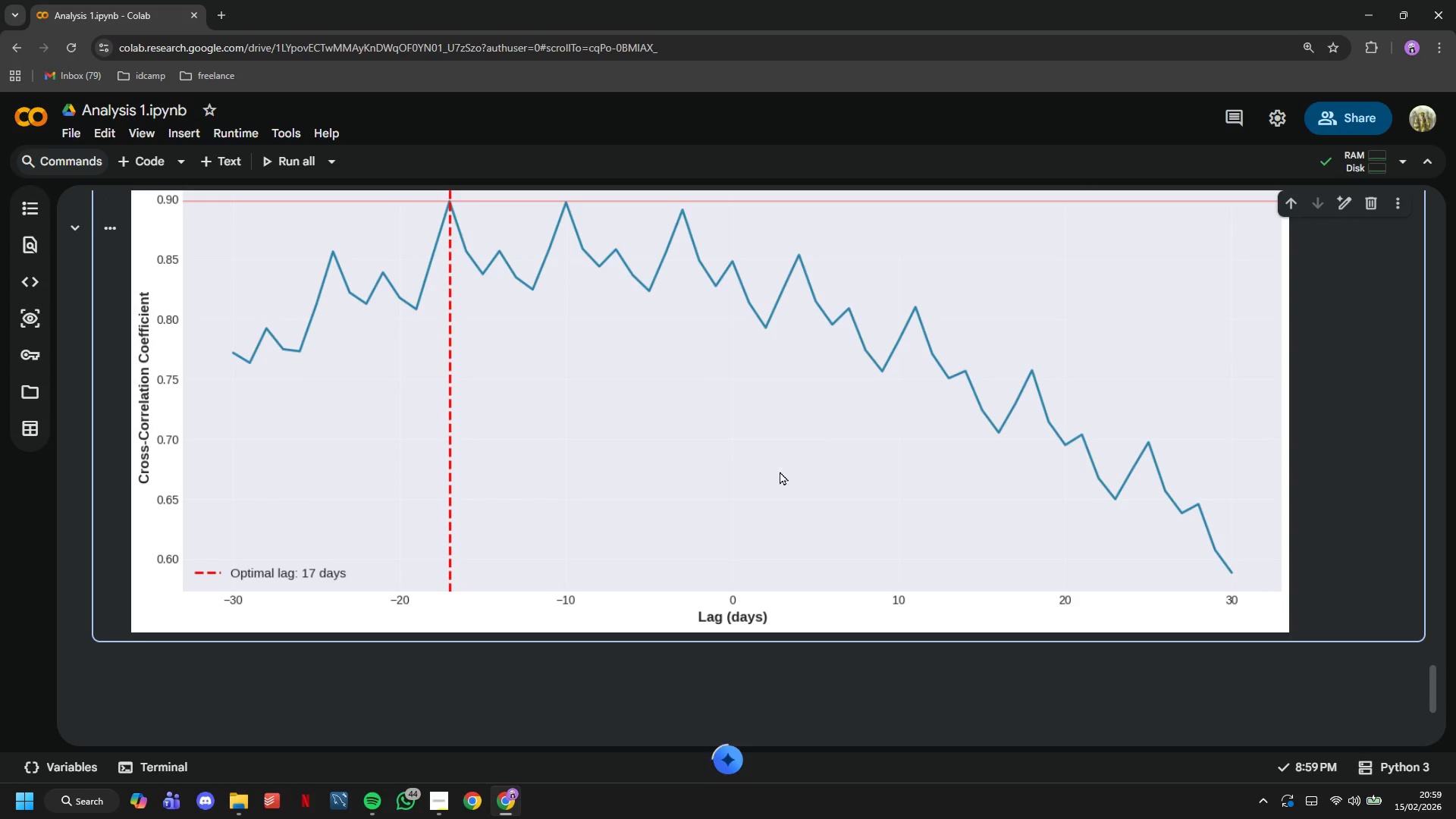 
right_click([776, 468])
 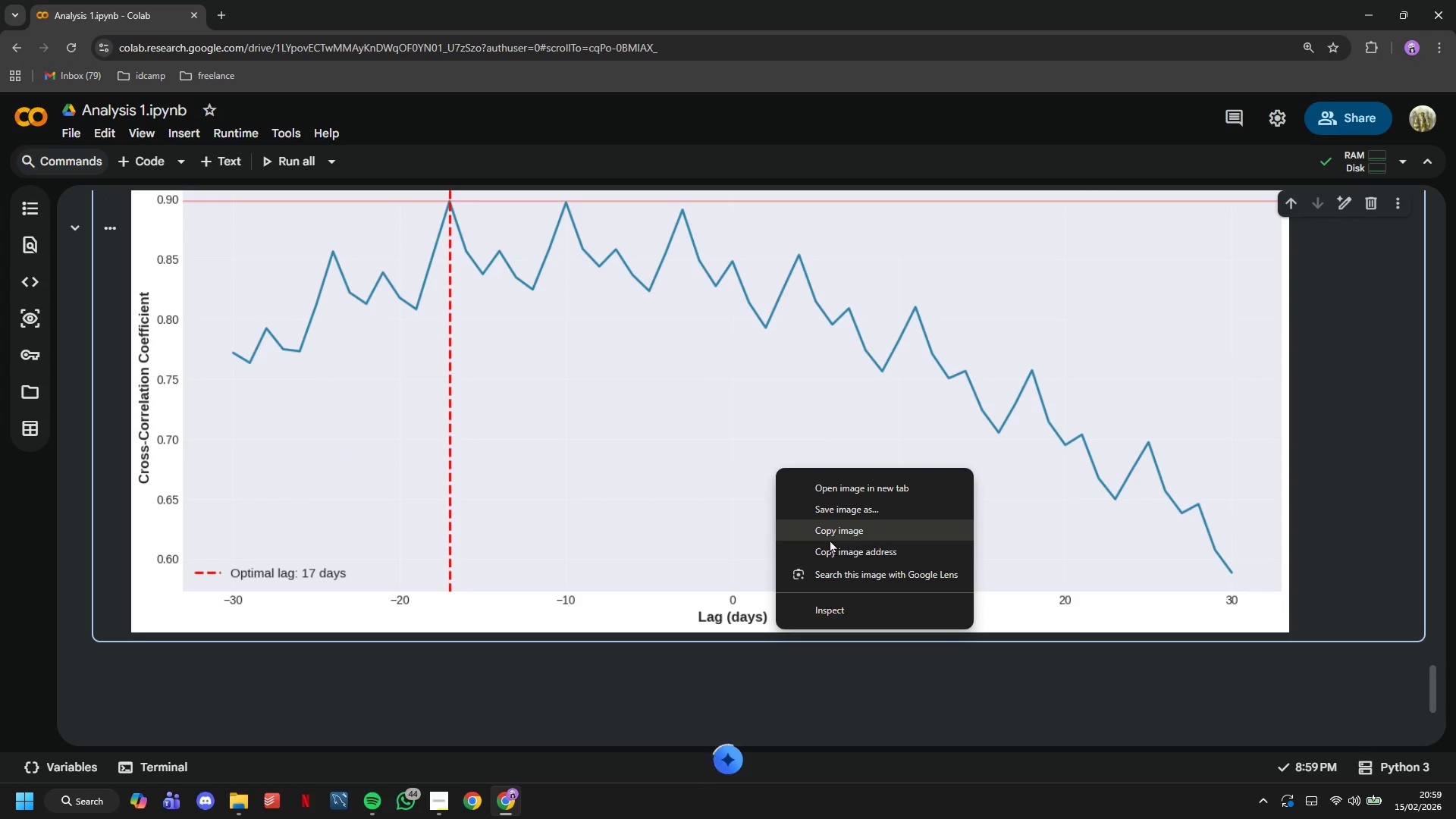 
left_click([830, 539])
 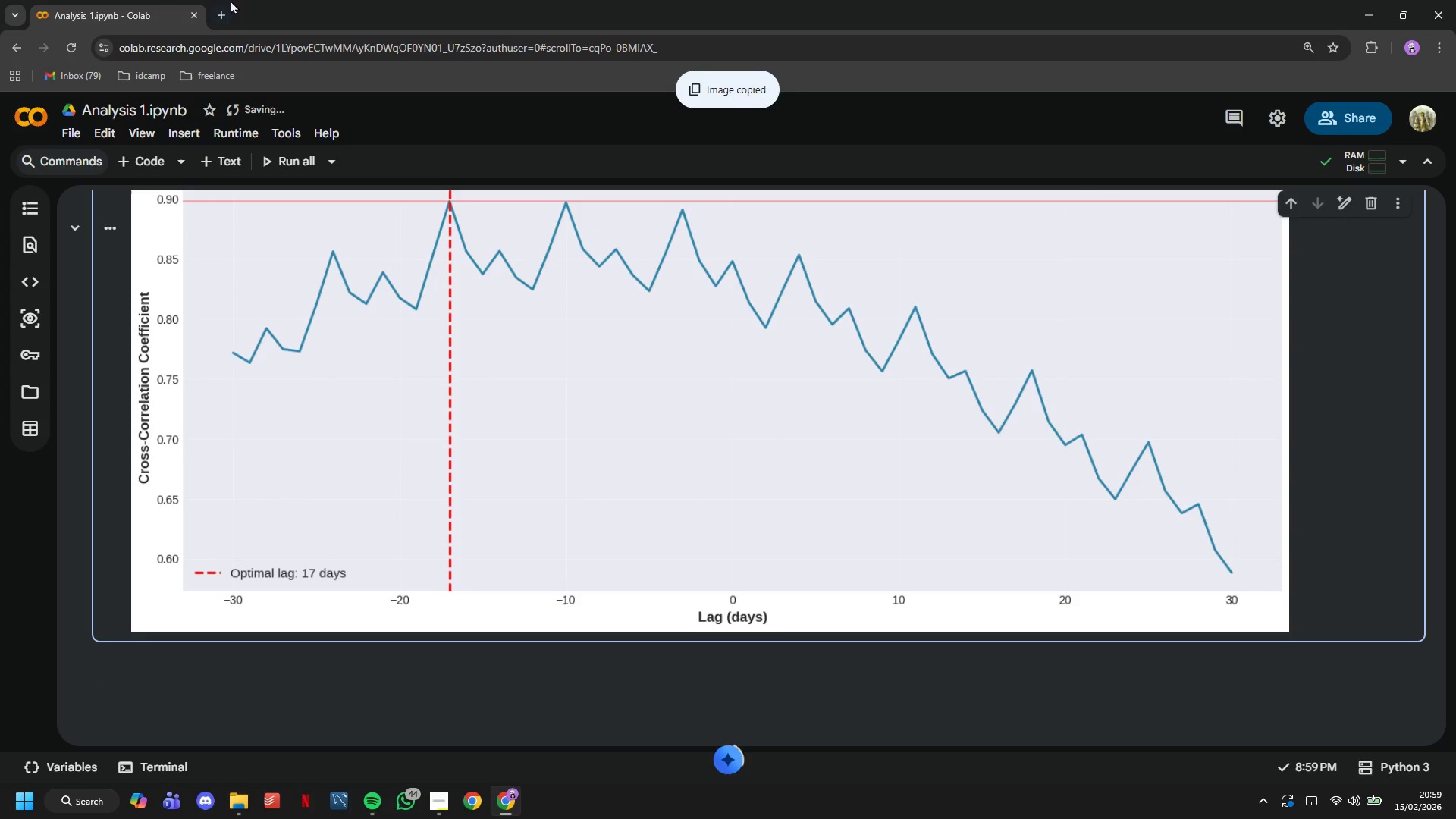 
left_click([231, 0])
 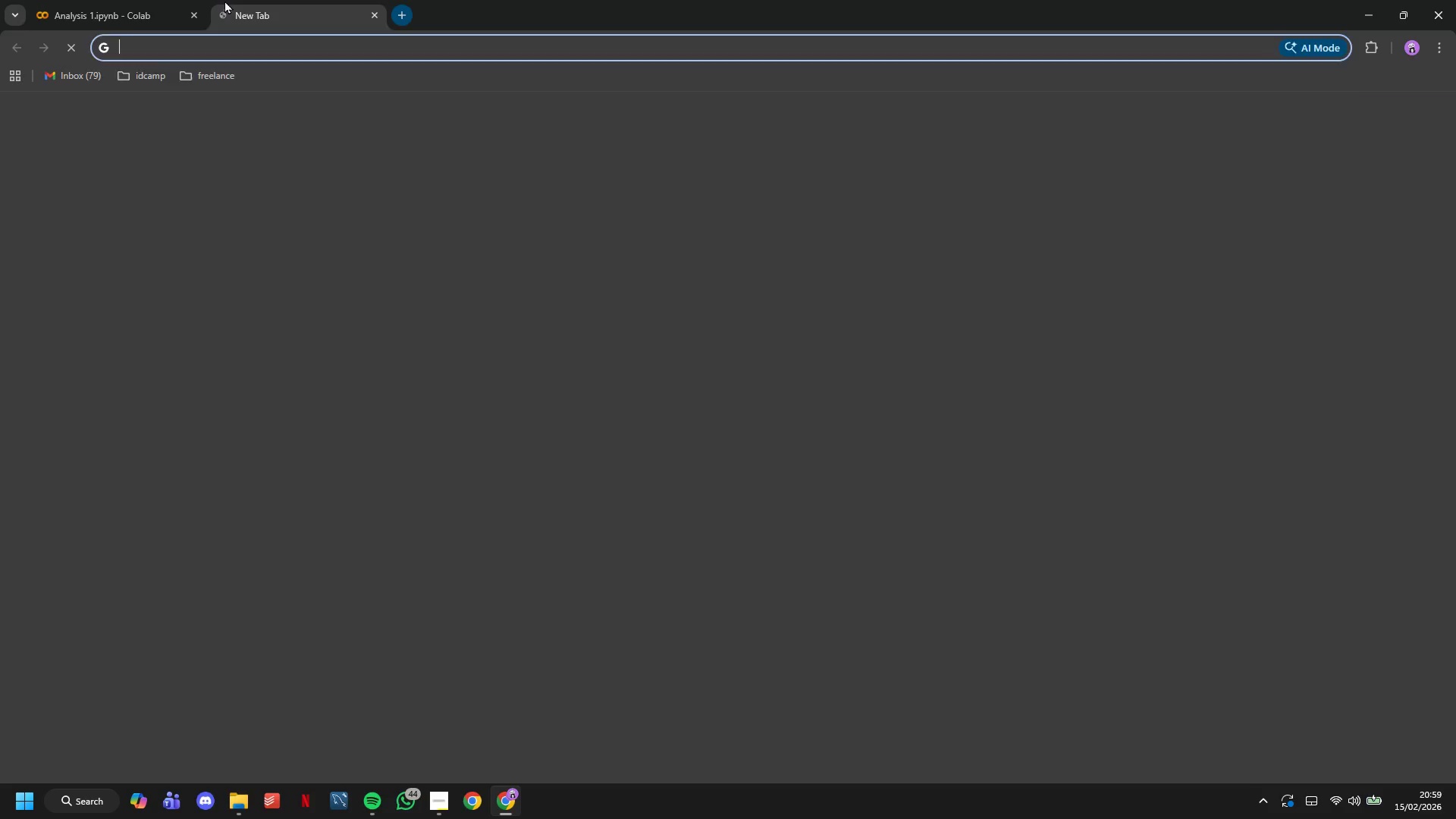 
type(ds)
 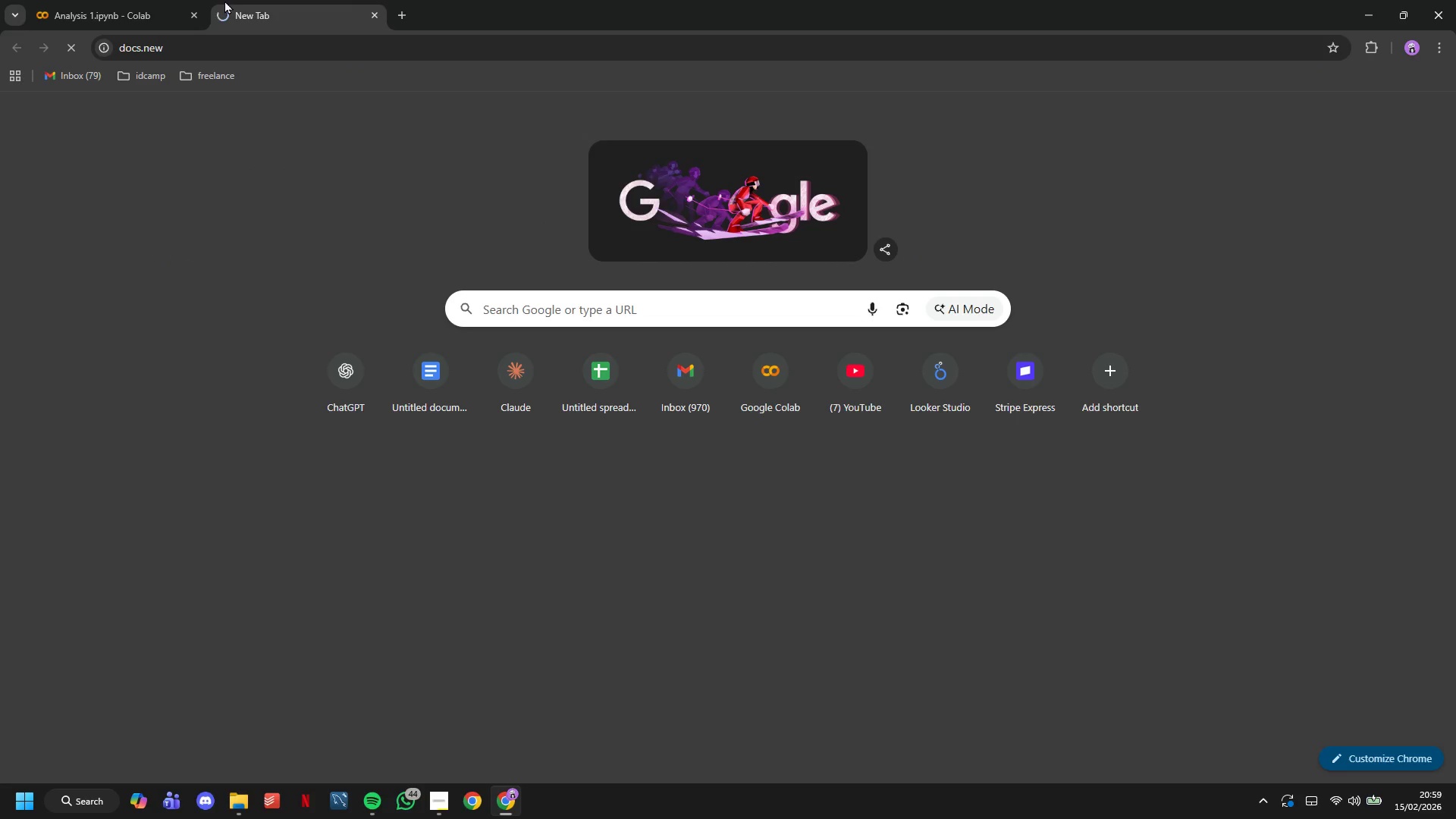 
hold_key(key=O, duration=10.11)
 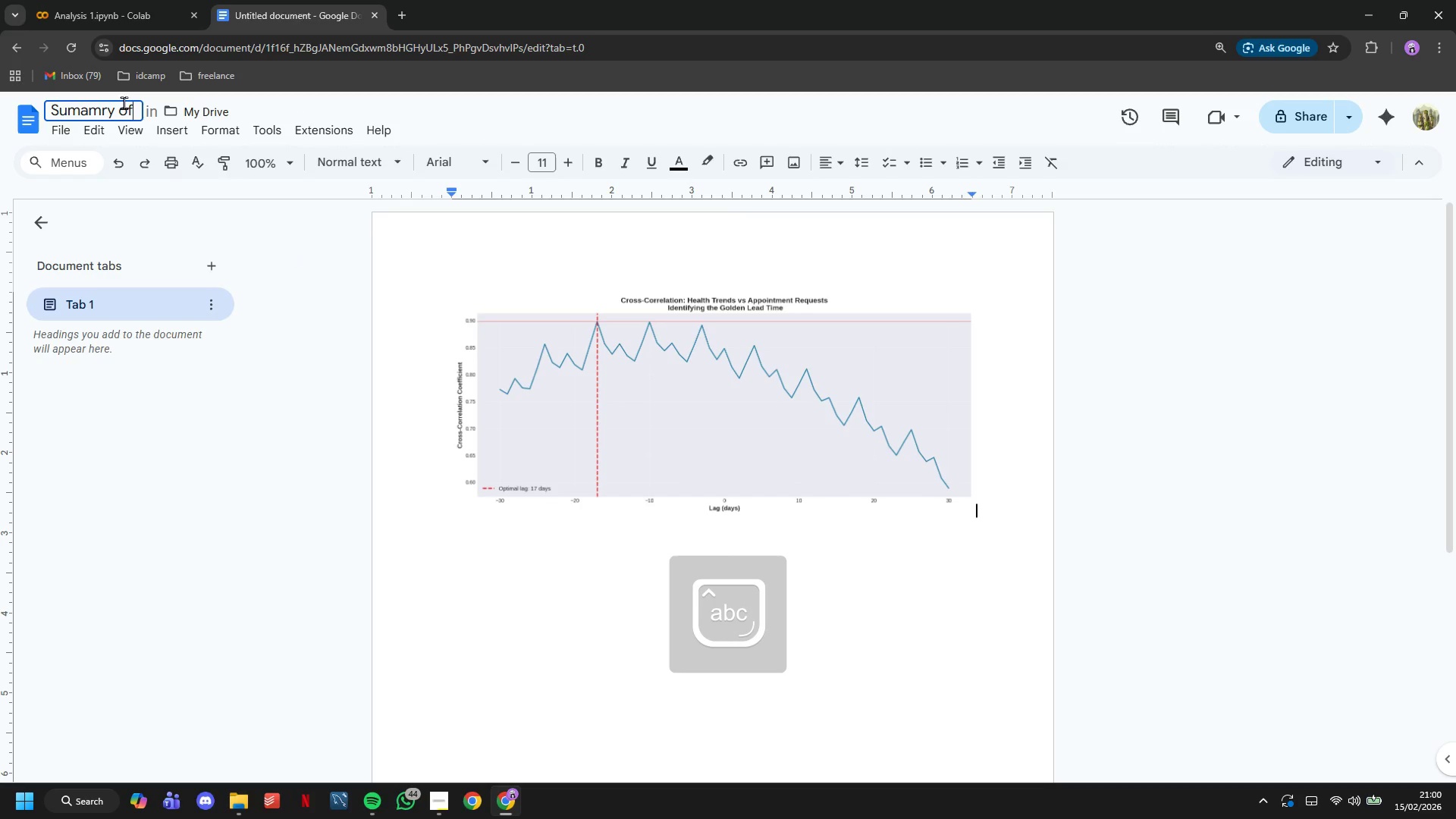 
key(Enter)
 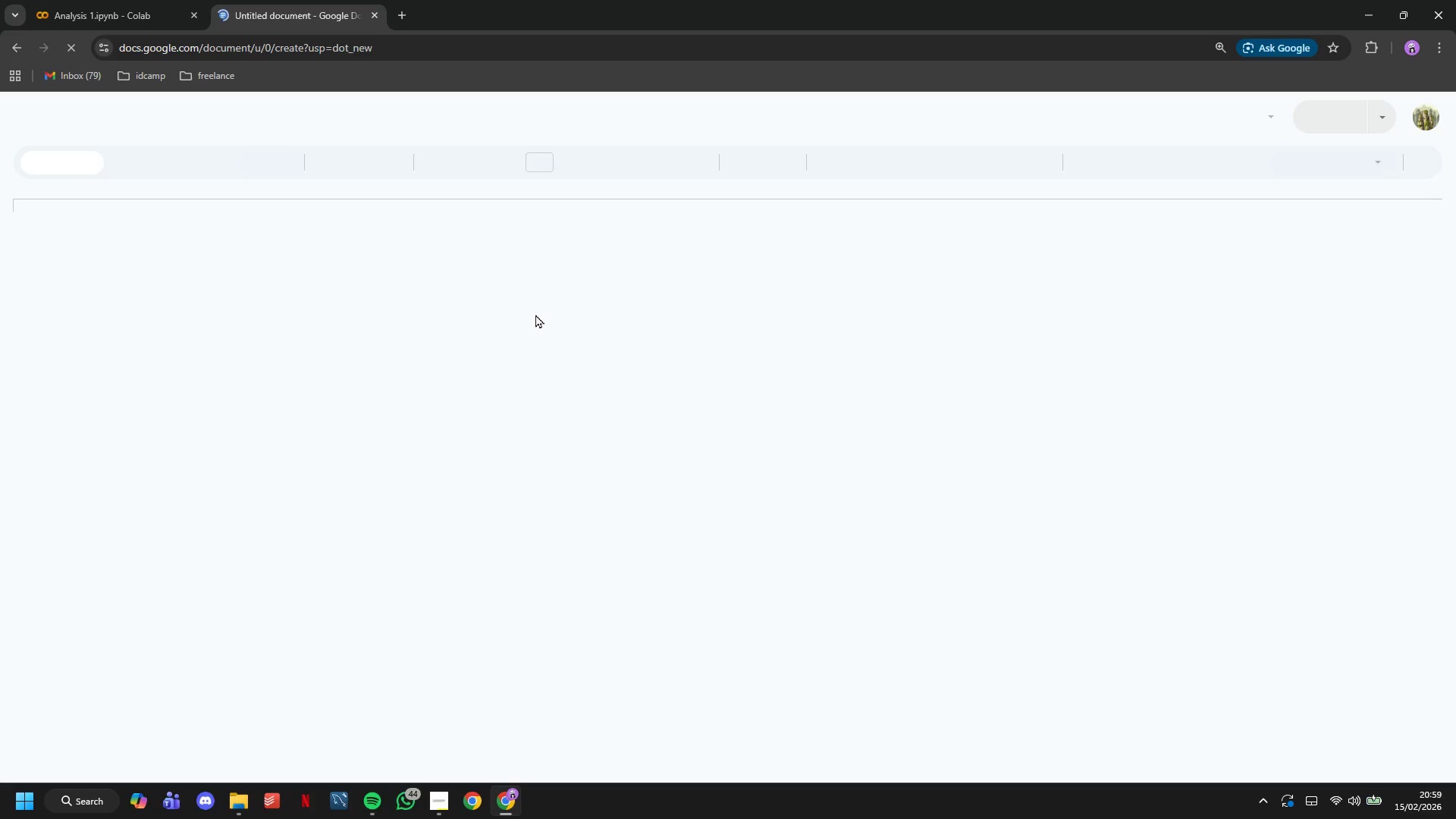 
key(Control+V)
 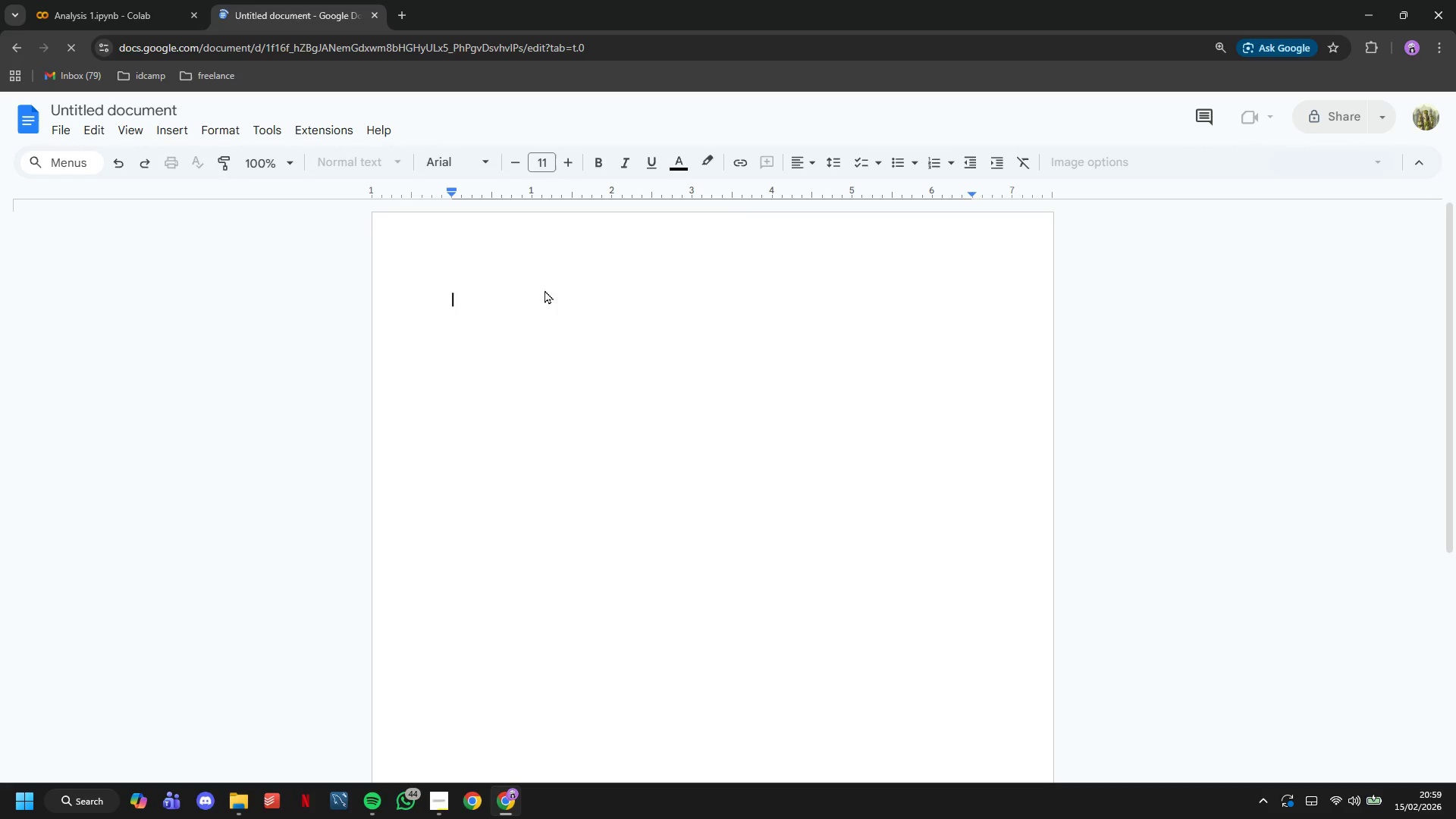 
left_click([541, 309])
 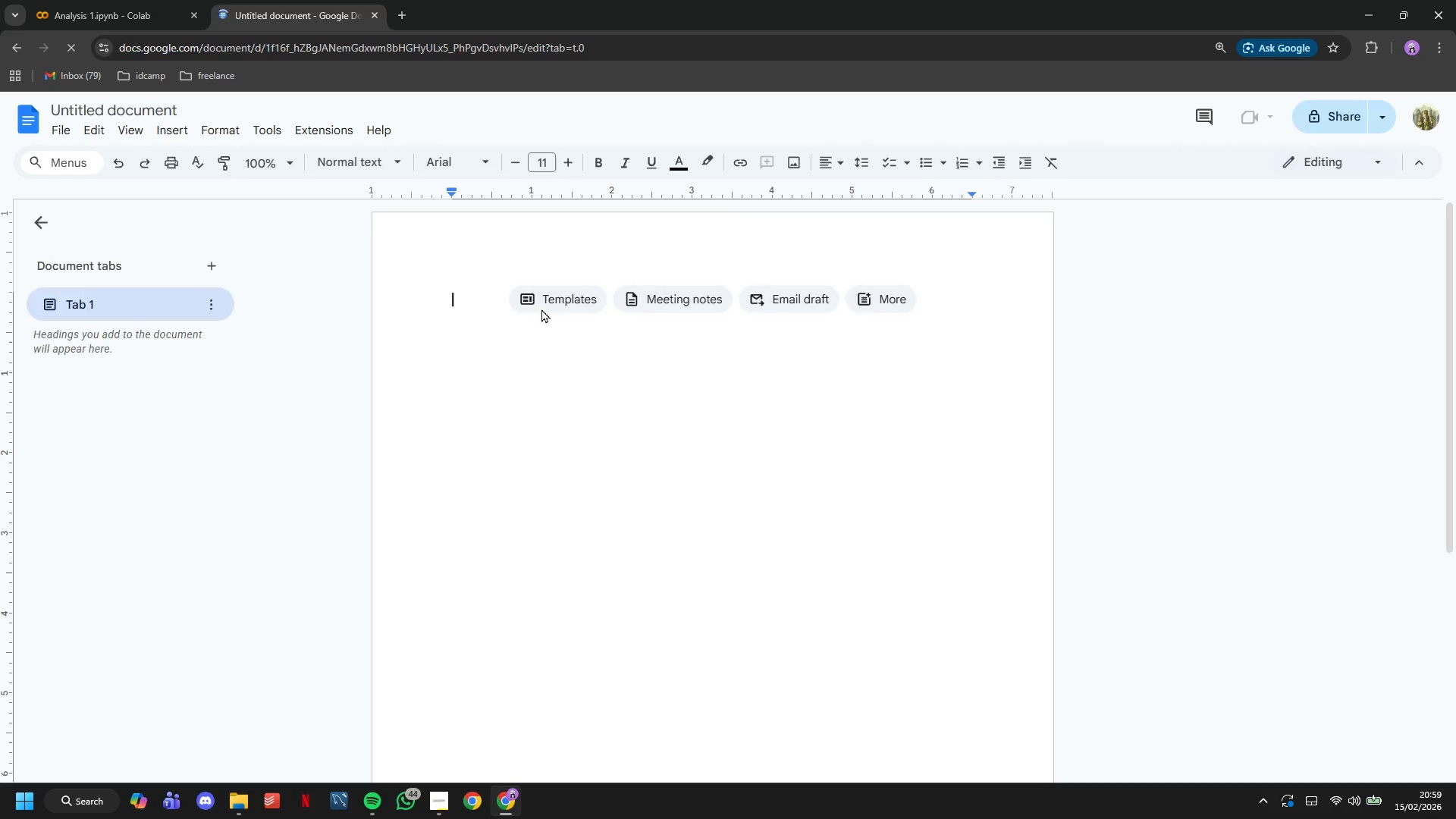 
key(Control+V)
 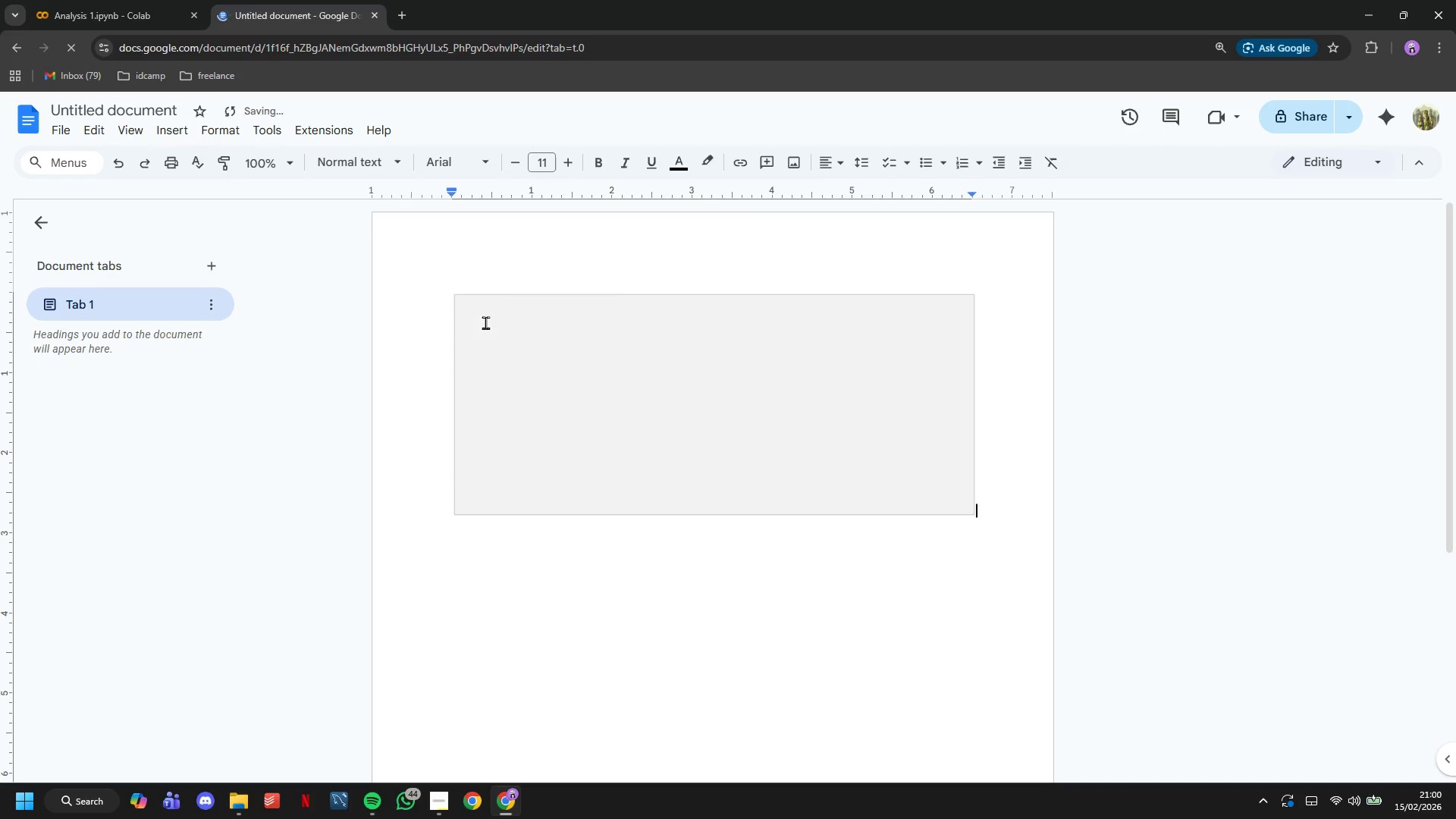 
key(Control+ControlLeft)
 